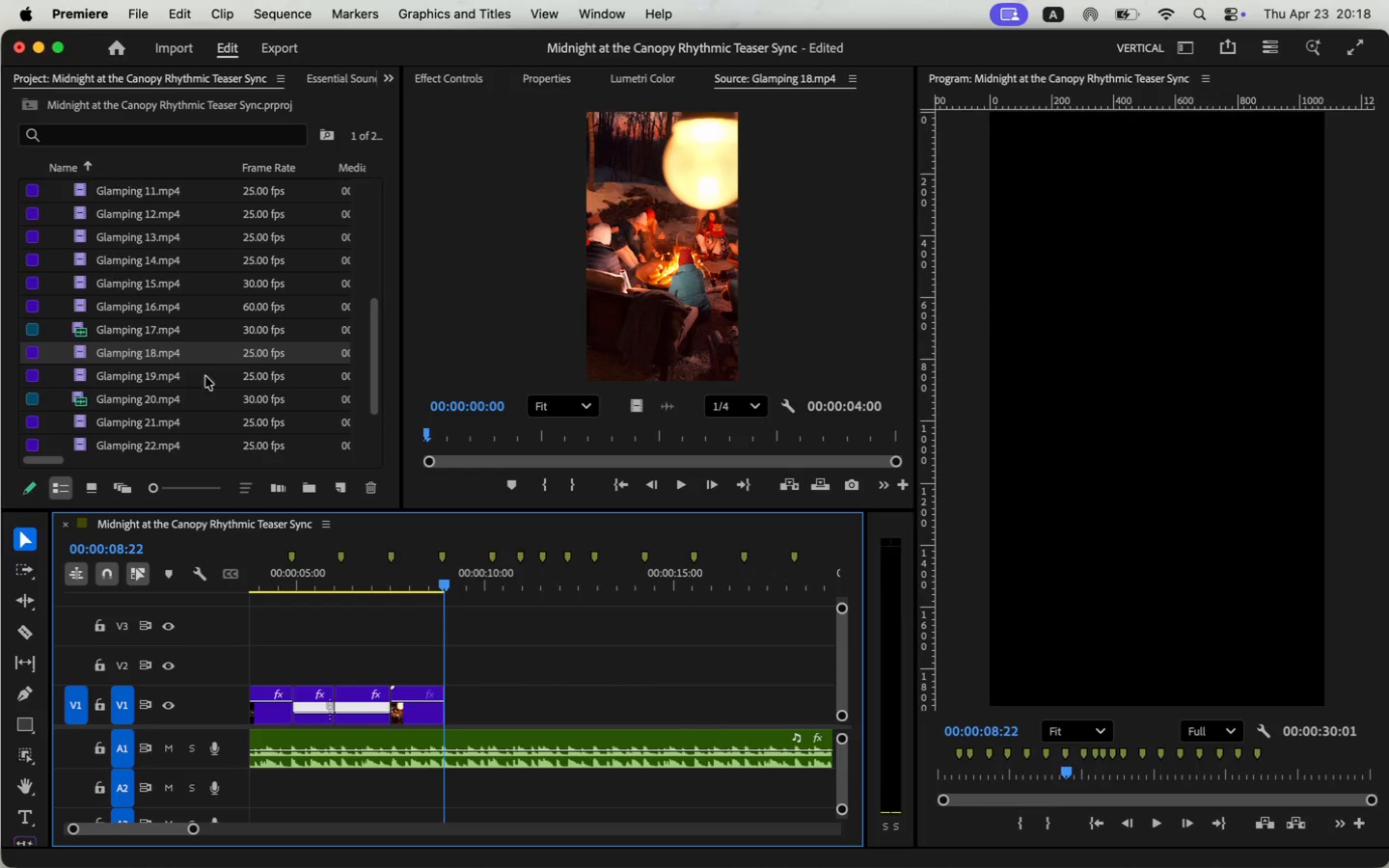 
double_click([78, 373])
 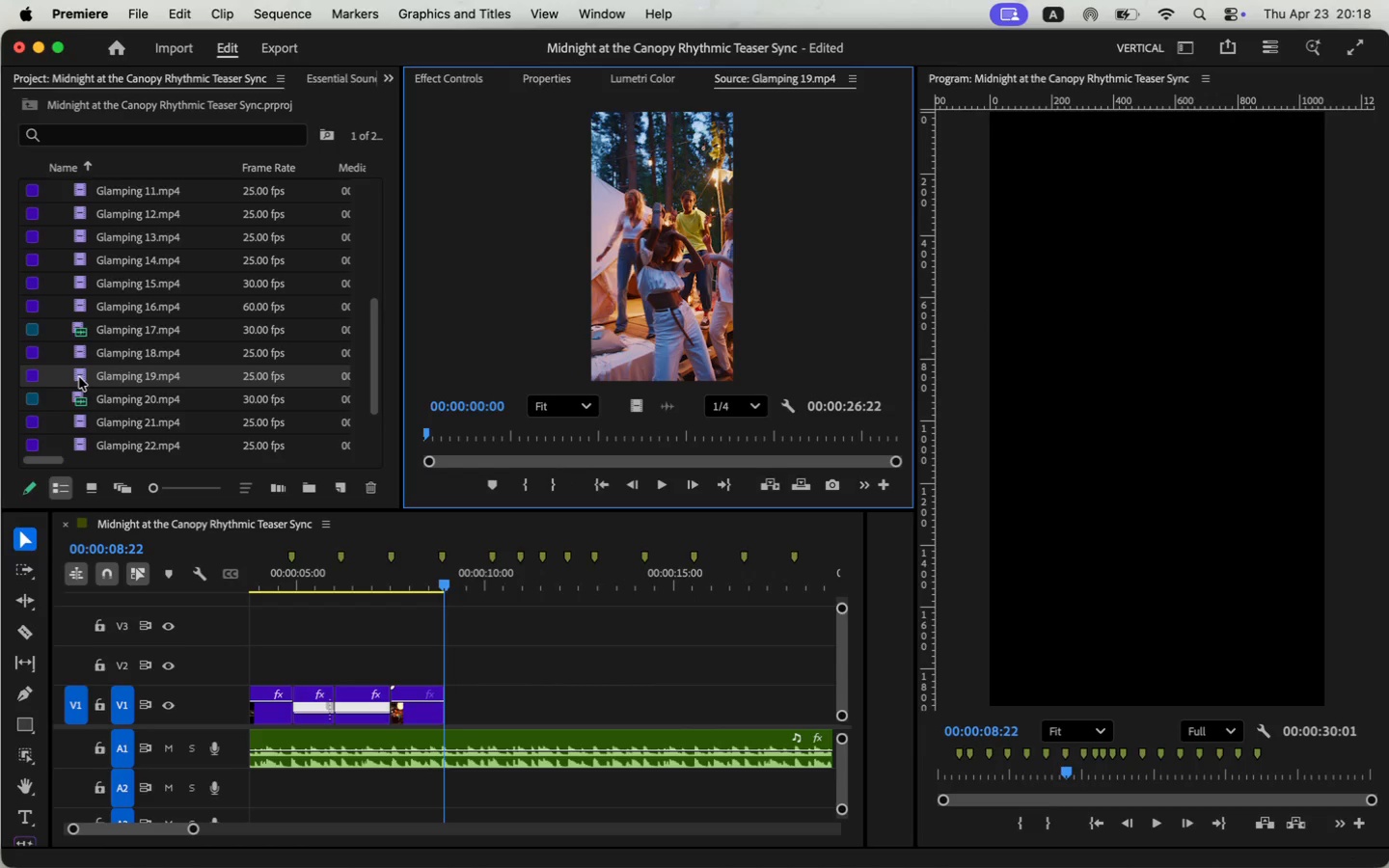 
double_click([78, 402])
 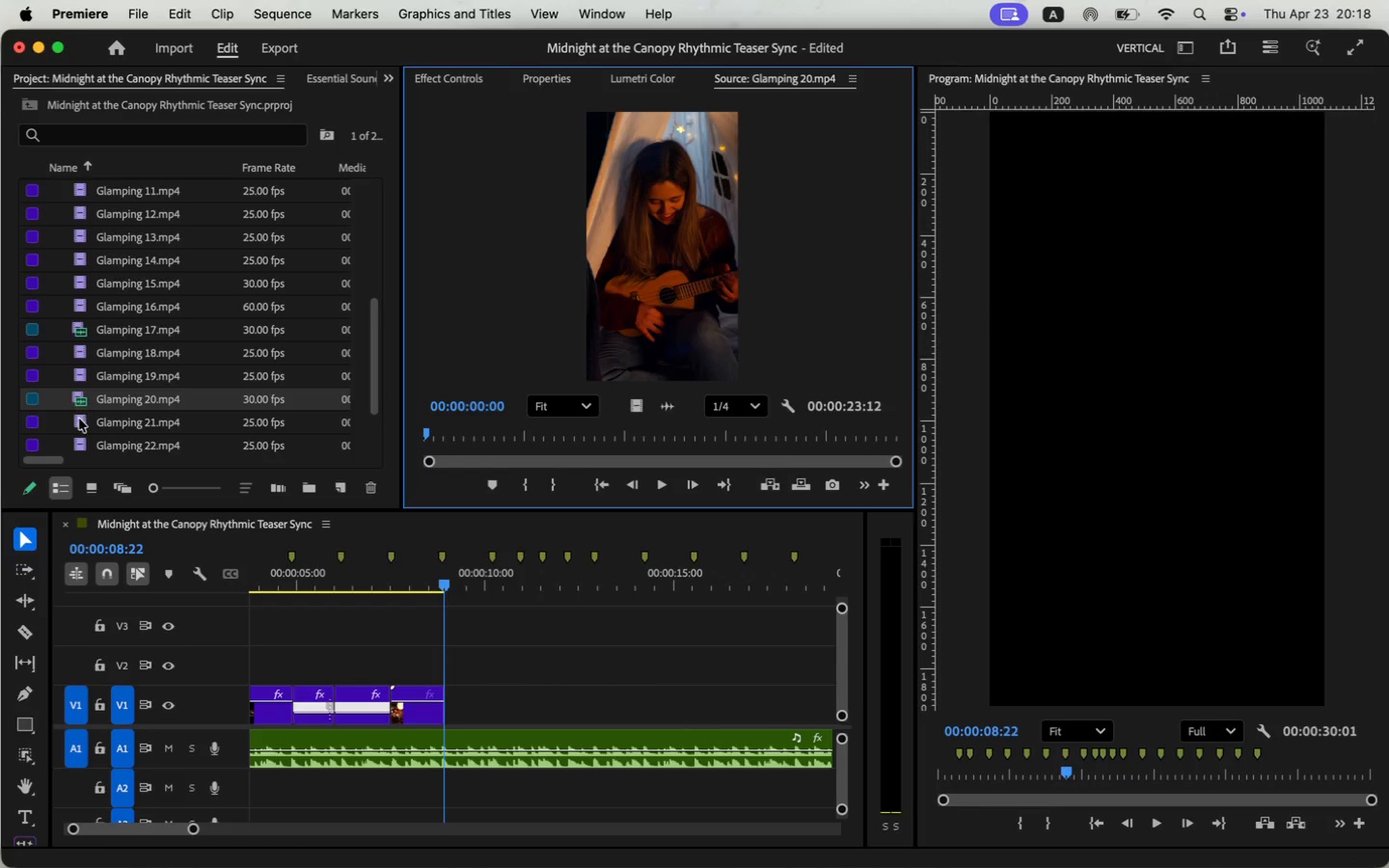 
double_click([79, 420])
 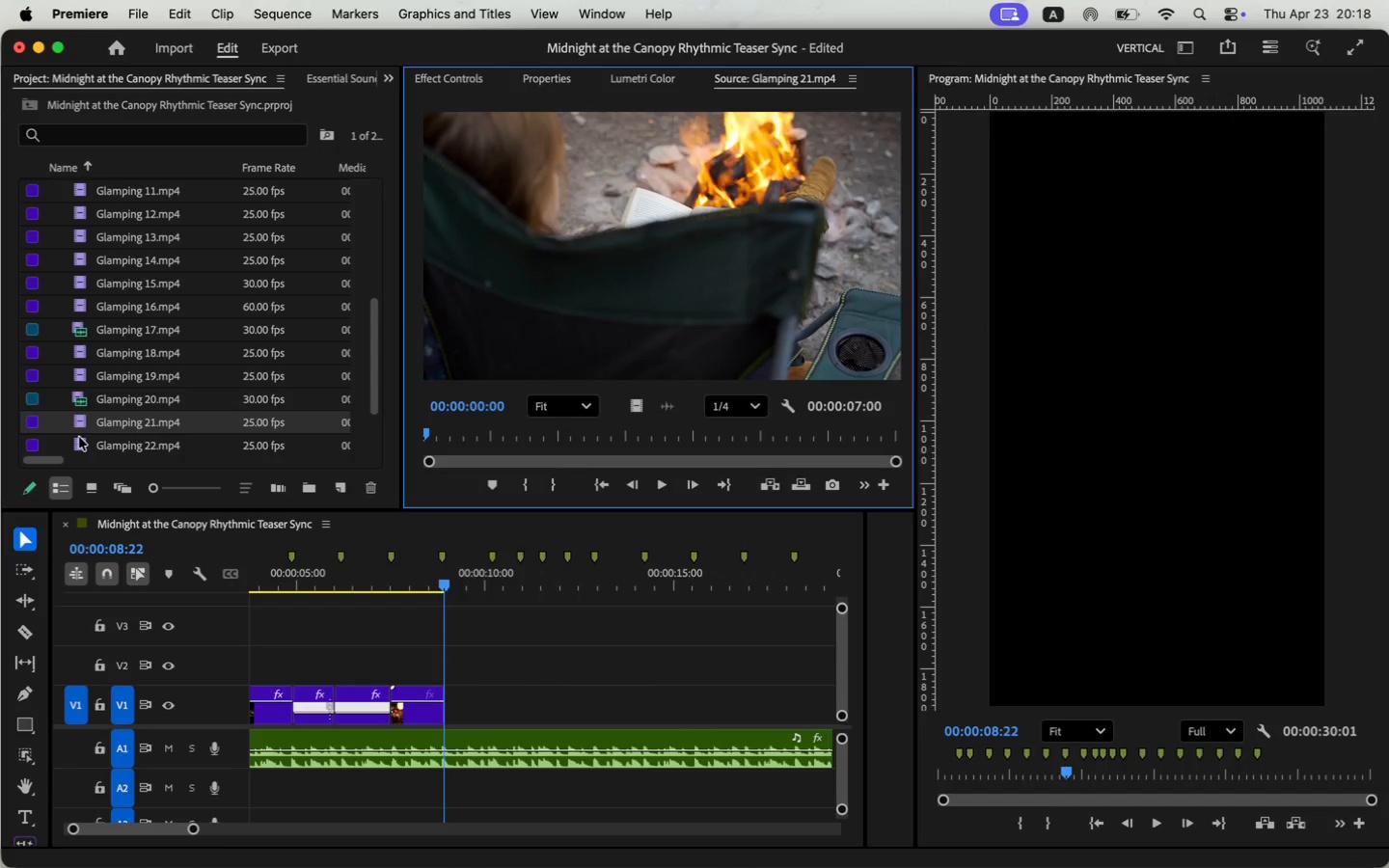 
left_click([79, 436])
 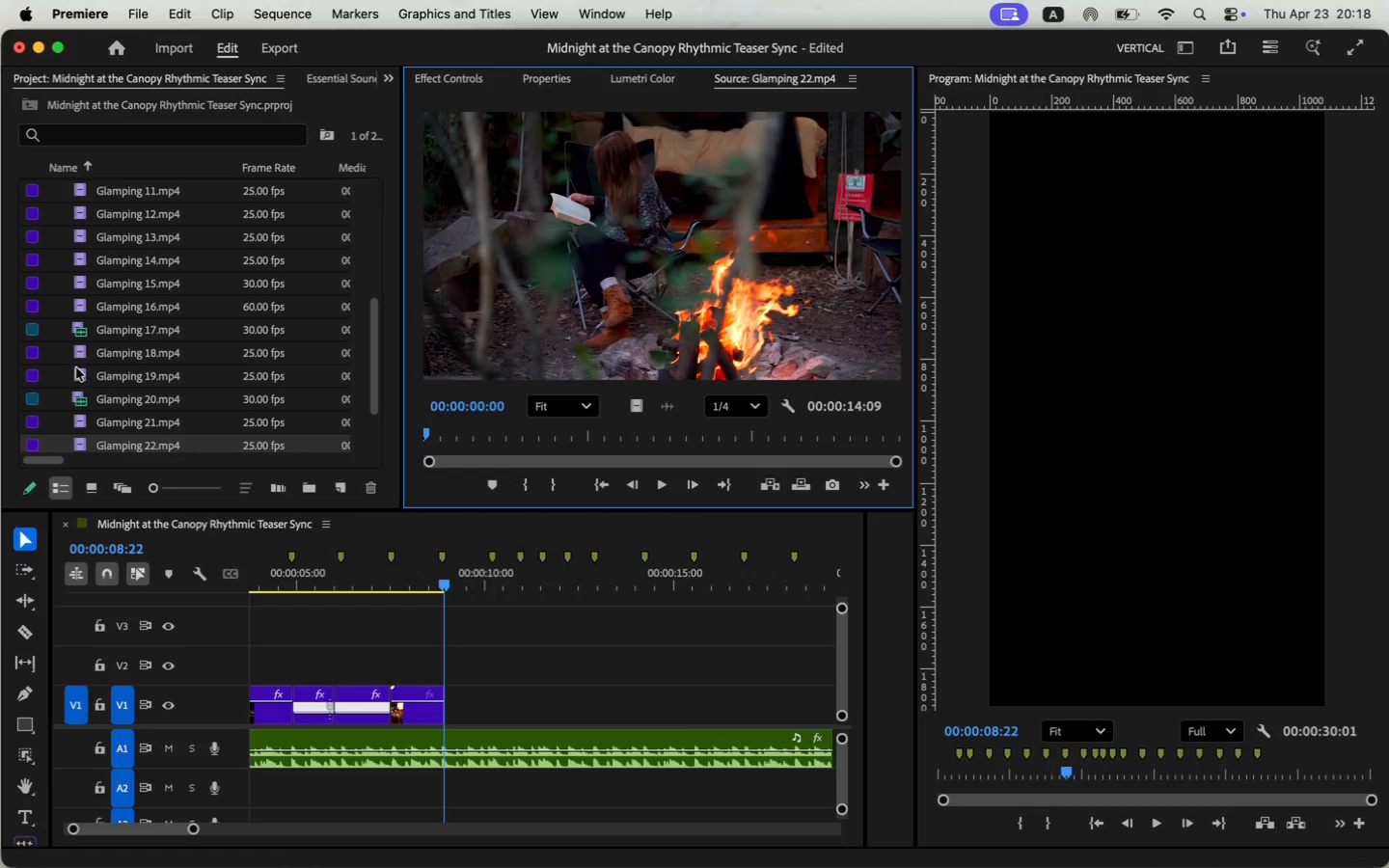 
double_click([80, 353])
 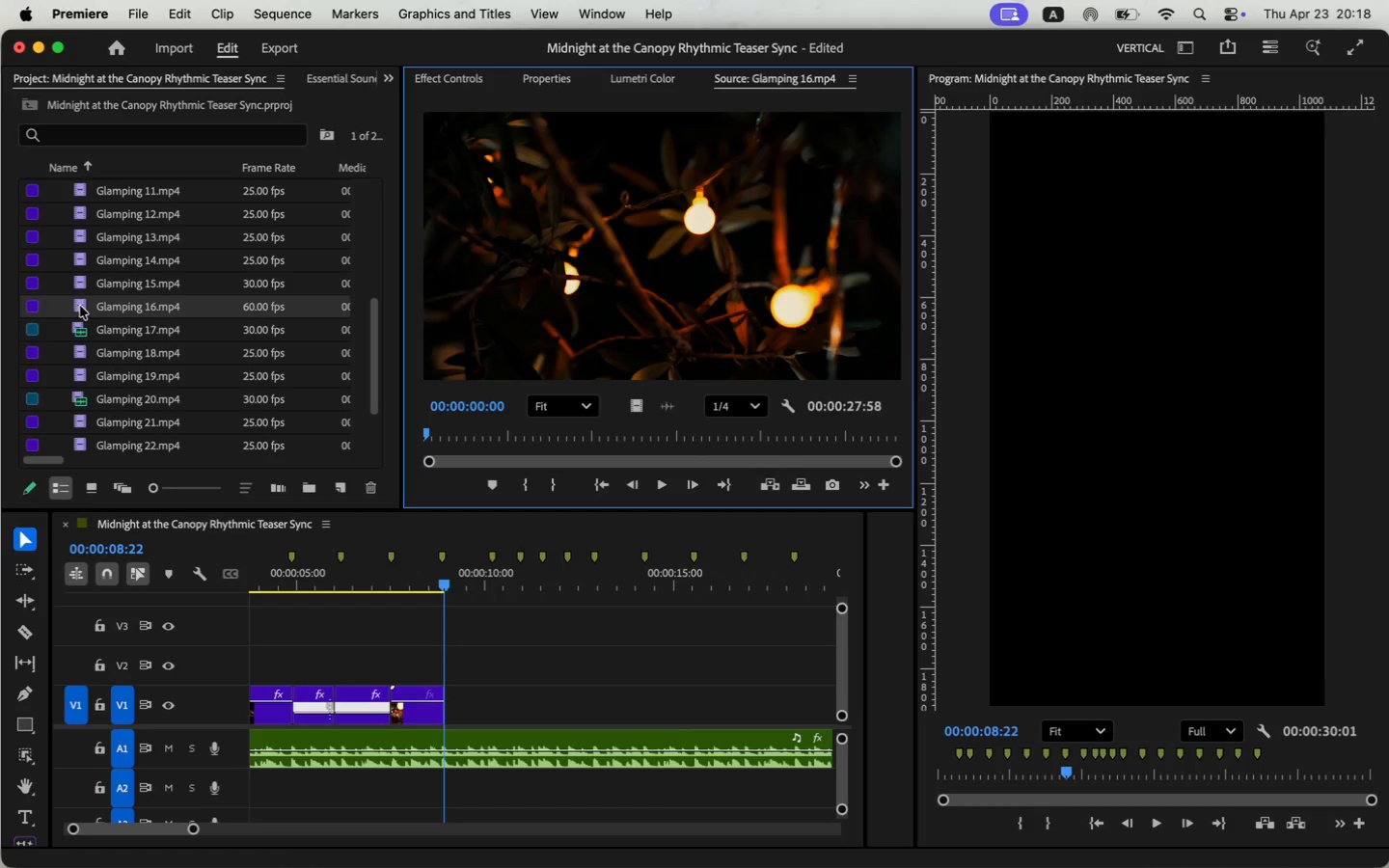 
double_click([82, 275])
 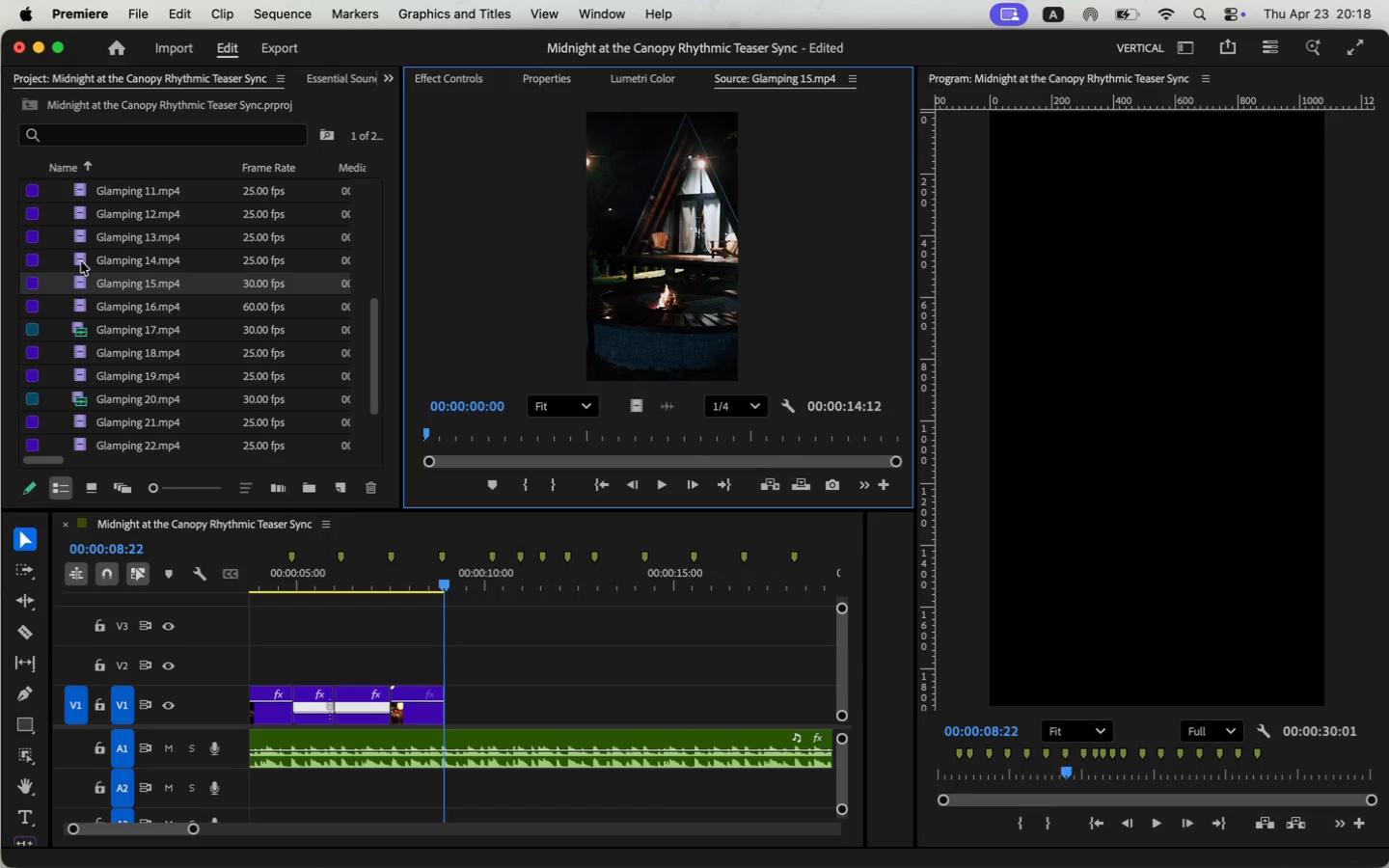 
double_click([81, 260])
 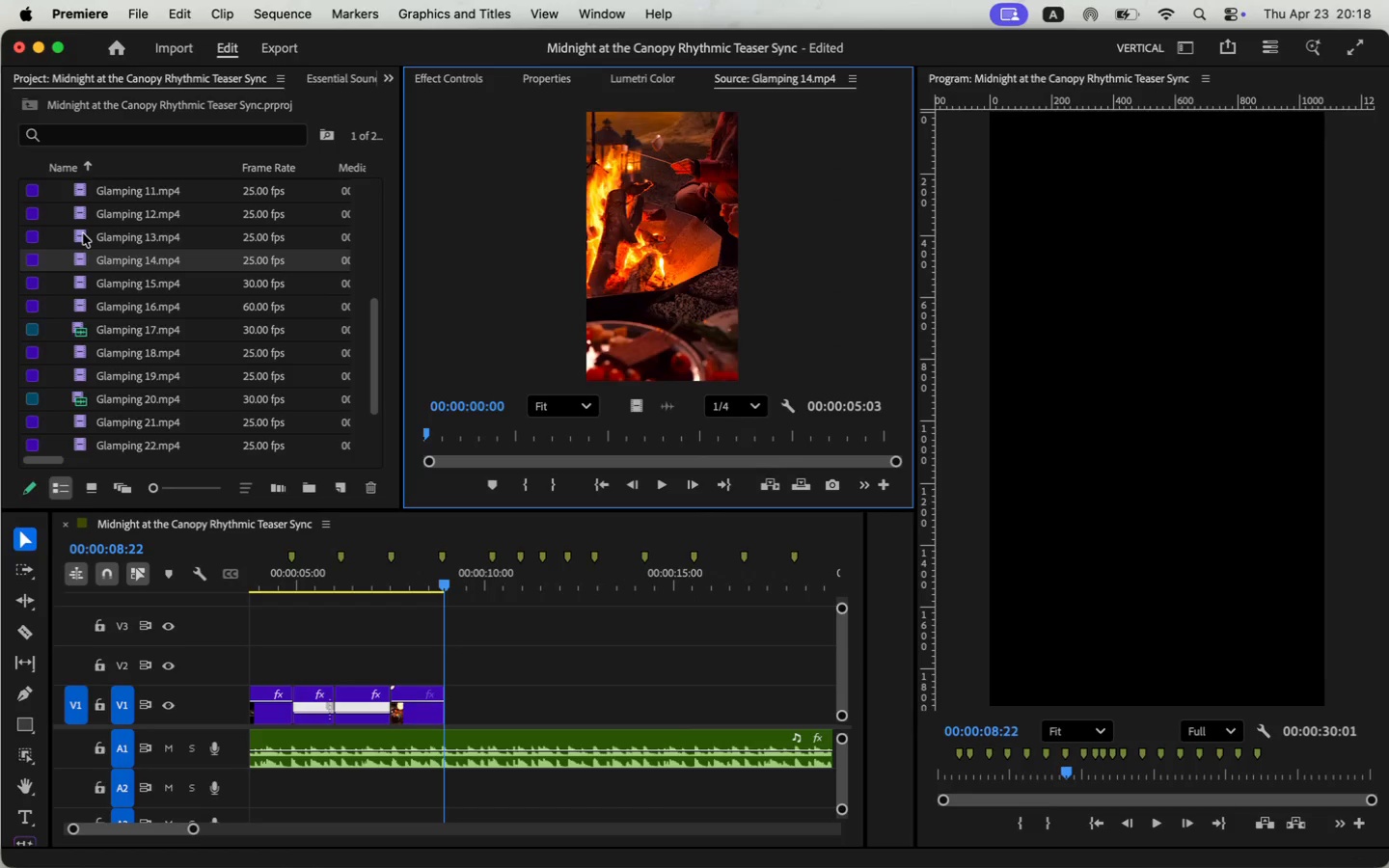 
double_click([83, 232])
 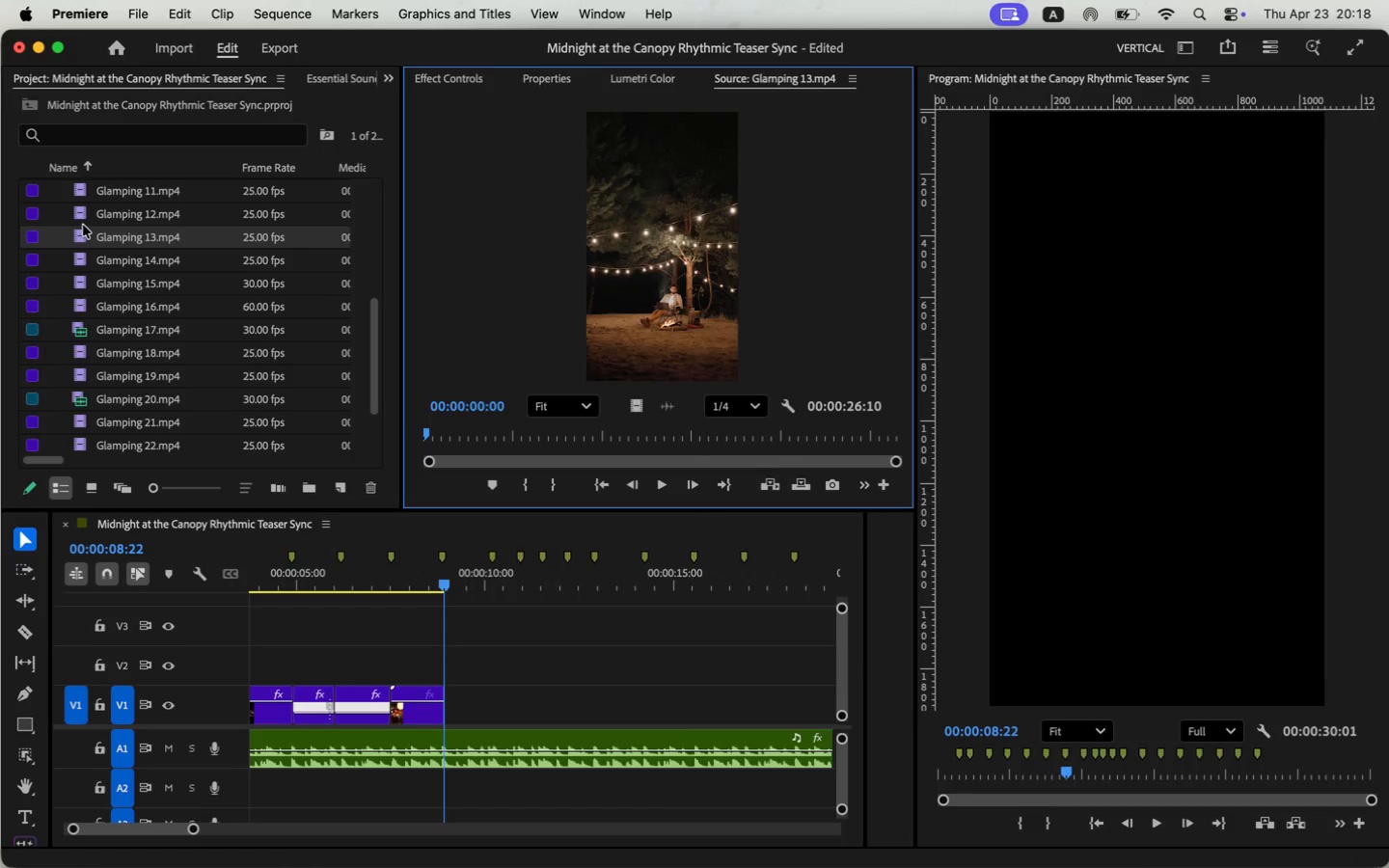 
double_click([84, 205])
 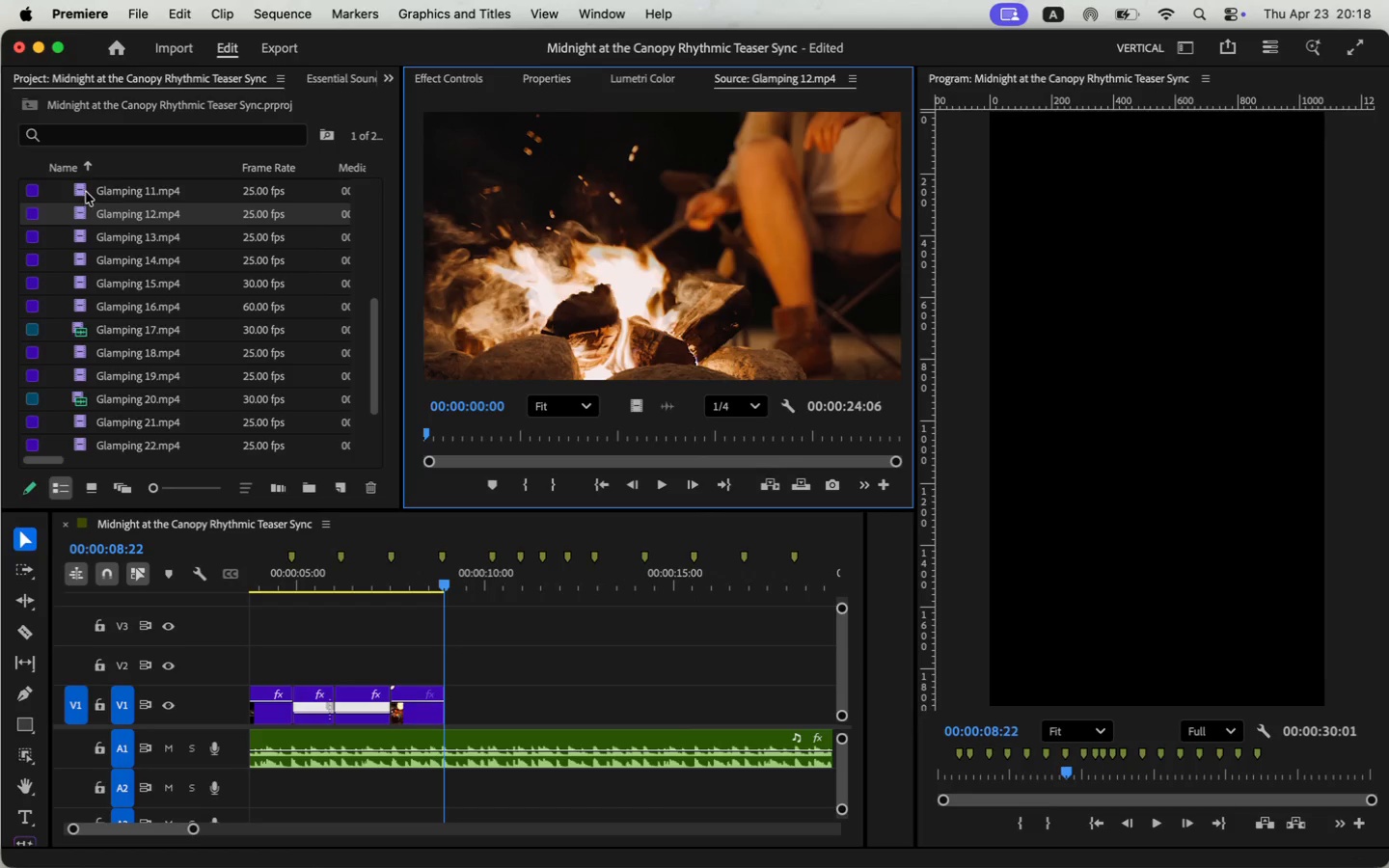 
double_click([86, 191])
 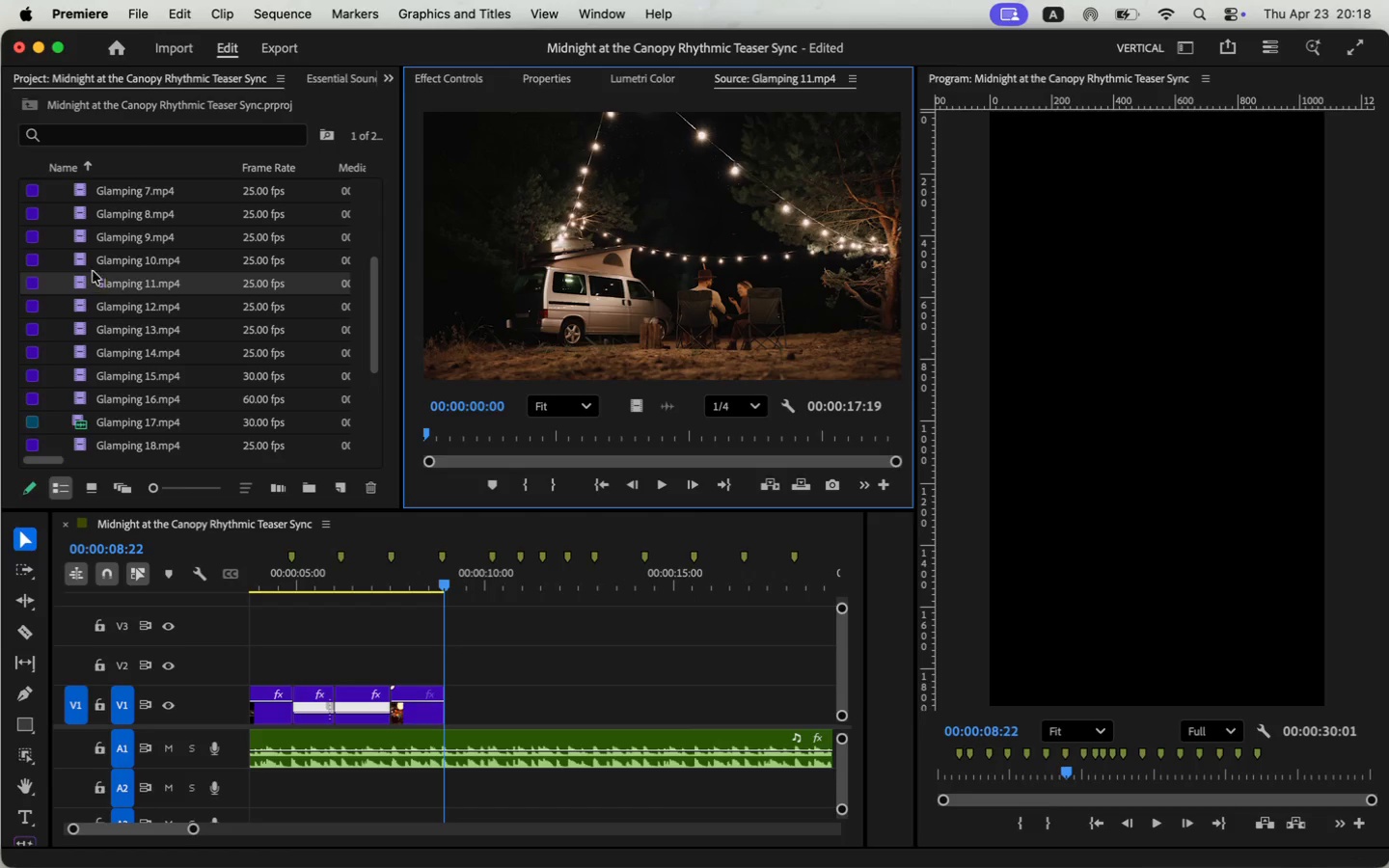 
scroll: coordinate [127, 321], scroll_direction: up, amount: 4.0
 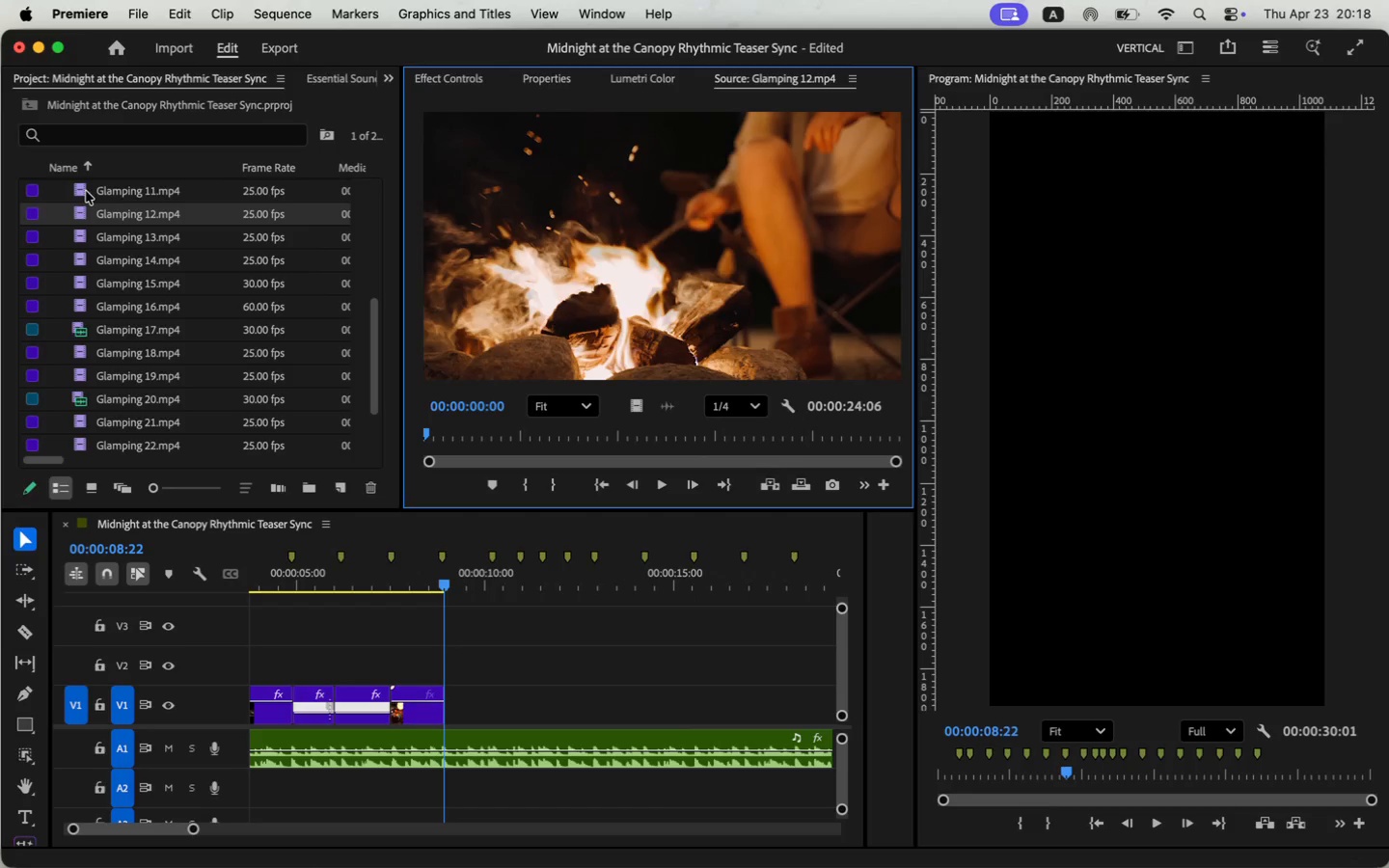 
double_click([82, 256])
 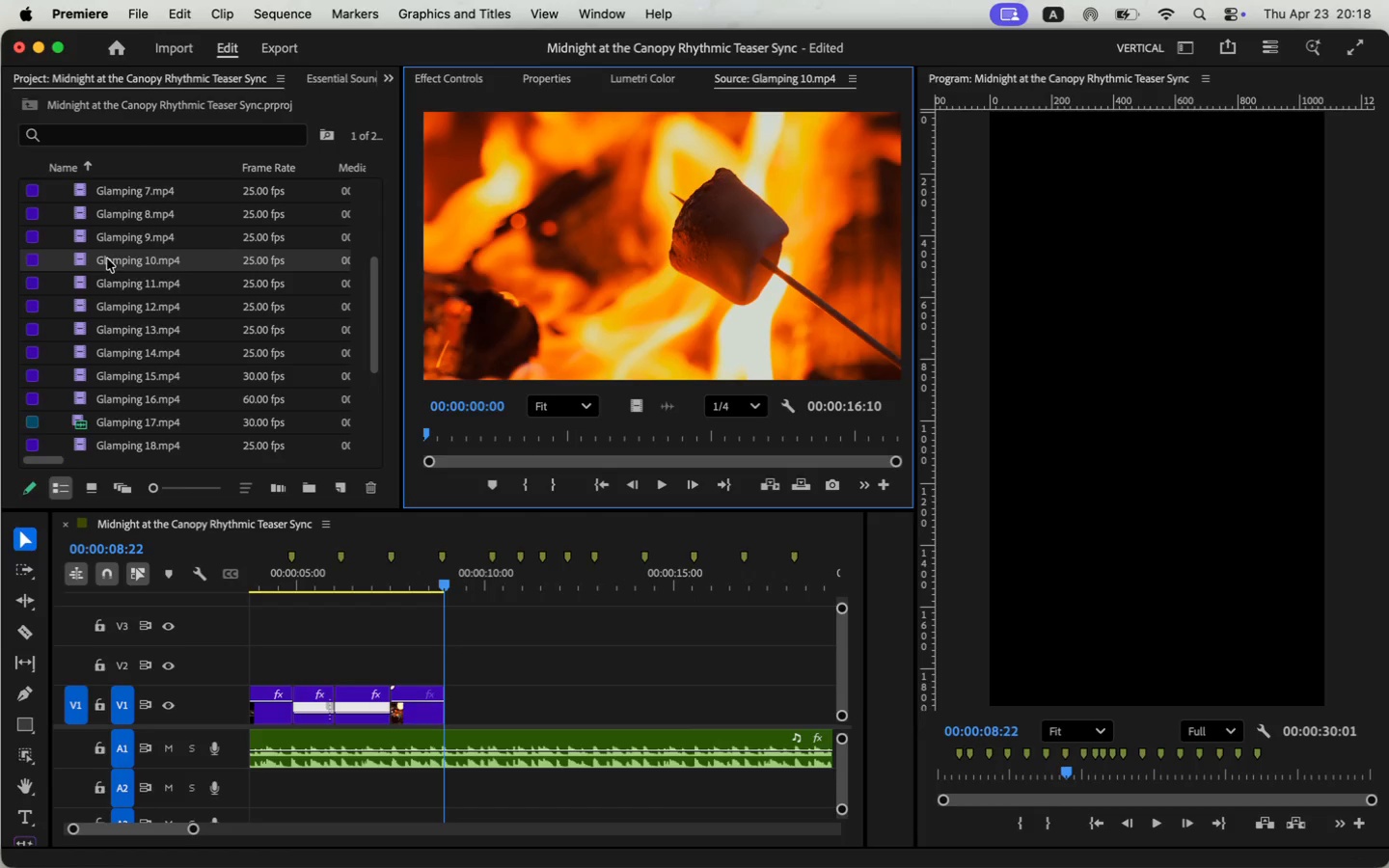 
left_click_drag(start_coordinate=[638, 410], to_coordinate=[445, 706])
 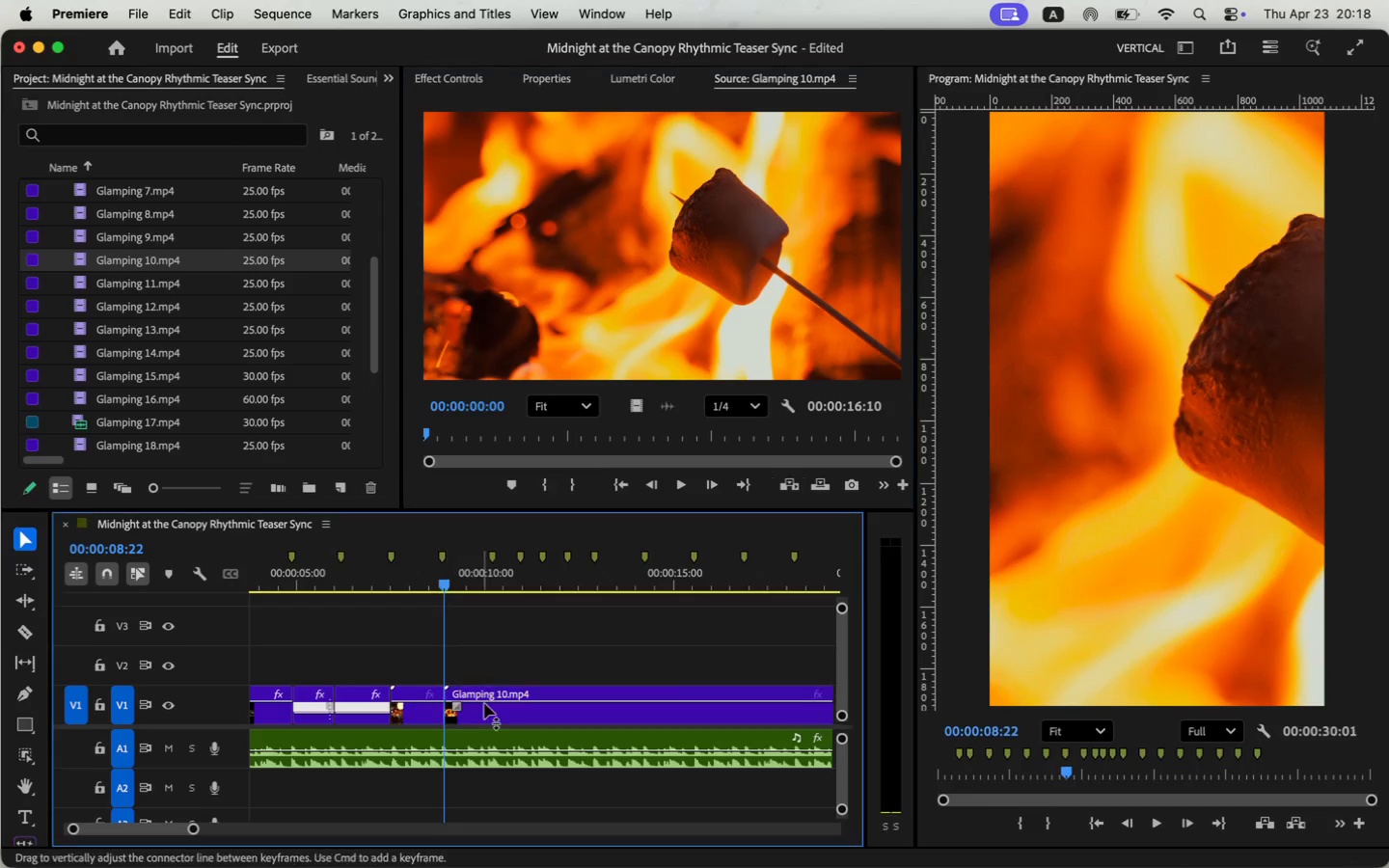 
key(C)
 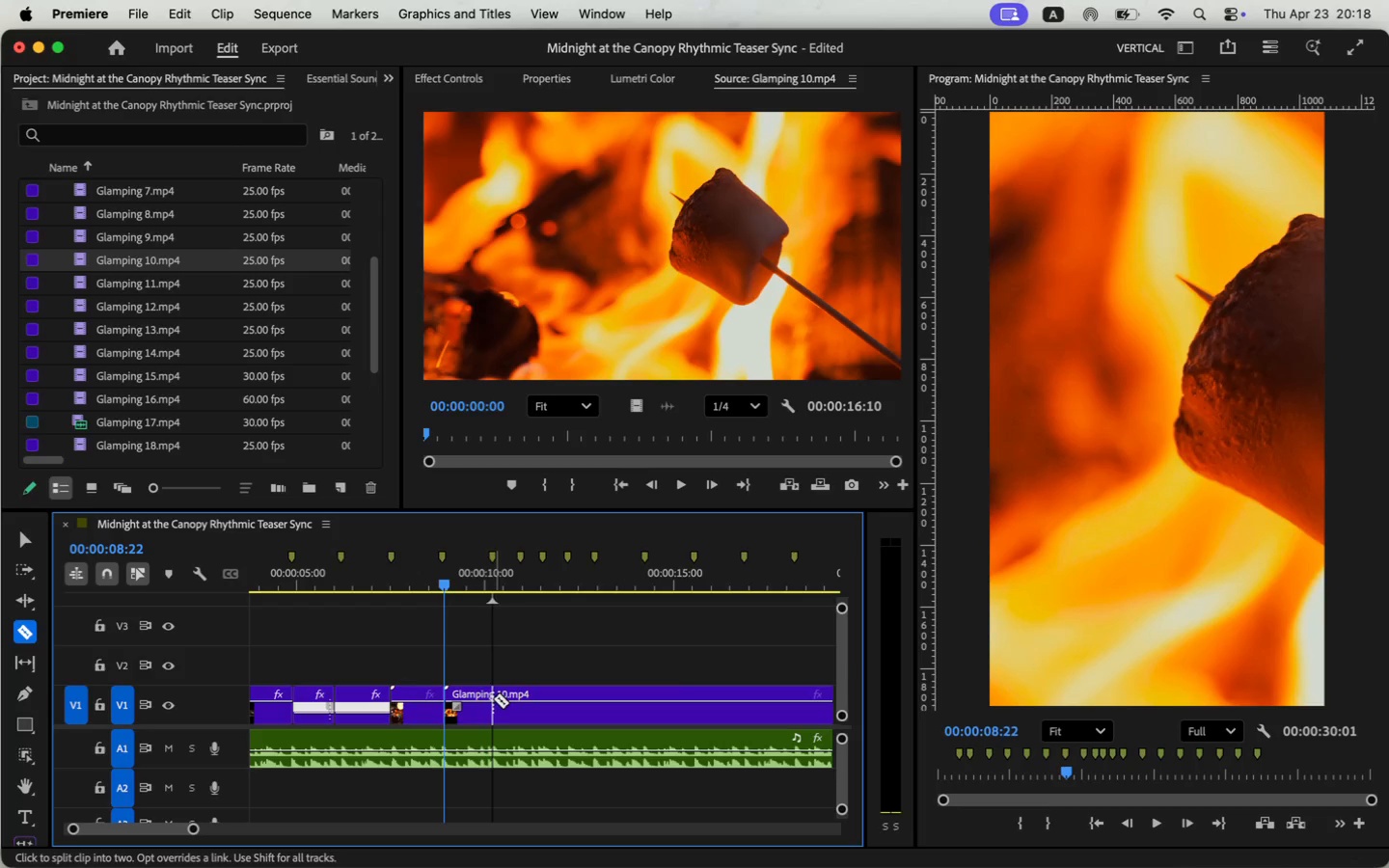 
left_click([492, 698])
 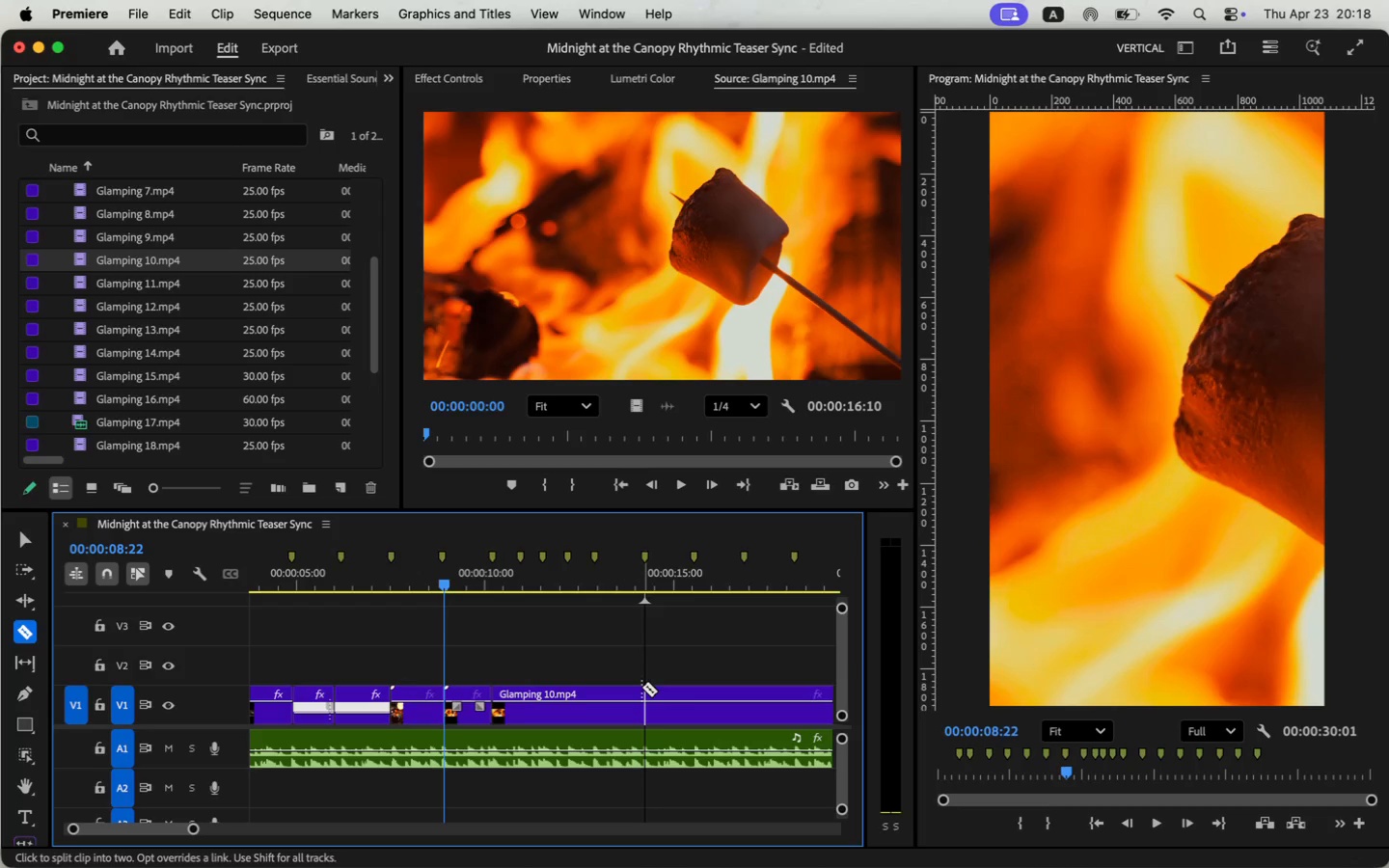 
key(V)
 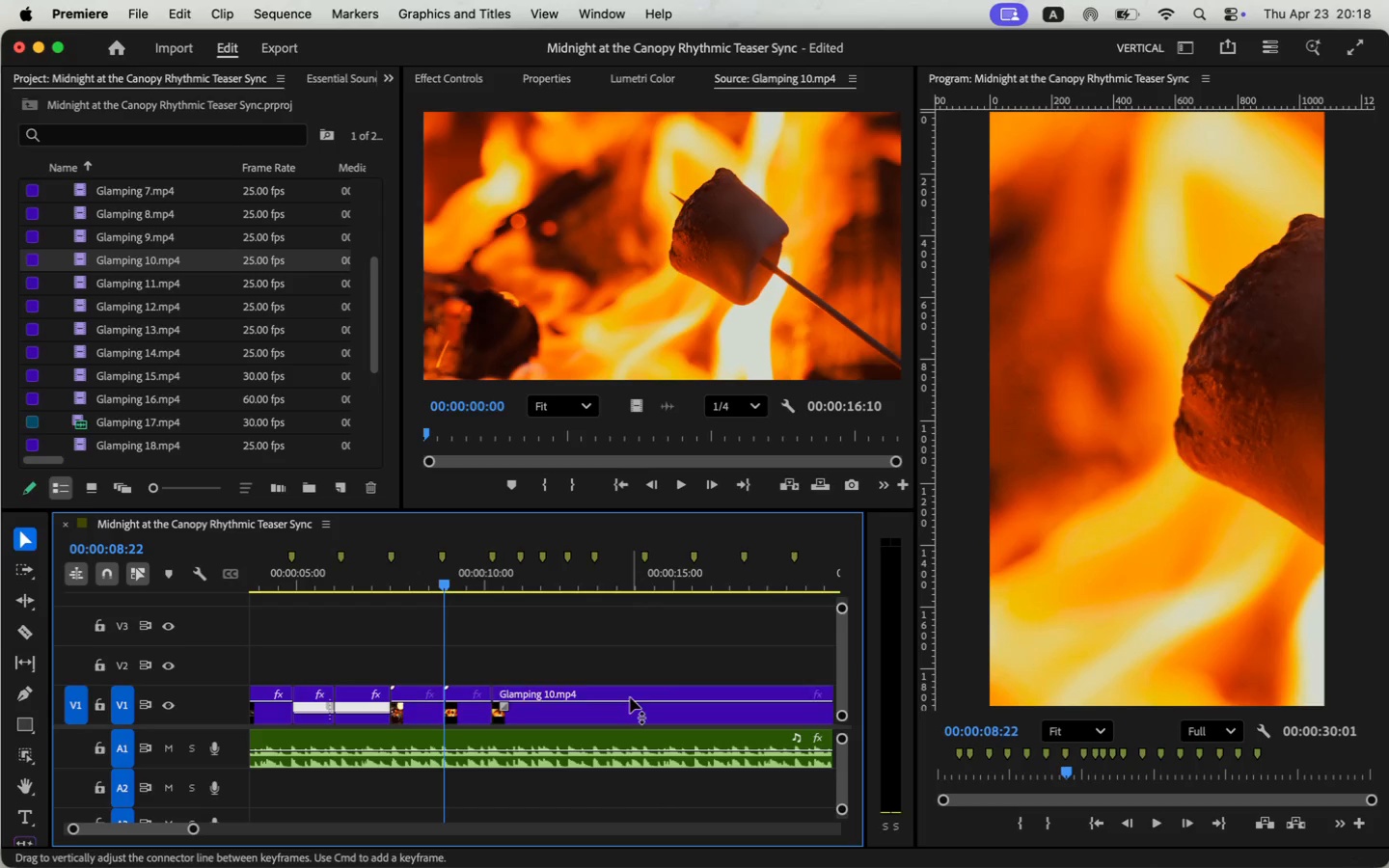 
left_click([630, 698])
 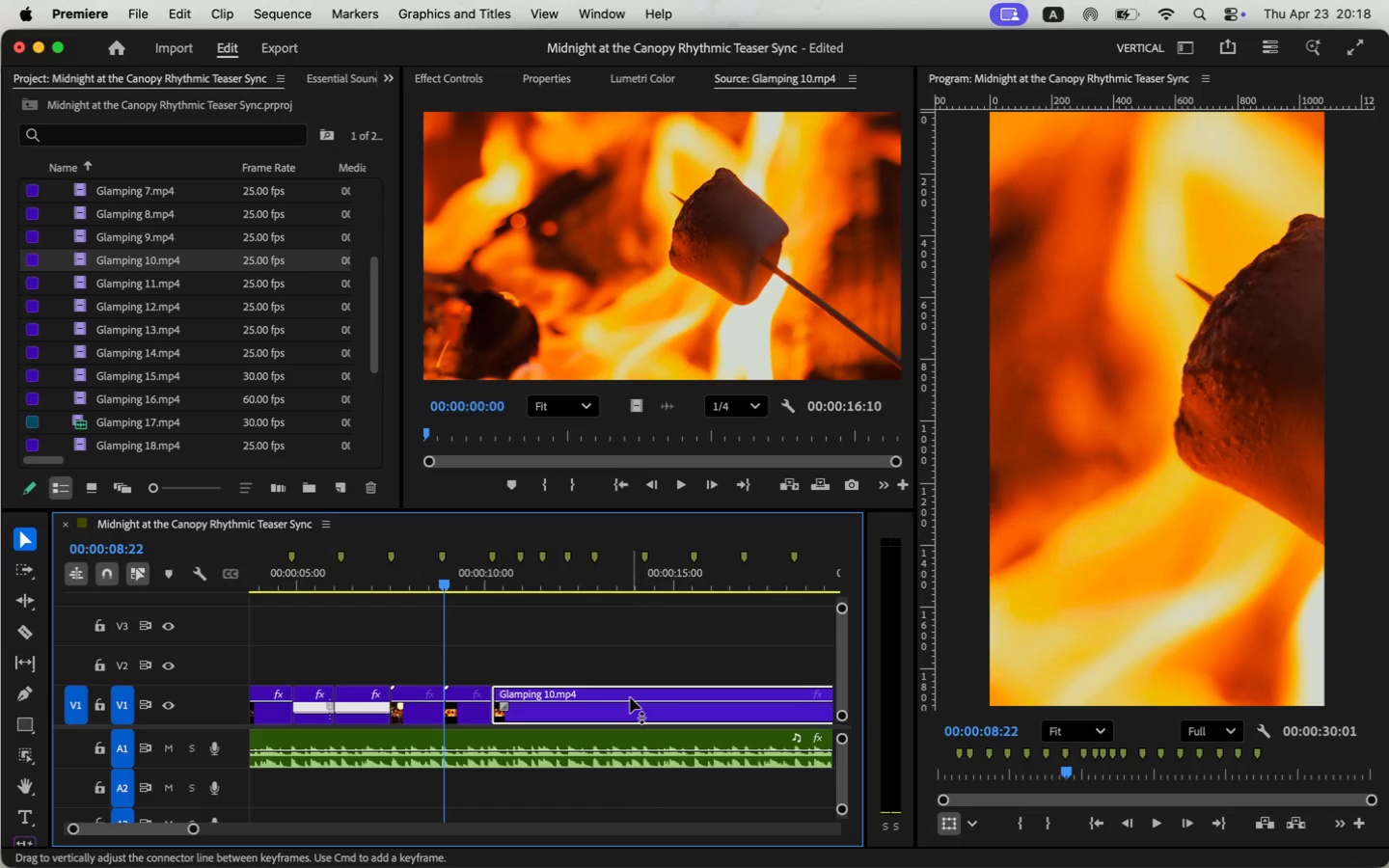 
key(Backspace)
 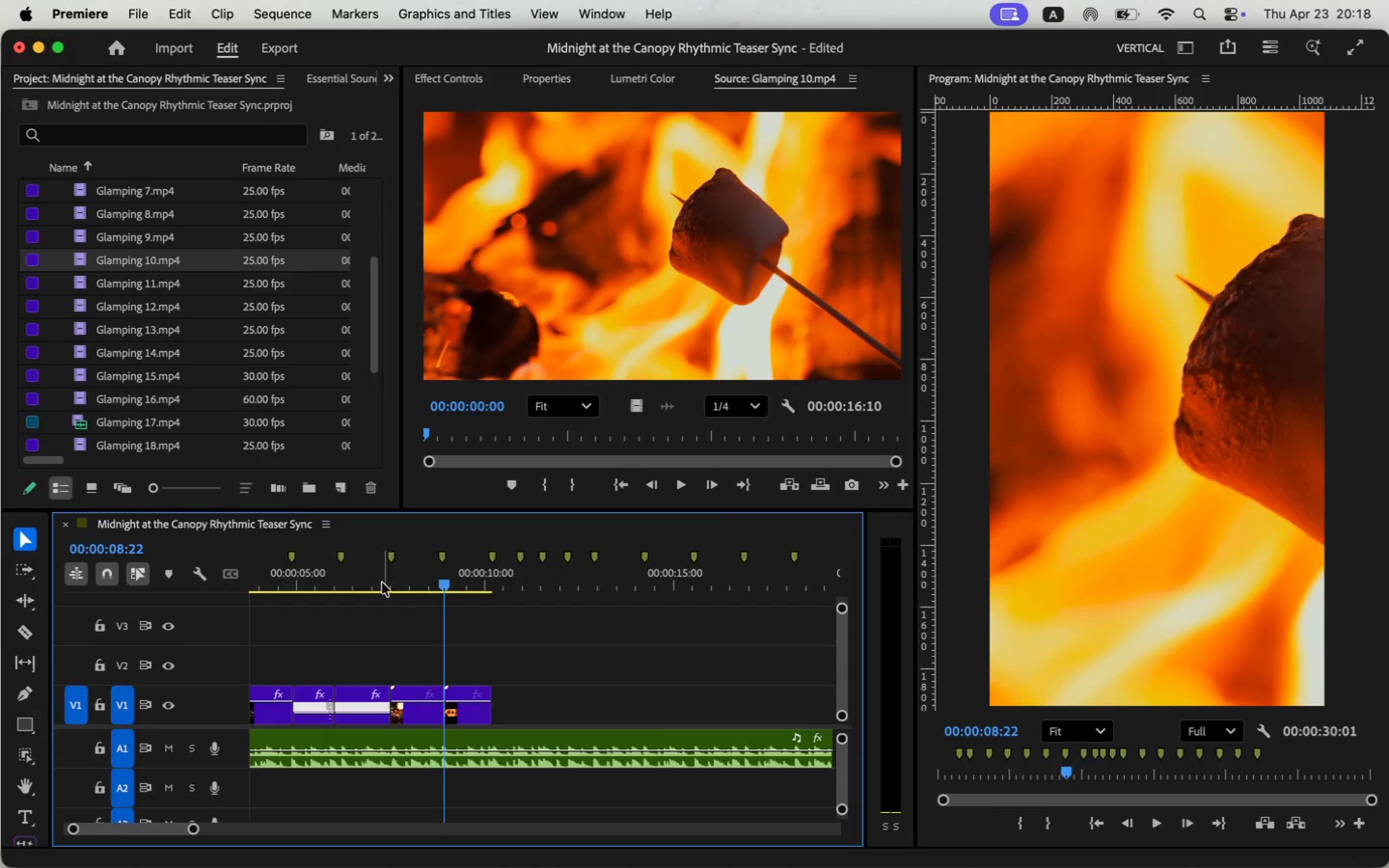 
key(Space)
 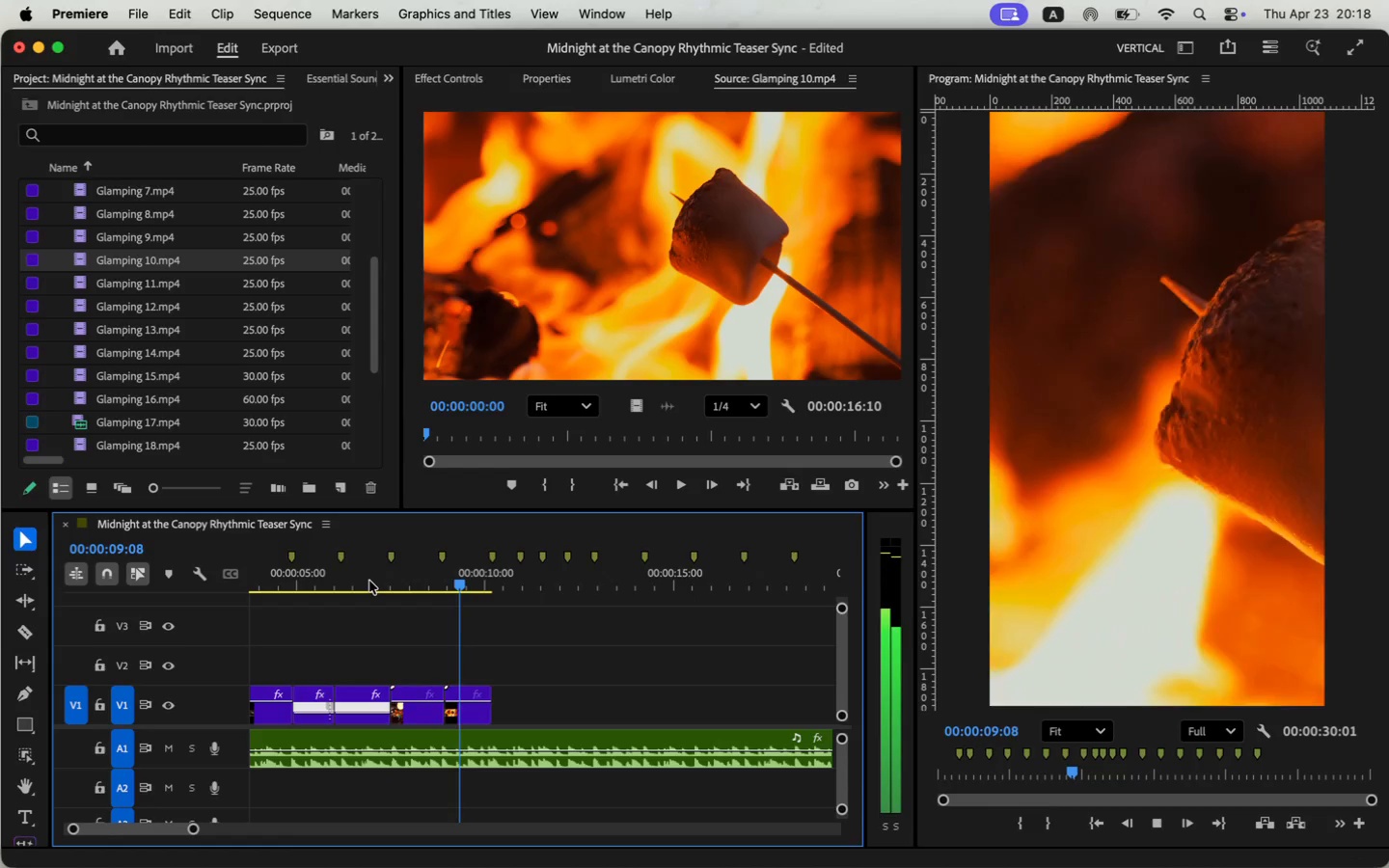 
key(Space)
 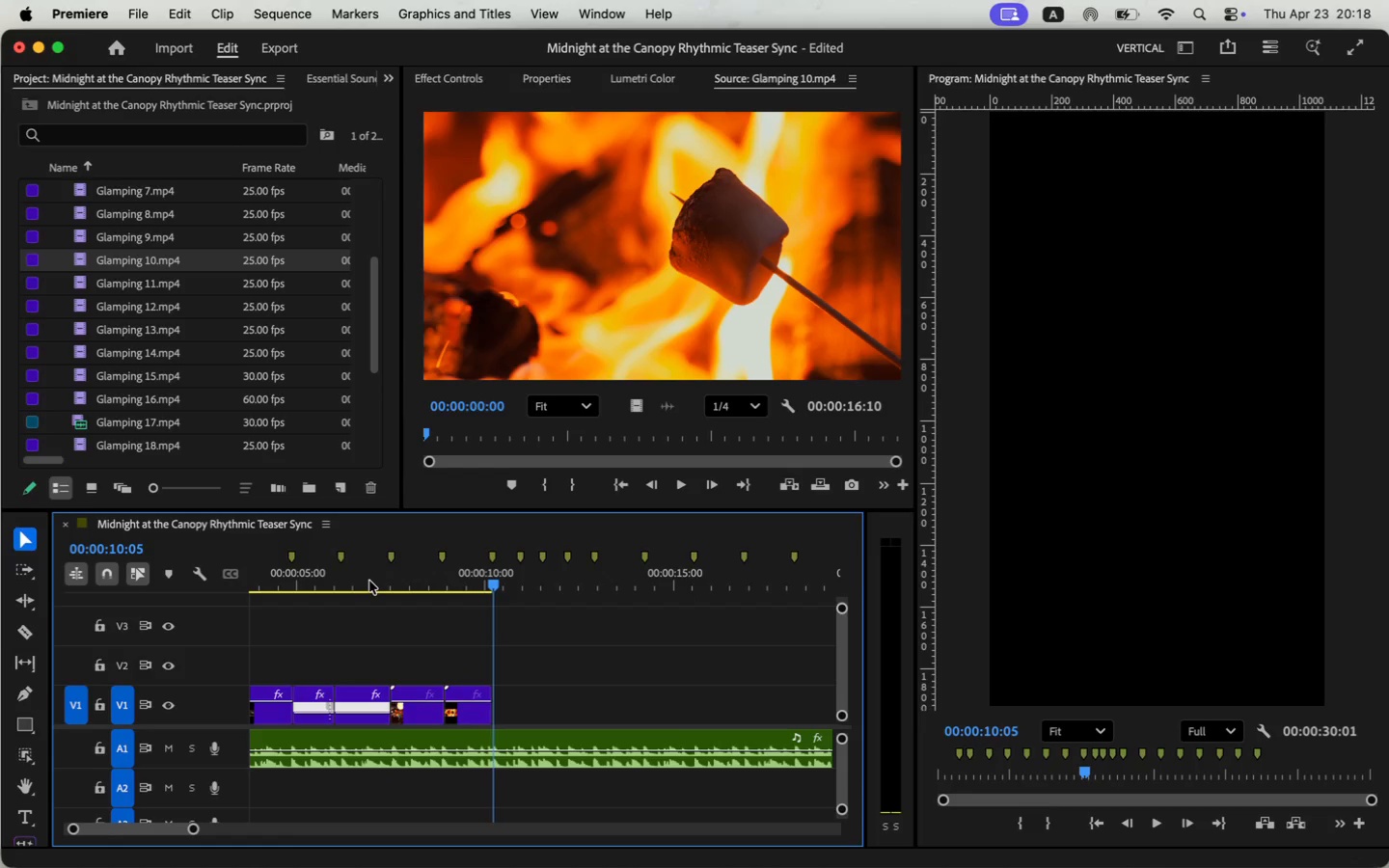 
key(Space)
 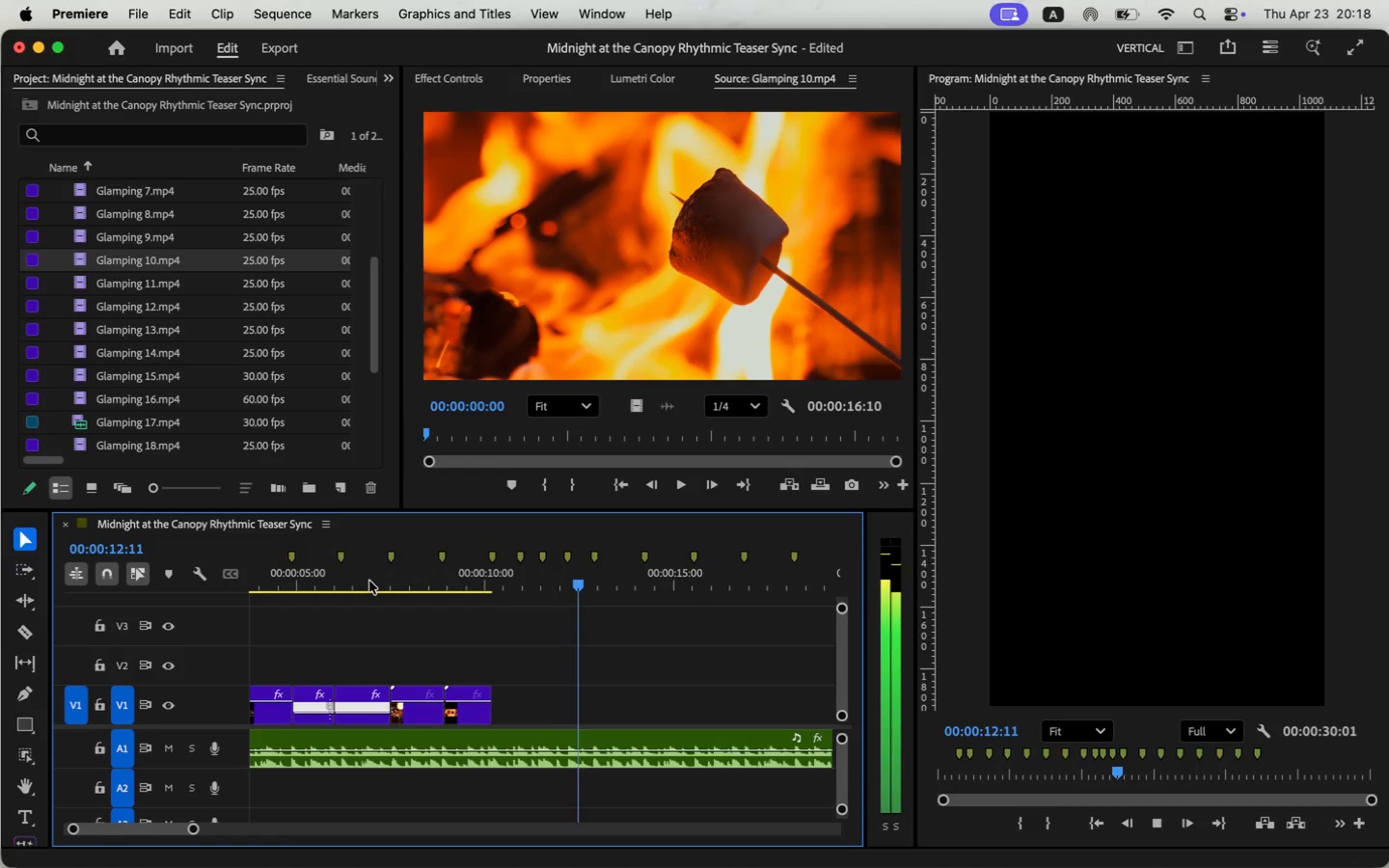 
key(Space)
 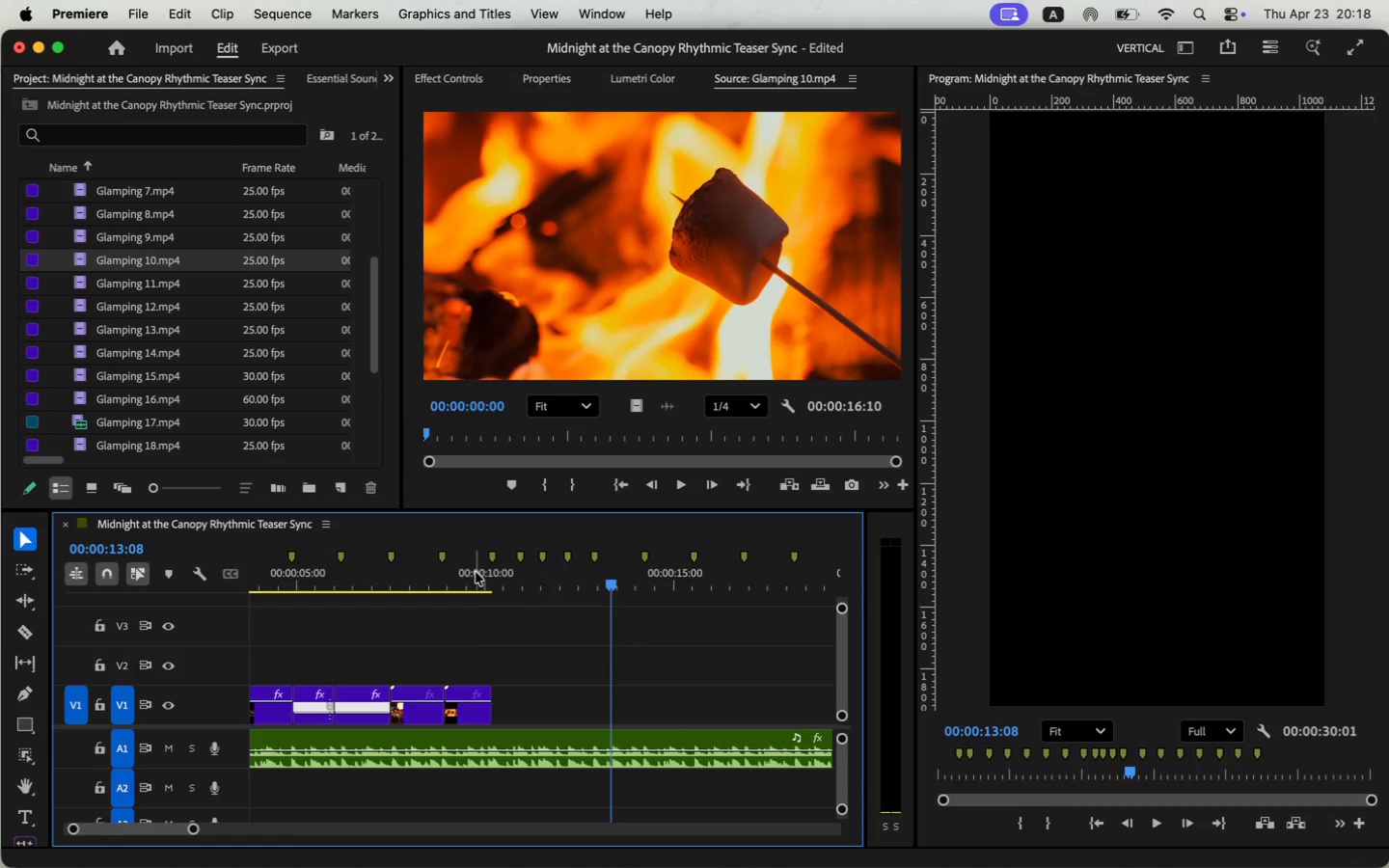 
key(Space)
 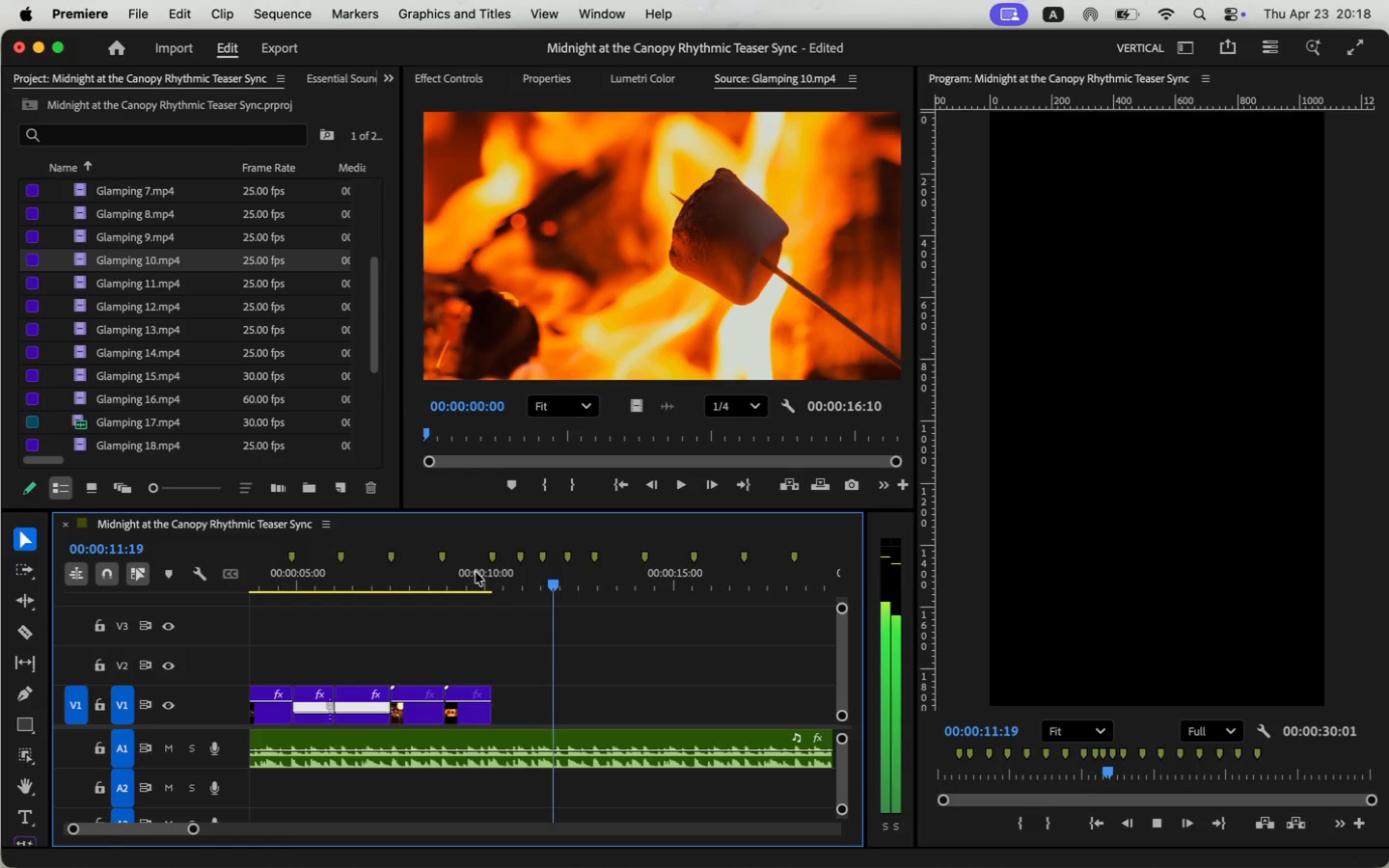 
key(Space)
 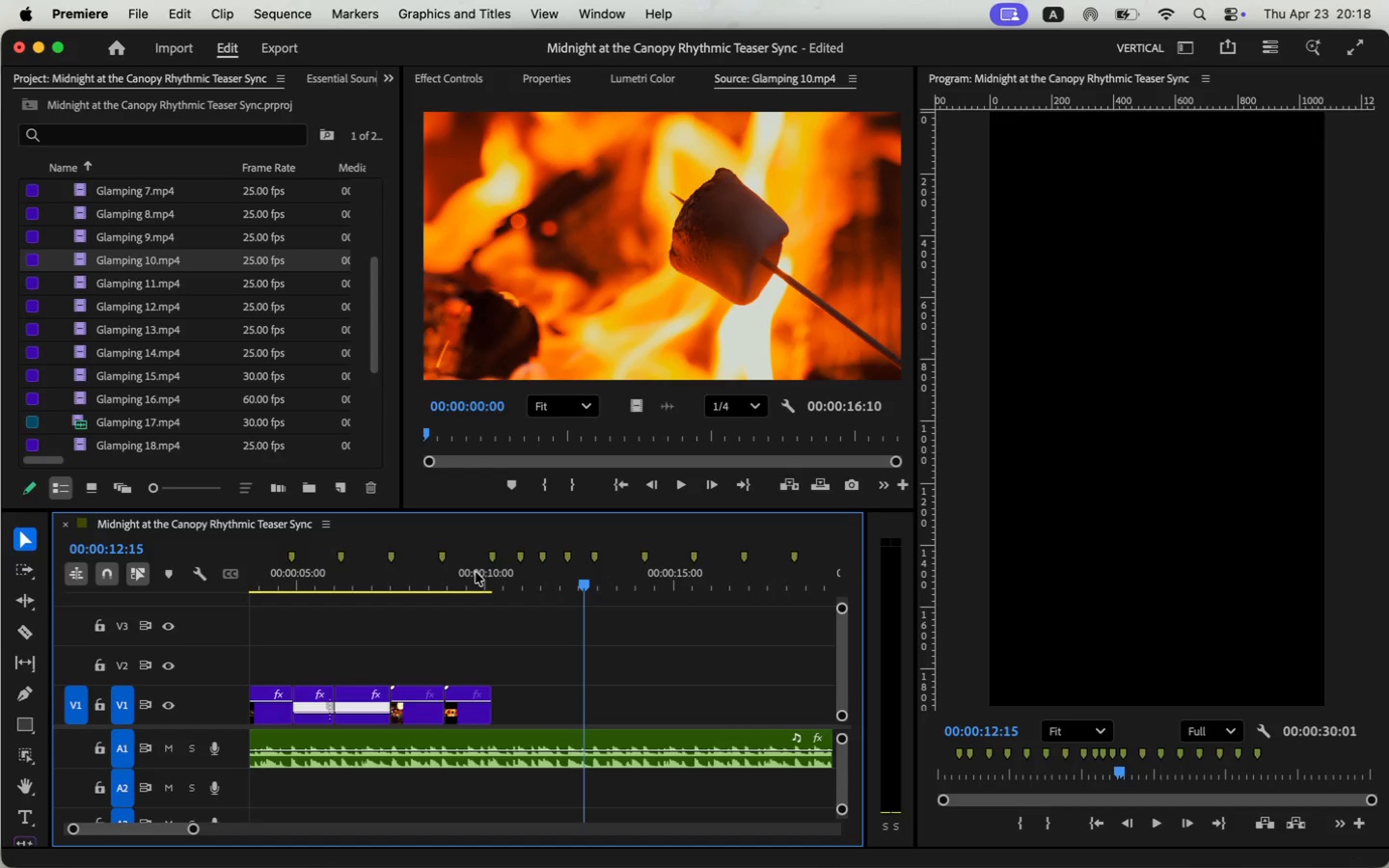 
key(Space)
 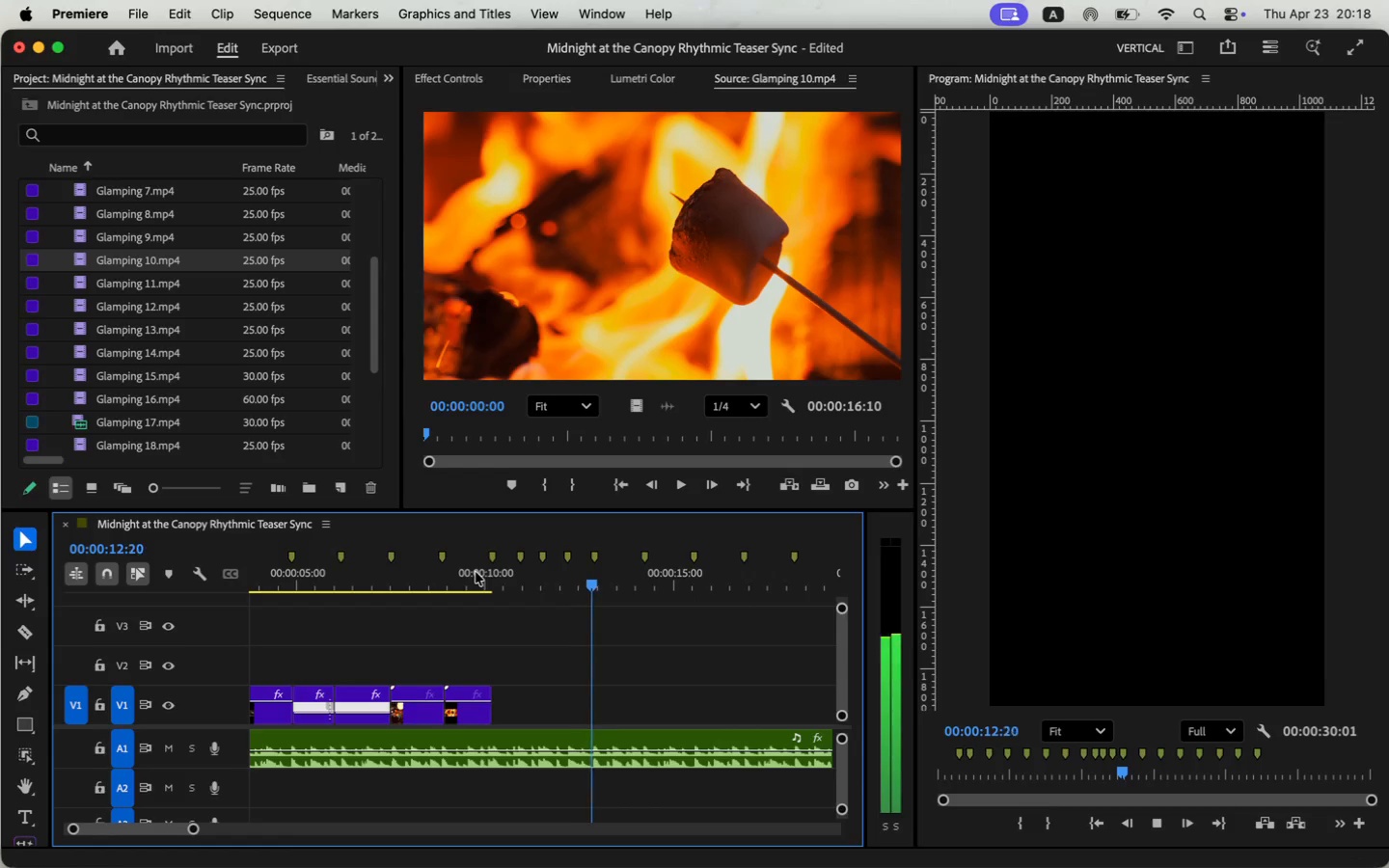 
key(Space)
 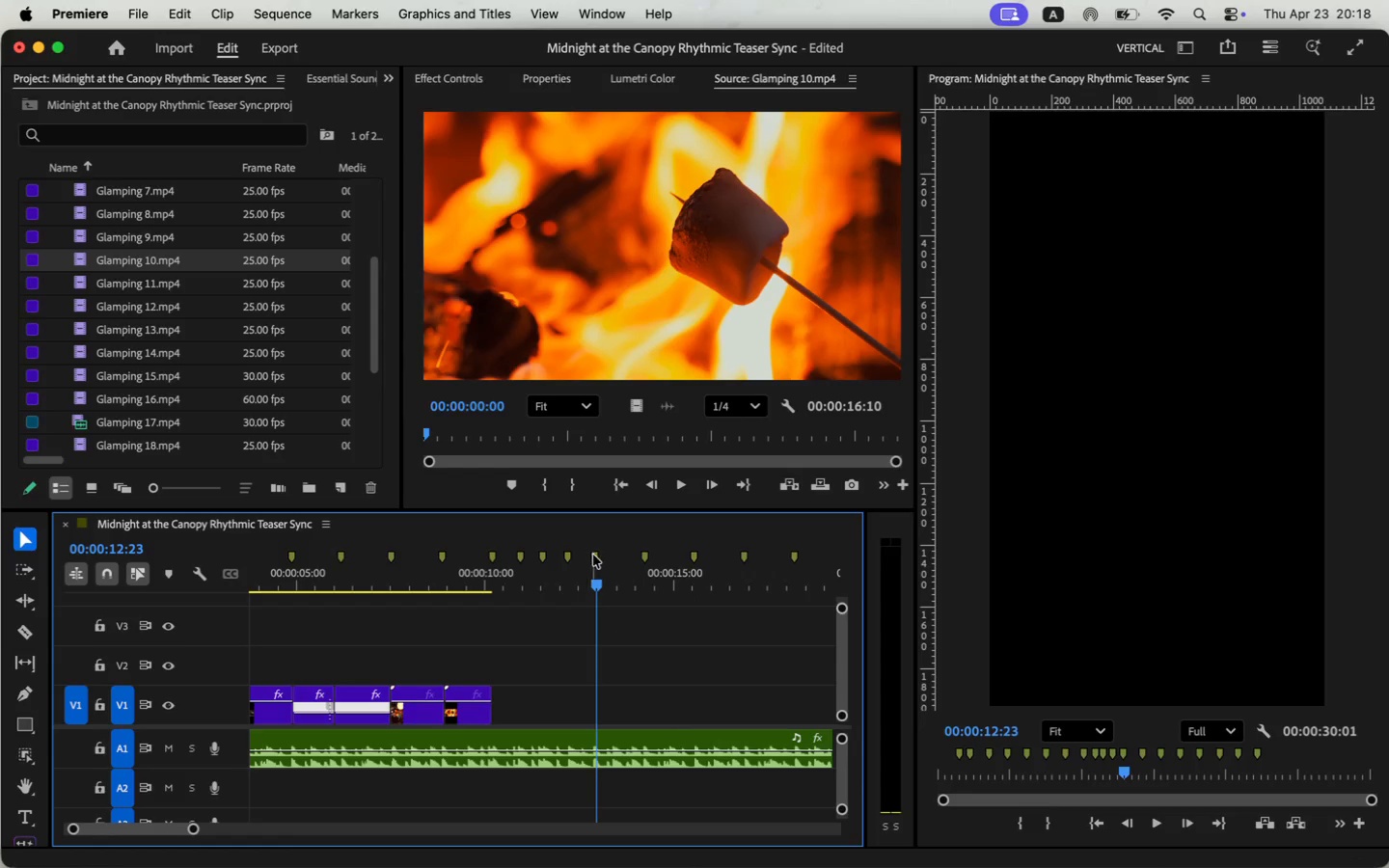 
double_click([593, 556])
 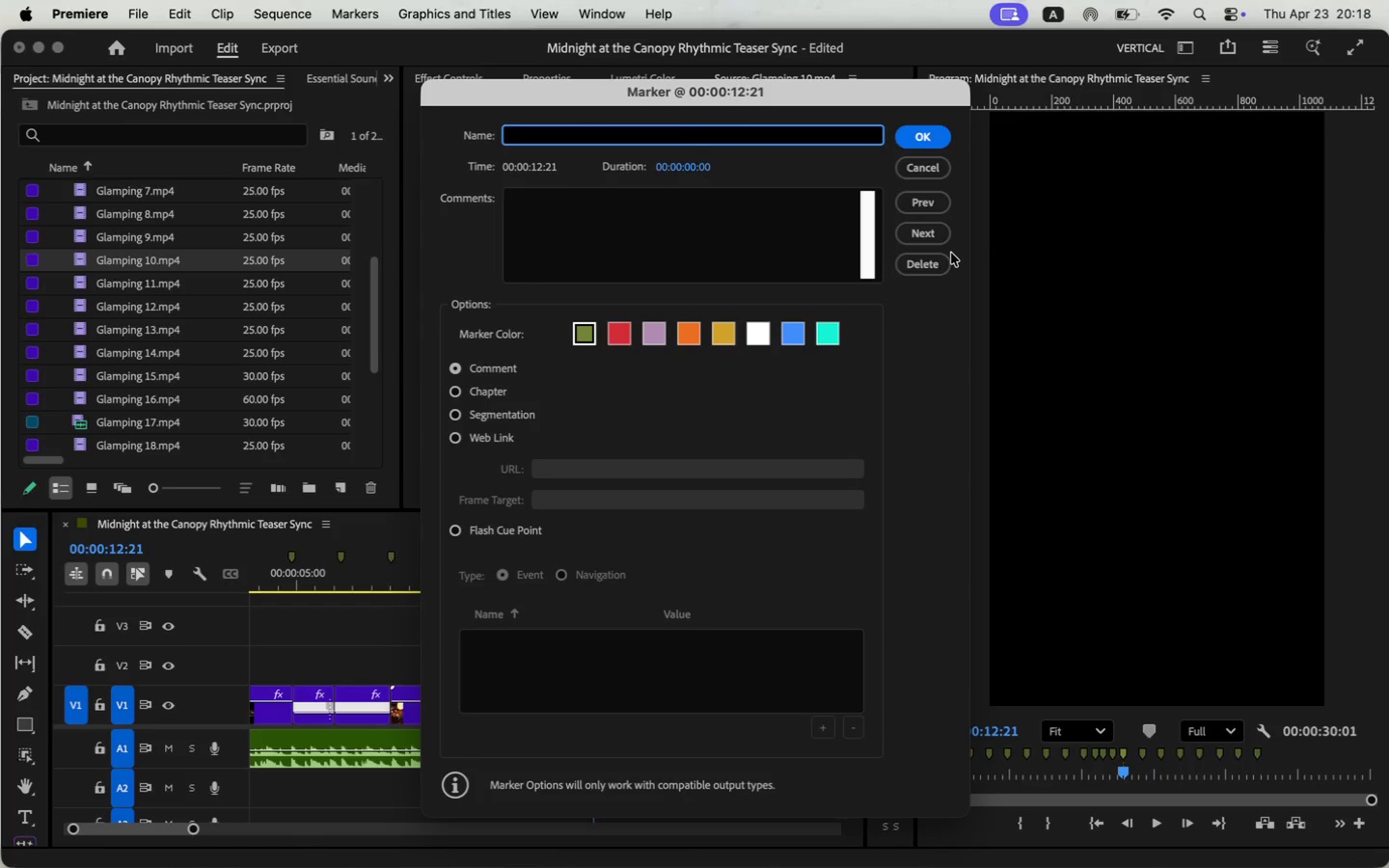 
double_click([940, 266])
 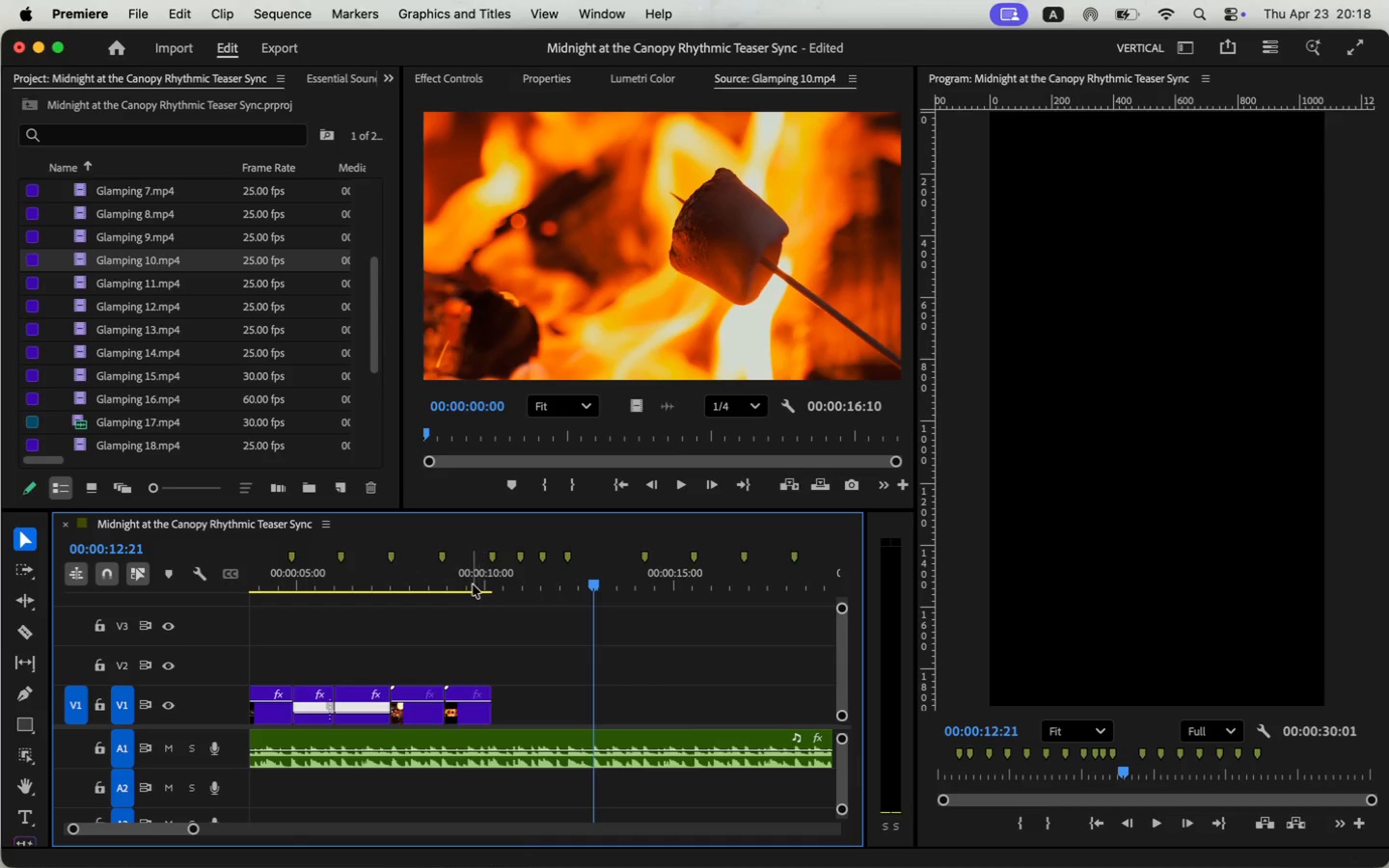 
key(Space)
 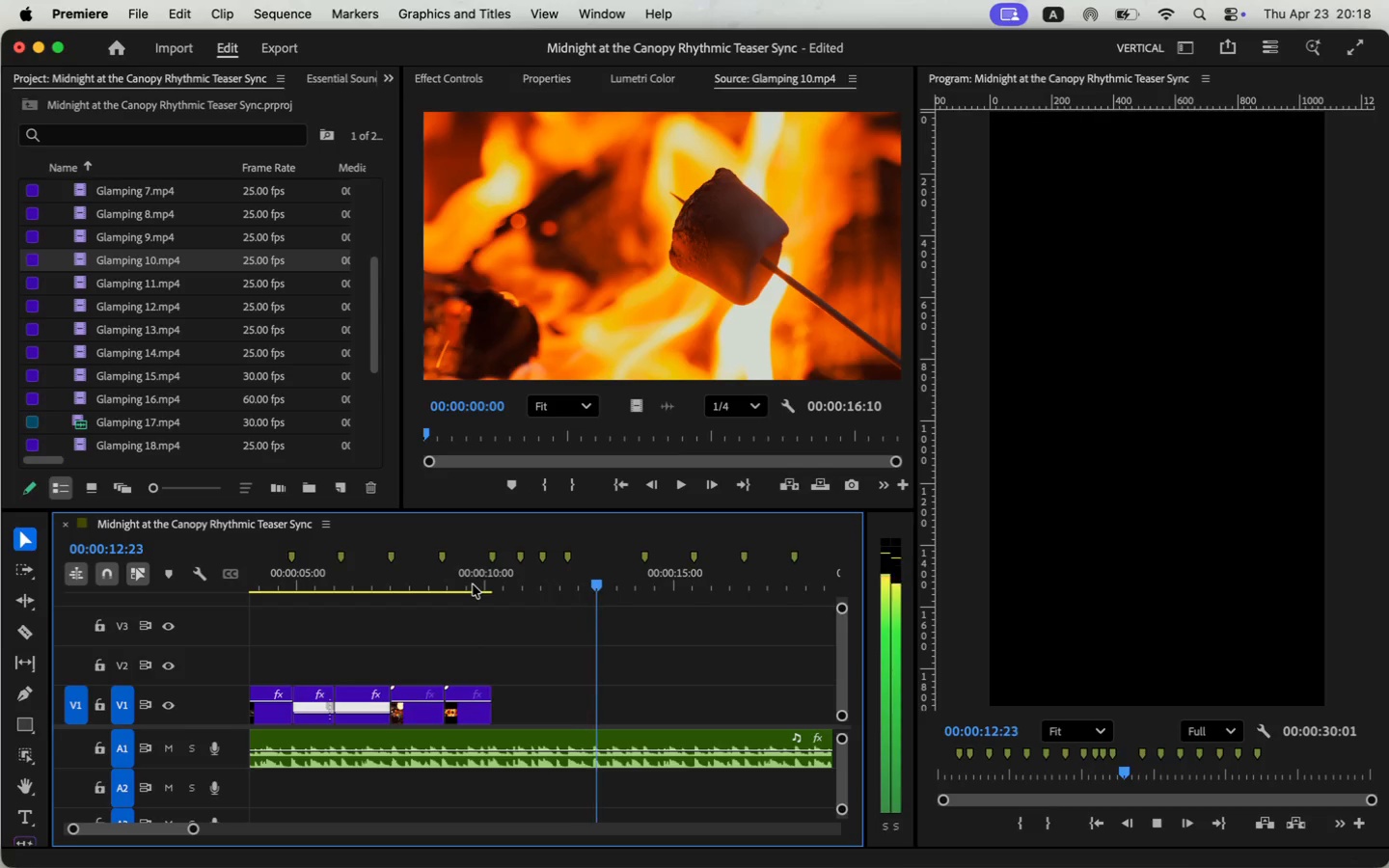 
key(Space)
 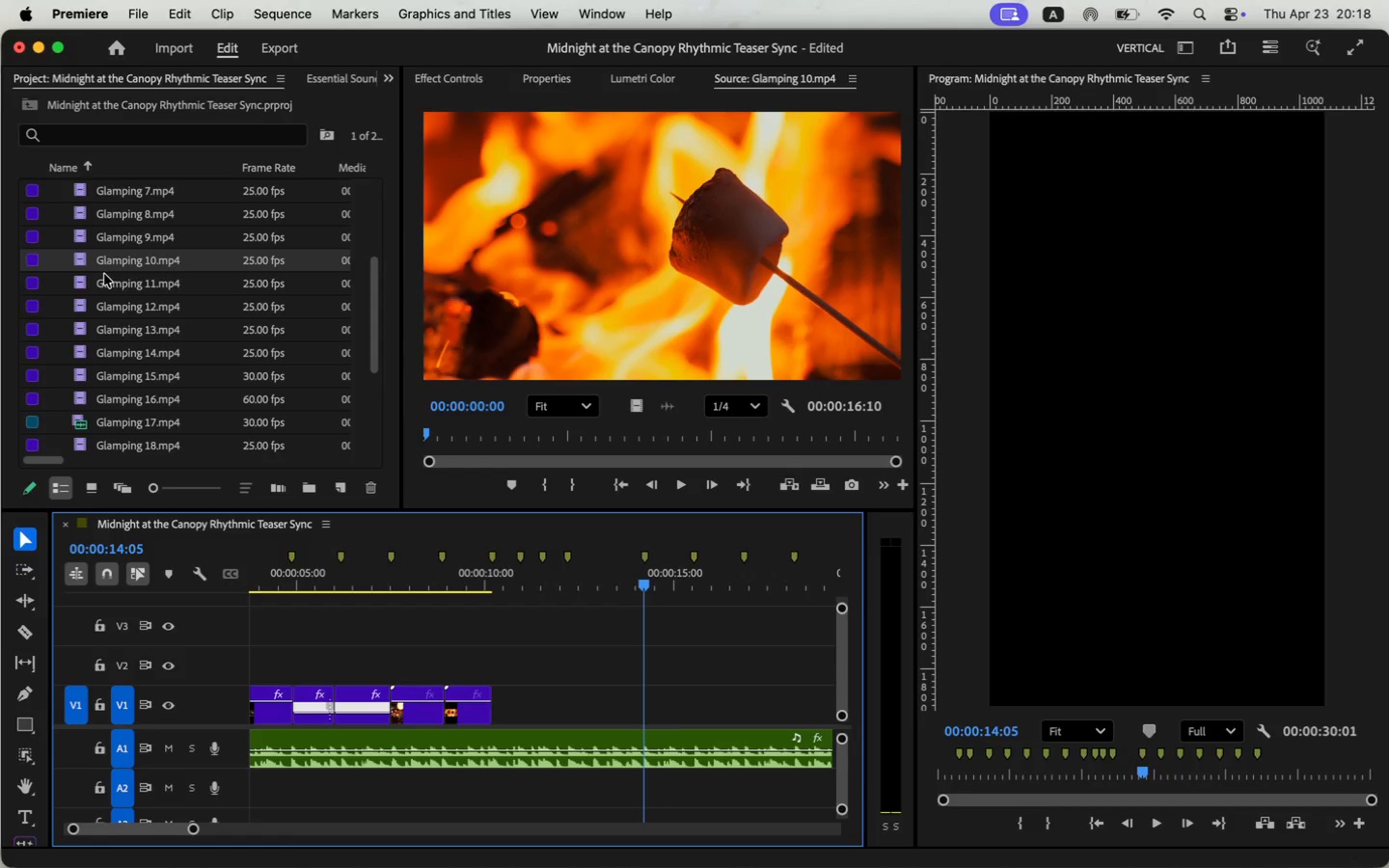 
double_click([83, 284])
 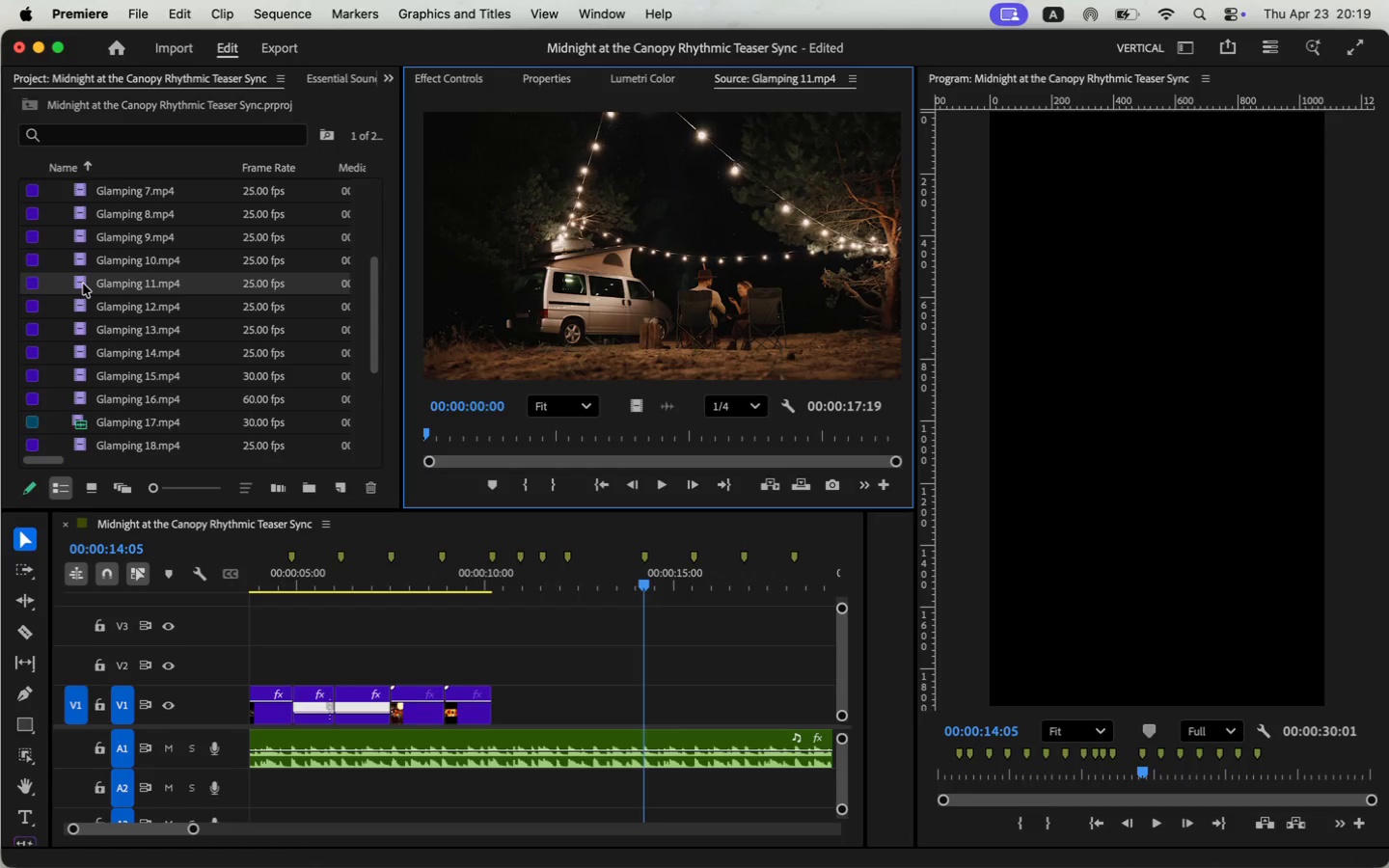 
double_click([79, 312])
 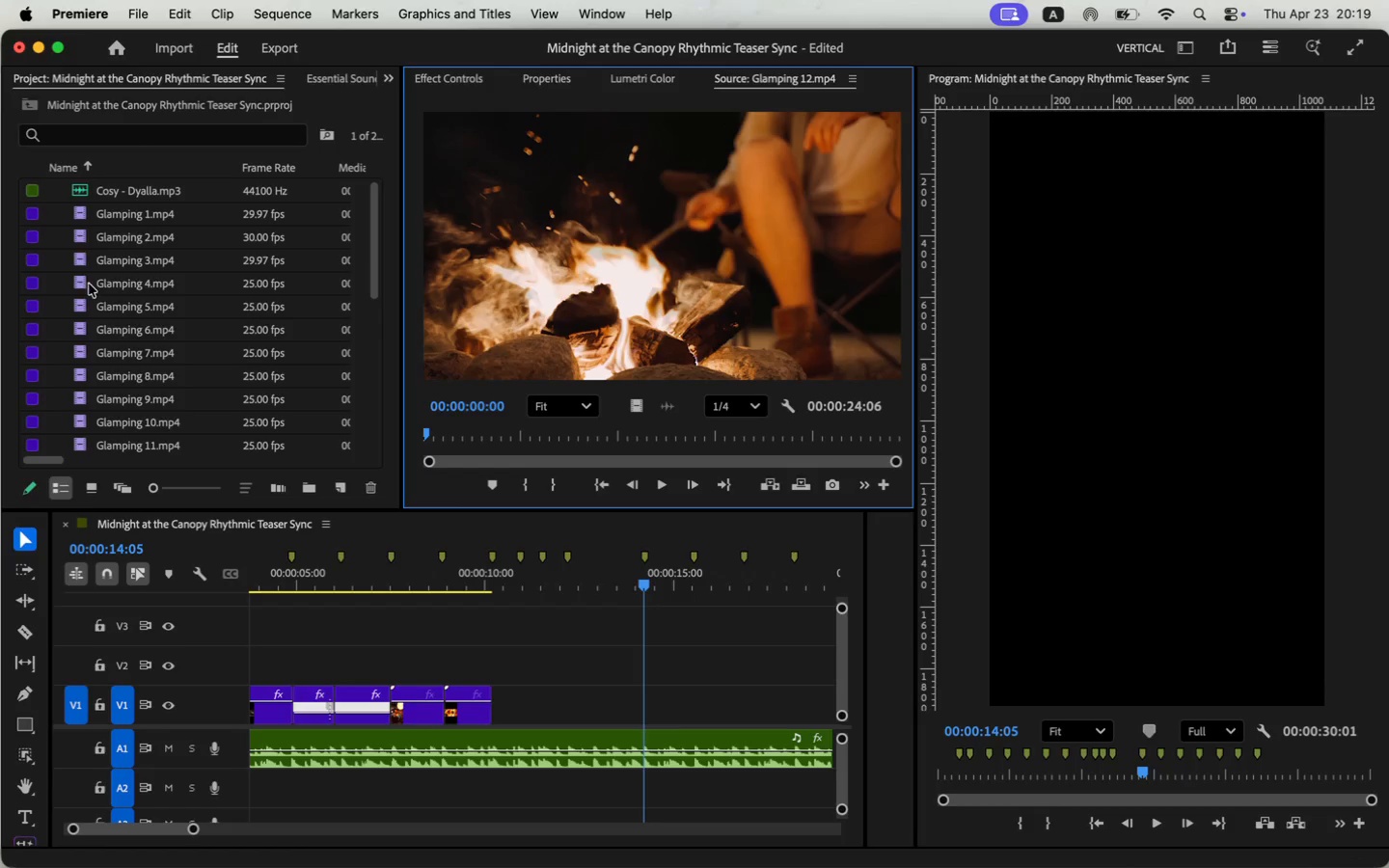 
scroll: coordinate [77, 371], scroll_direction: up, amount: 15.0
 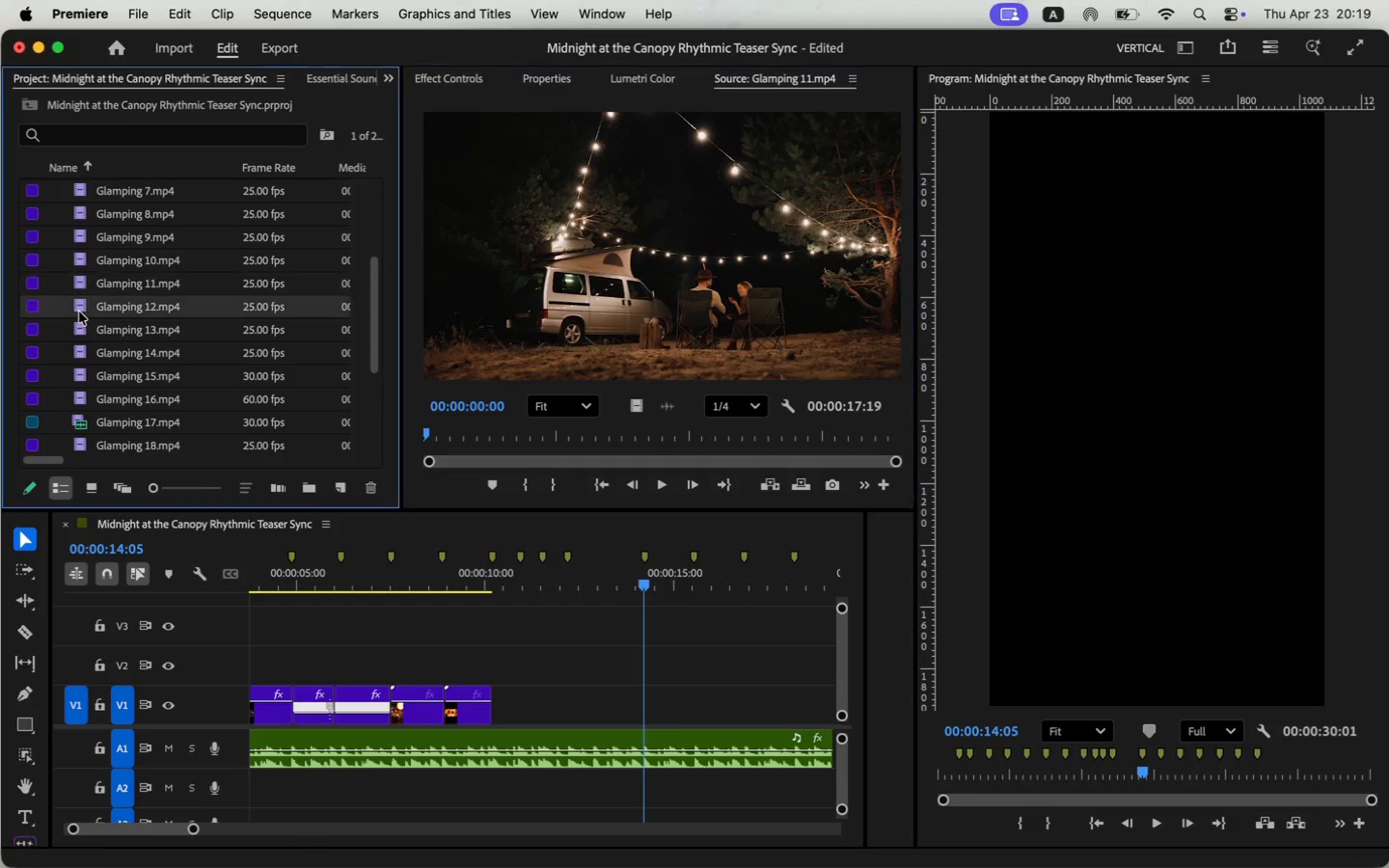 
double_click([87, 214])
 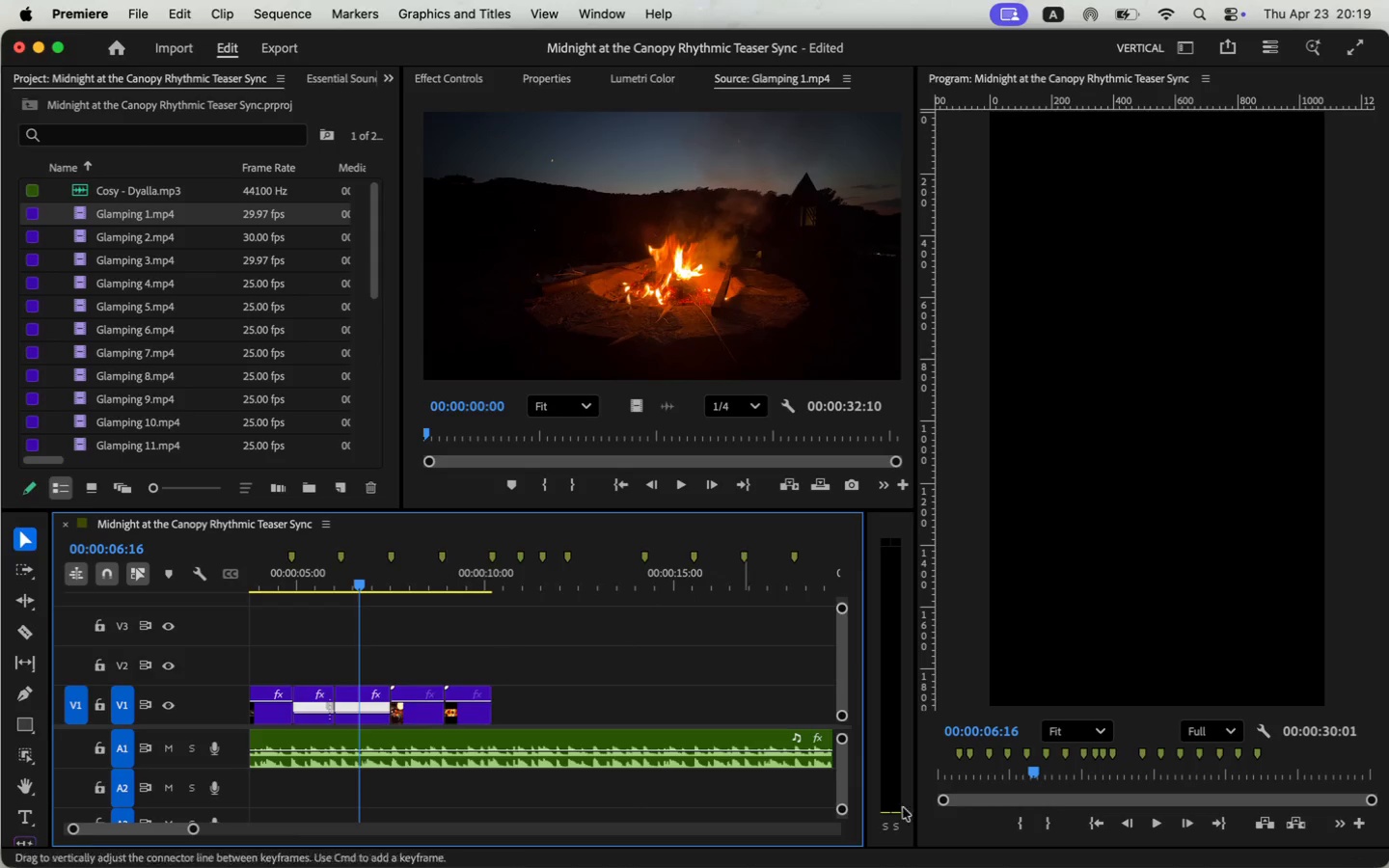 
mouse_move([1139, 824])
 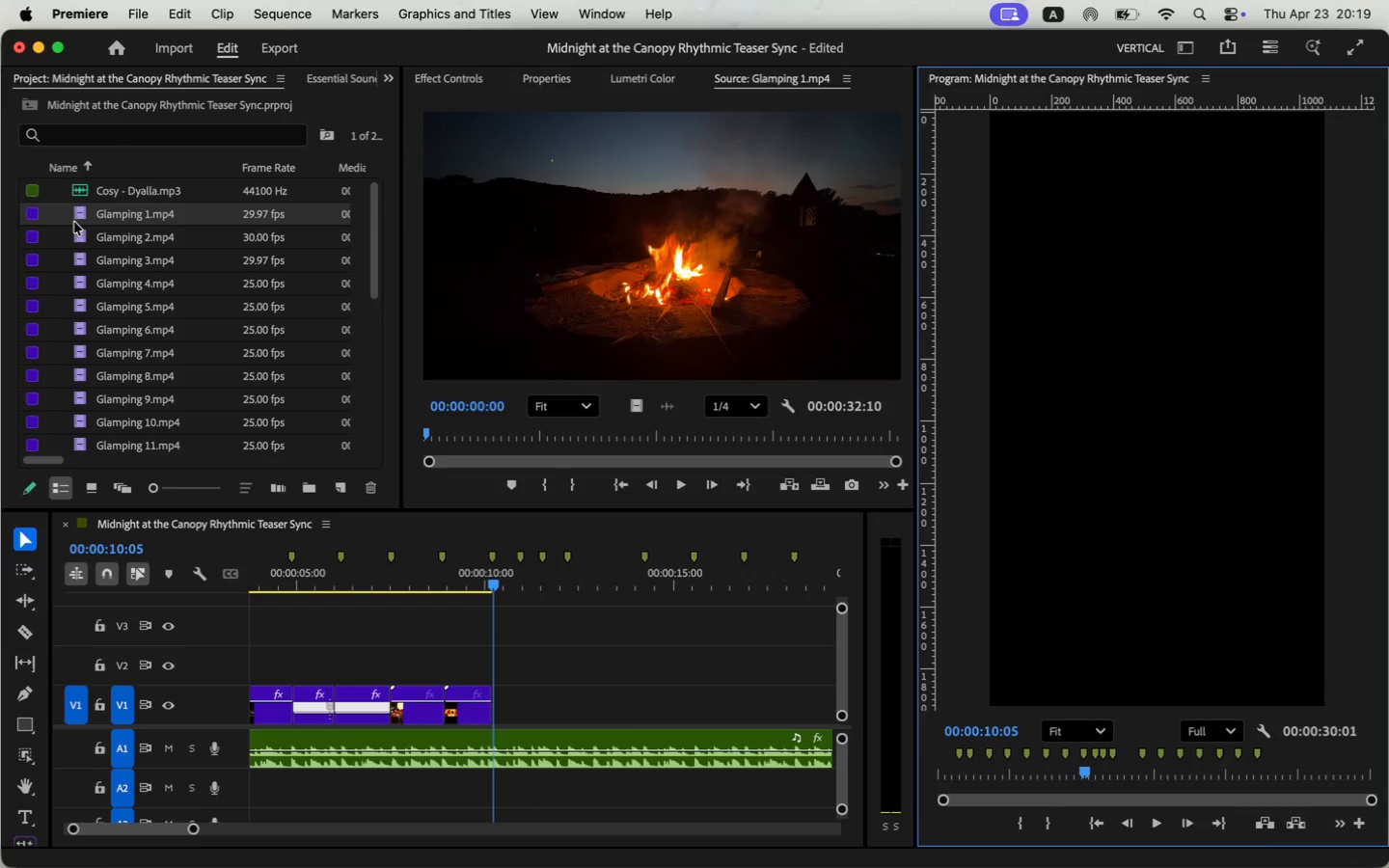 
double_click([77, 220])
 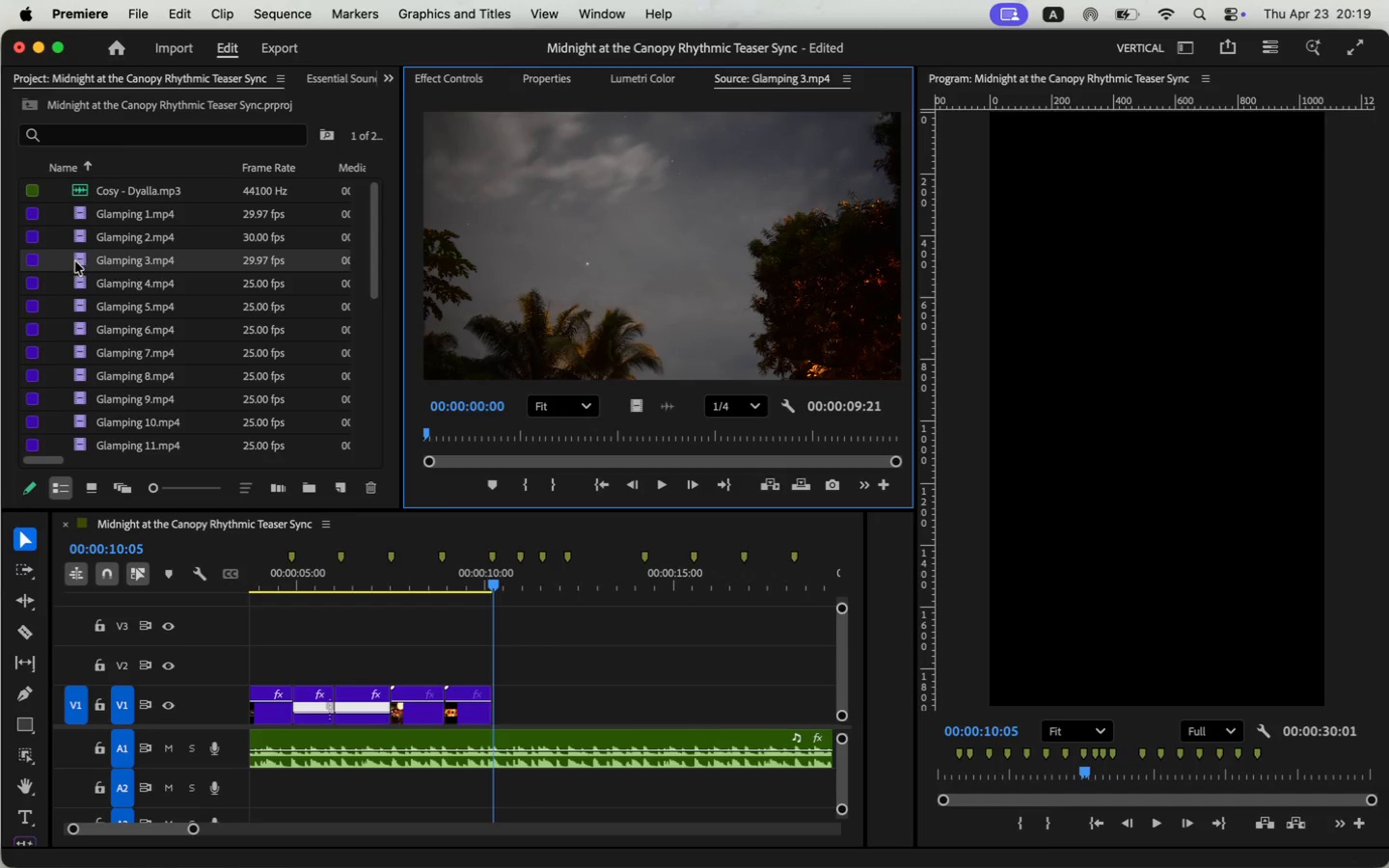 
double_click([85, 282])
 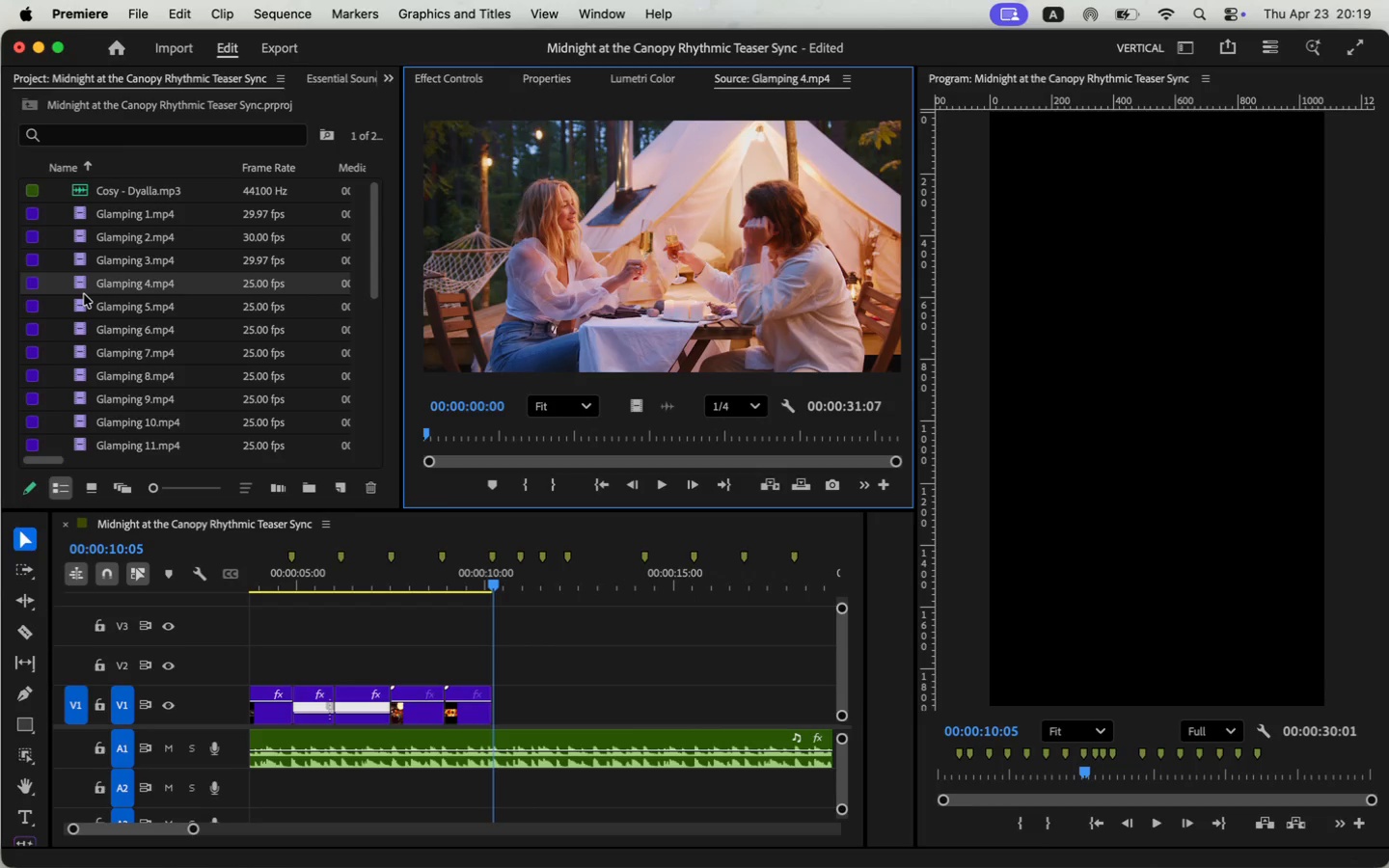 
double_click([80, 305])
 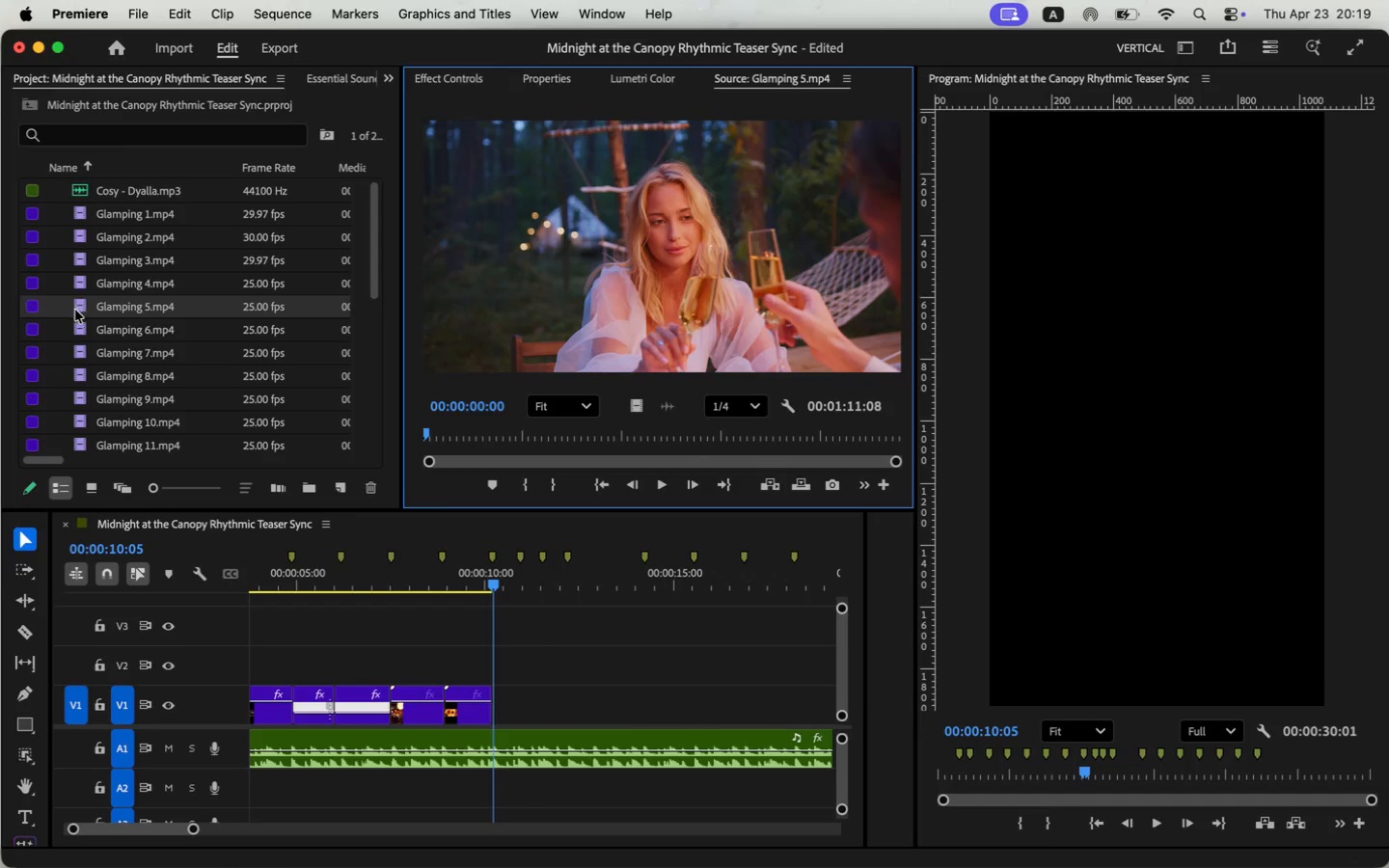 
wait(8.17)
 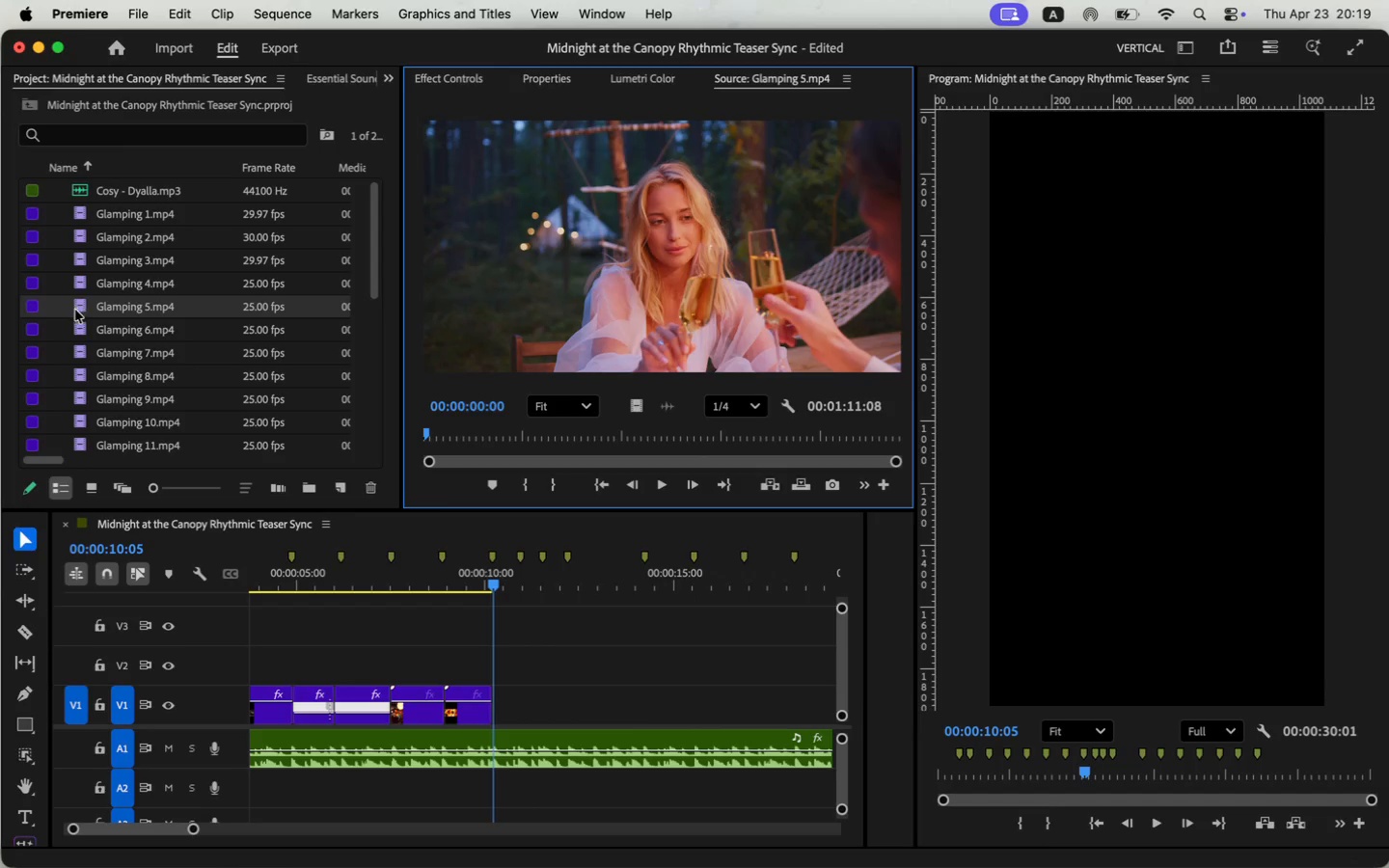 
double_click([82, 378])
 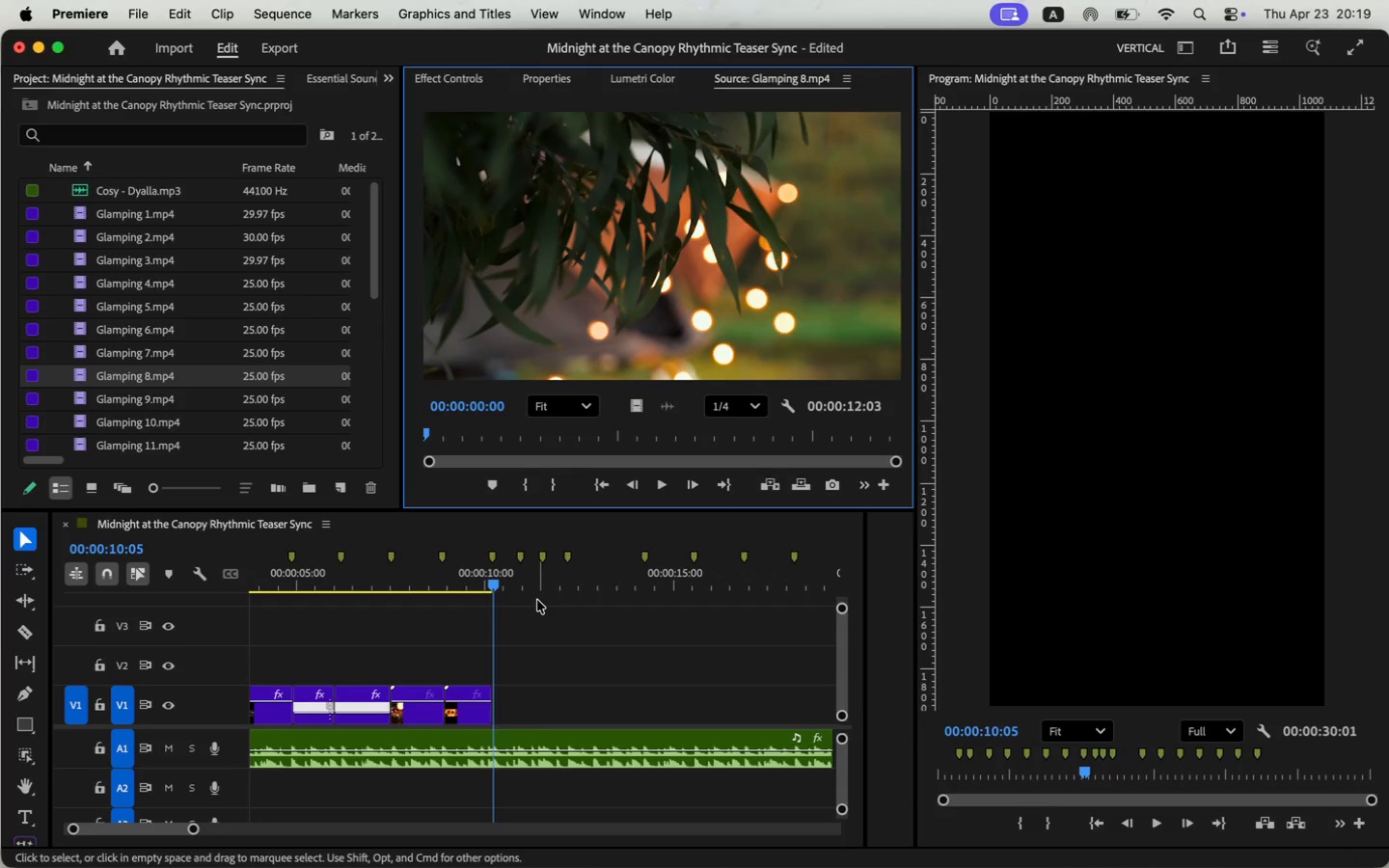 
wait(6.6)
 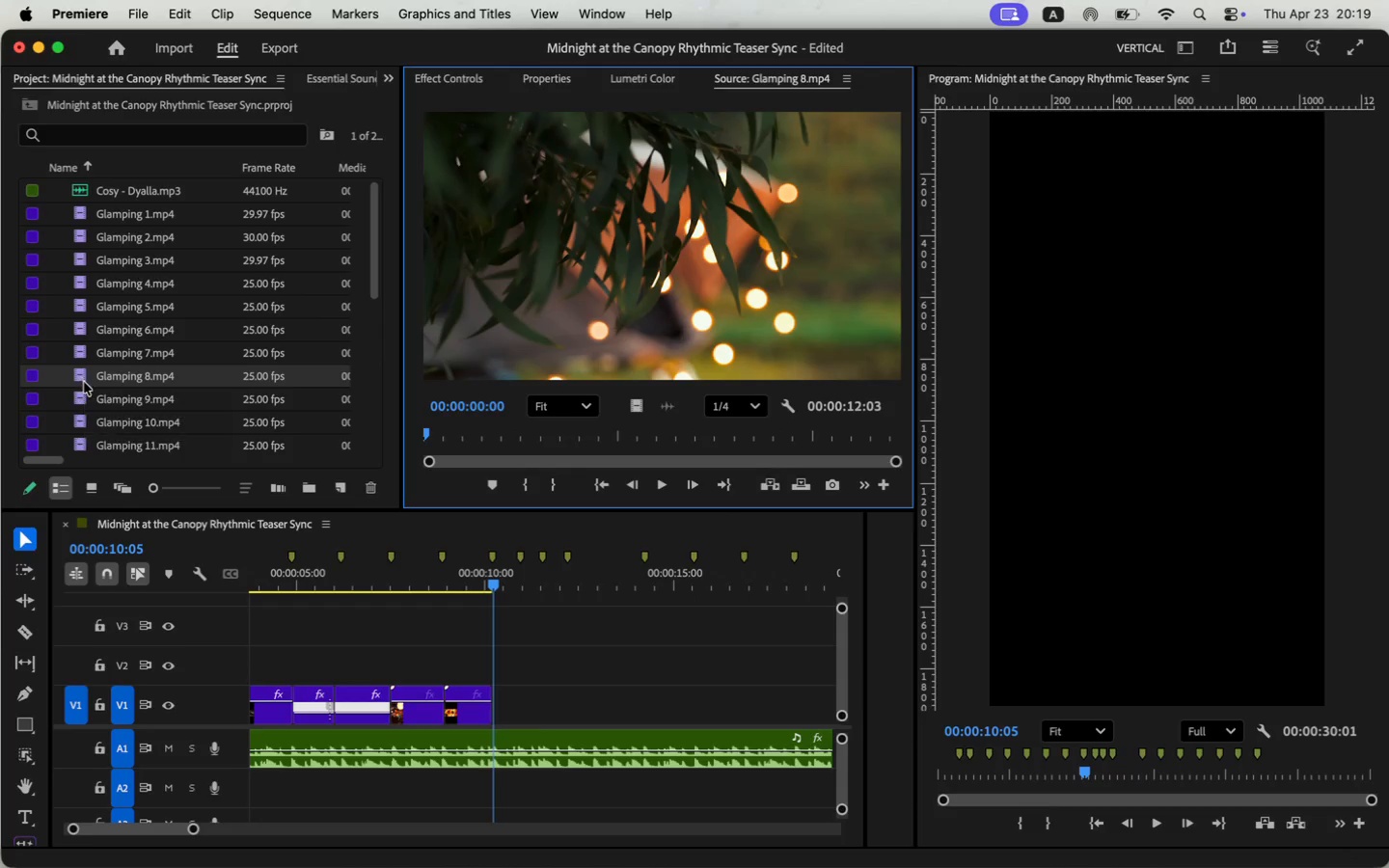 
left_click([473, 578])
 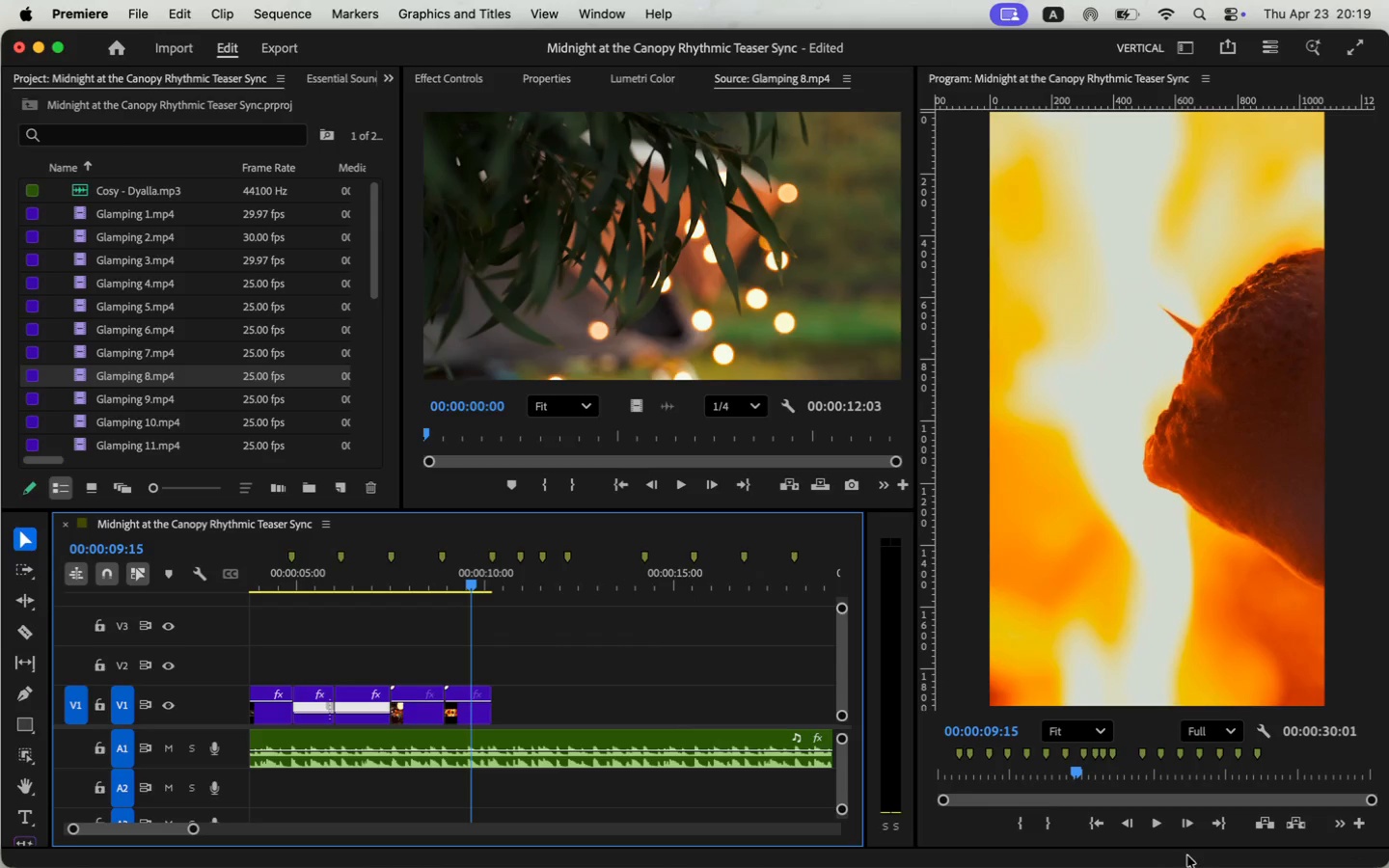 
left_click([1161, 822])
 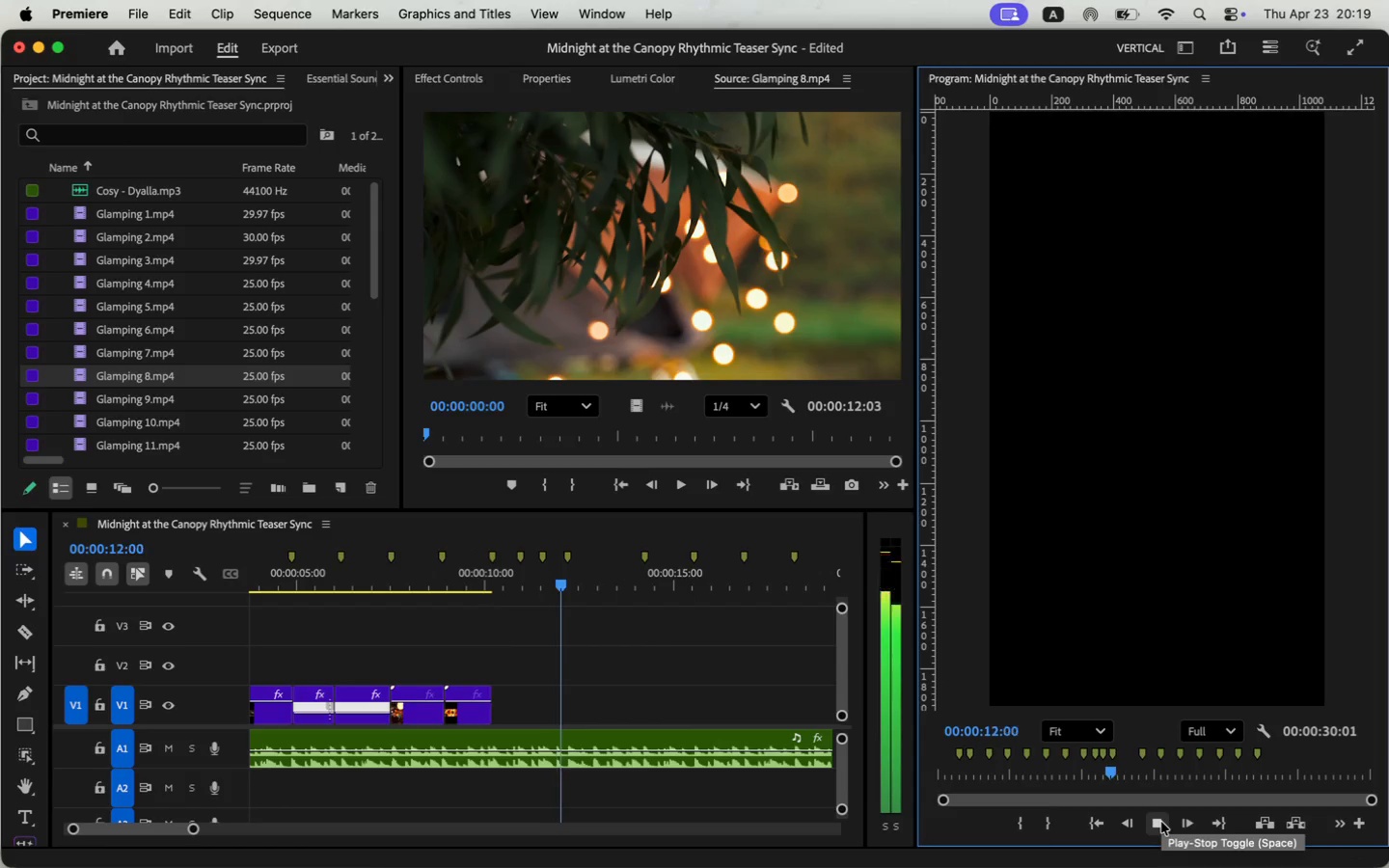 
left_click([1161, 822])
 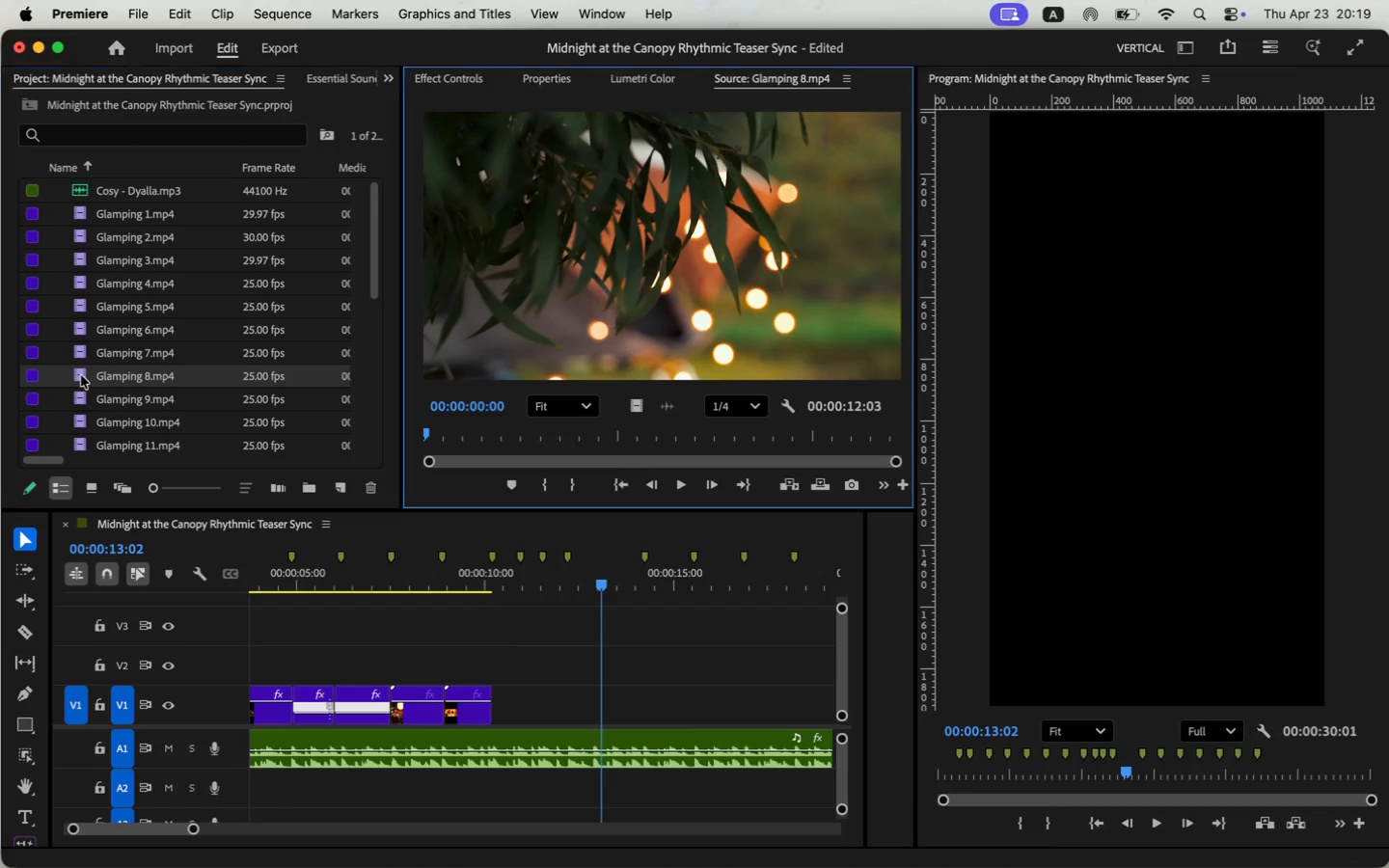 
double_click([80, 358])
 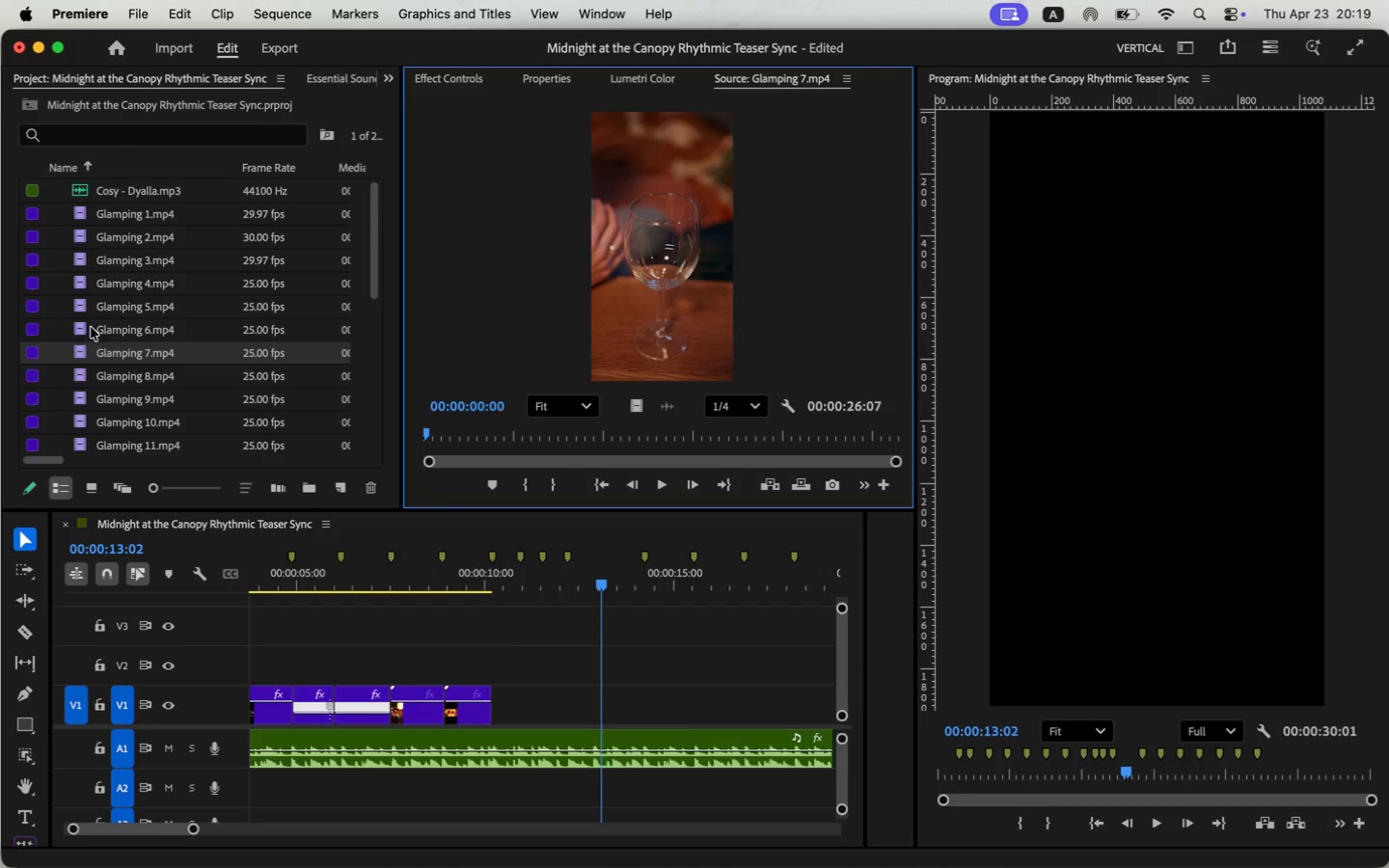 
double_click([91, 325])
 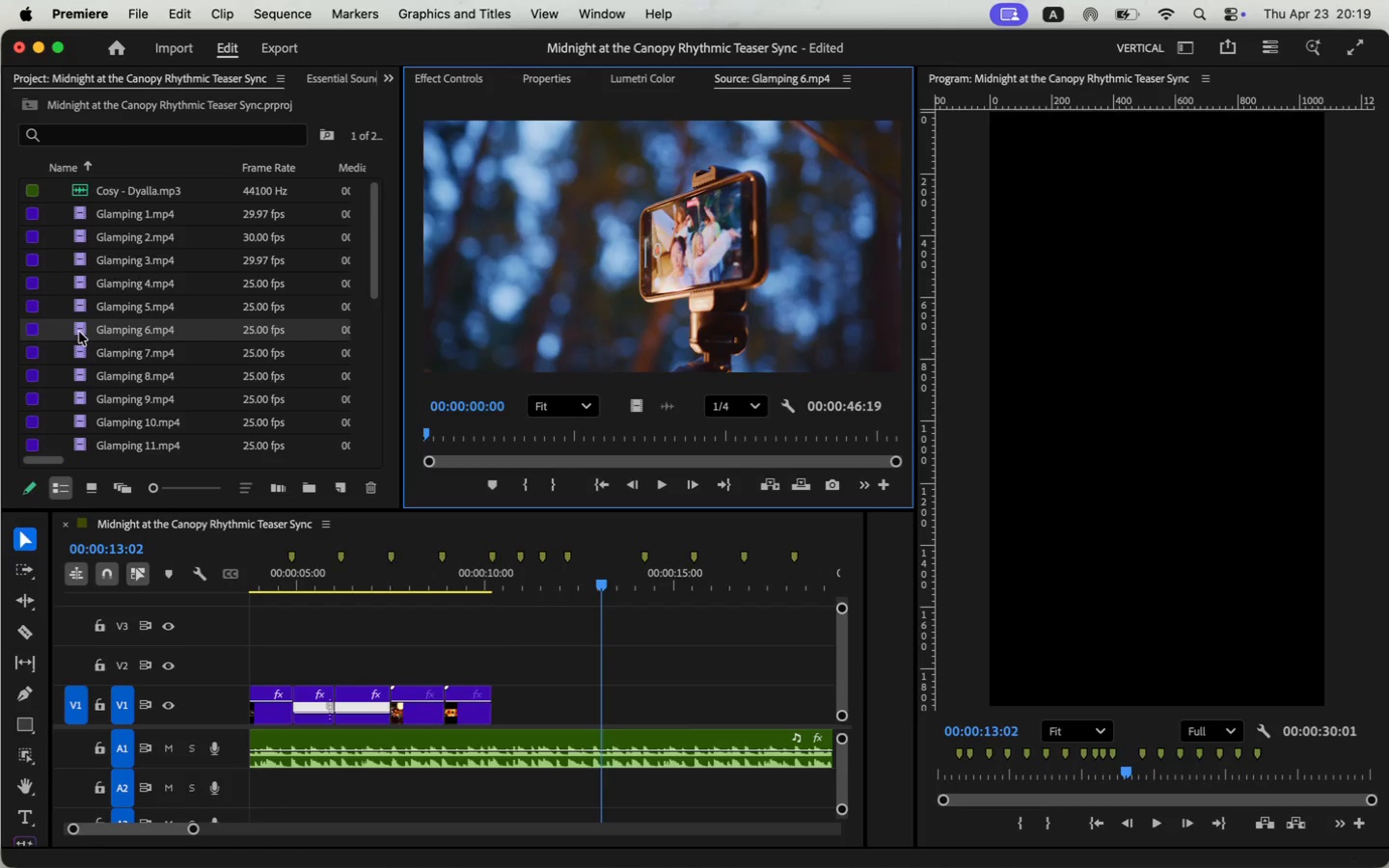 
double_click([84, 302])
 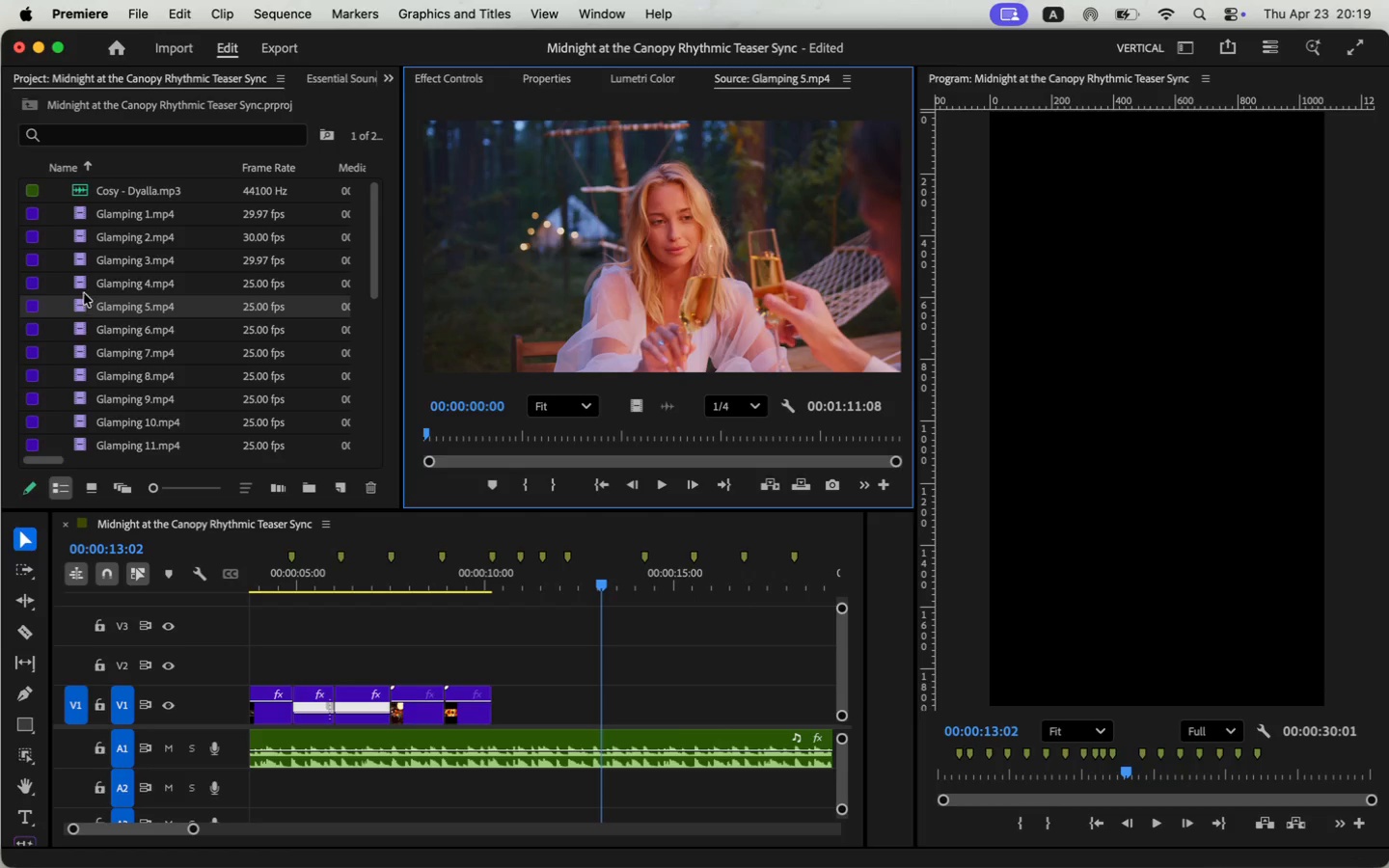 
double_click([84, 293])
 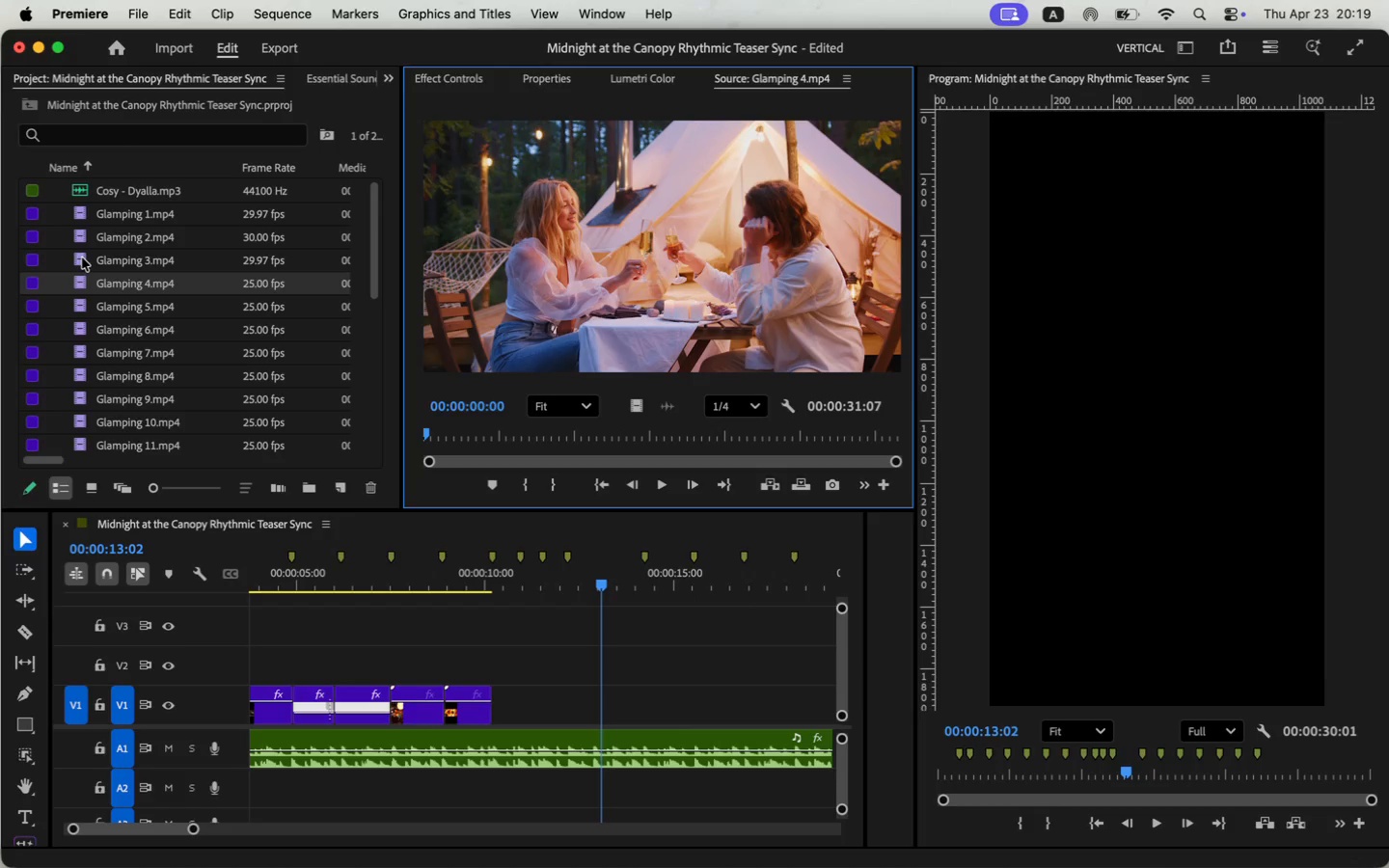 
double_click([82, 258])
 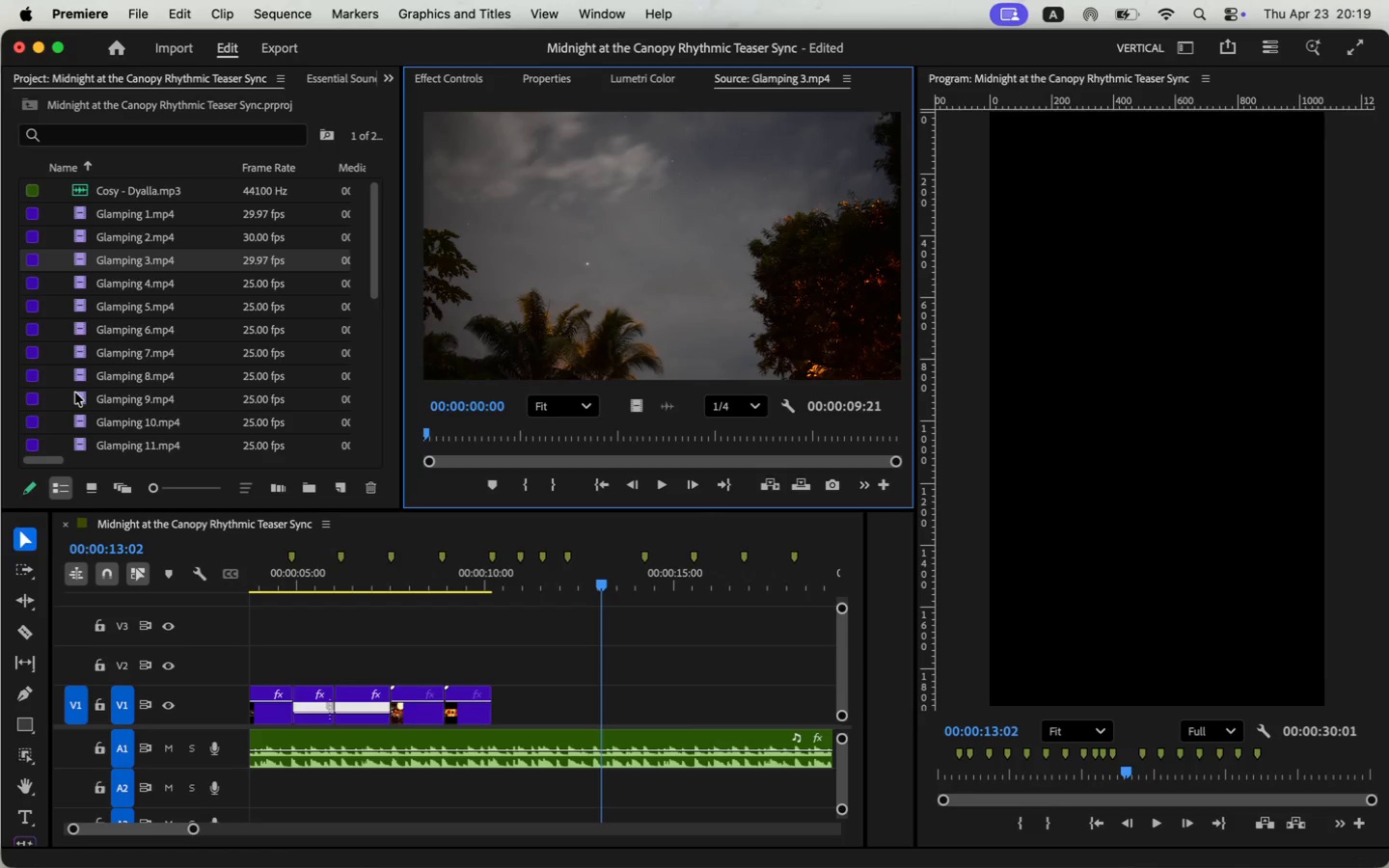 
scroll: coordinate [306, 376], scroll_direction: down, amount: 1.0
 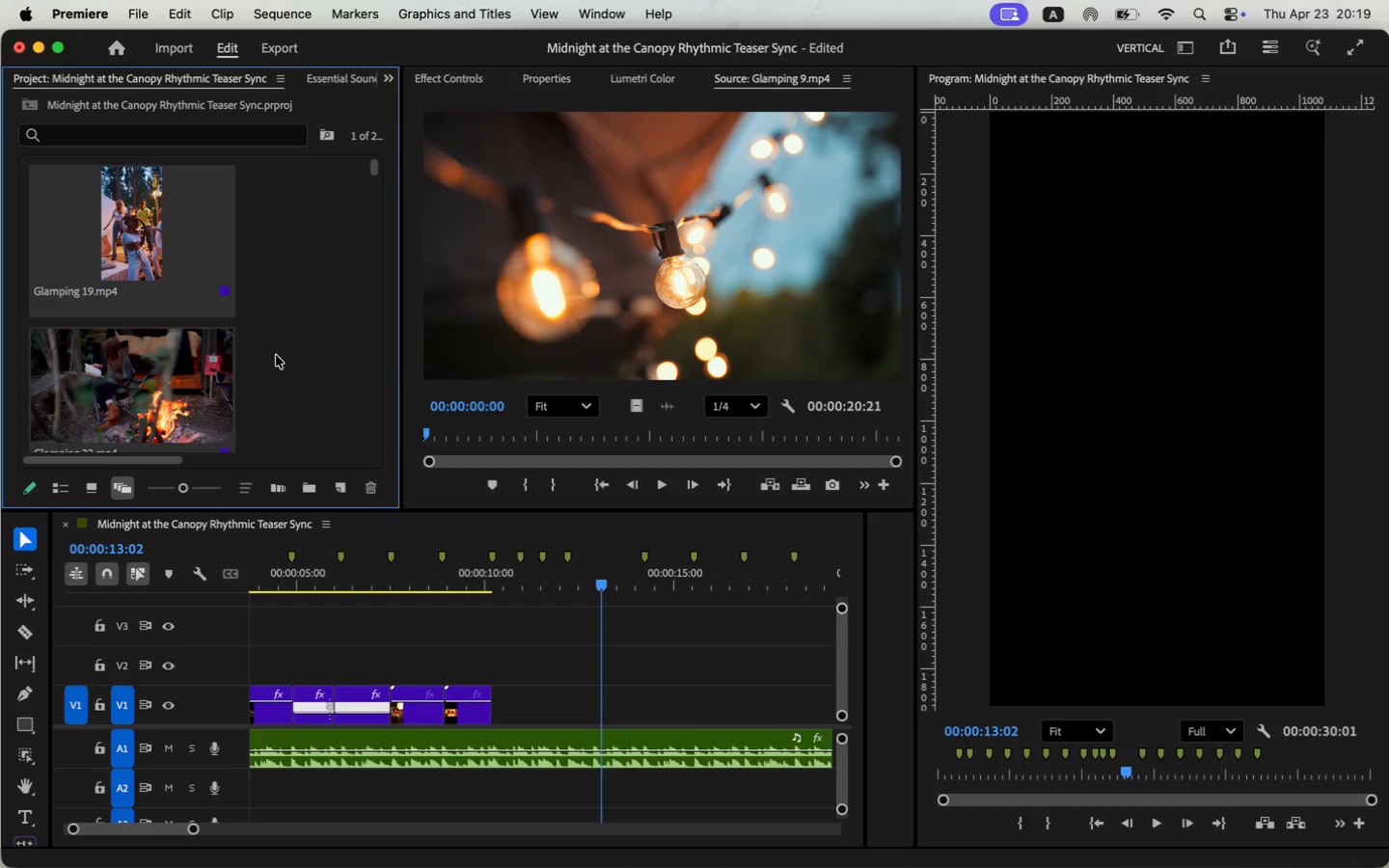 
left_click_drag(start_coordinate=[137, 236], to_coordinate=[576, 708])
 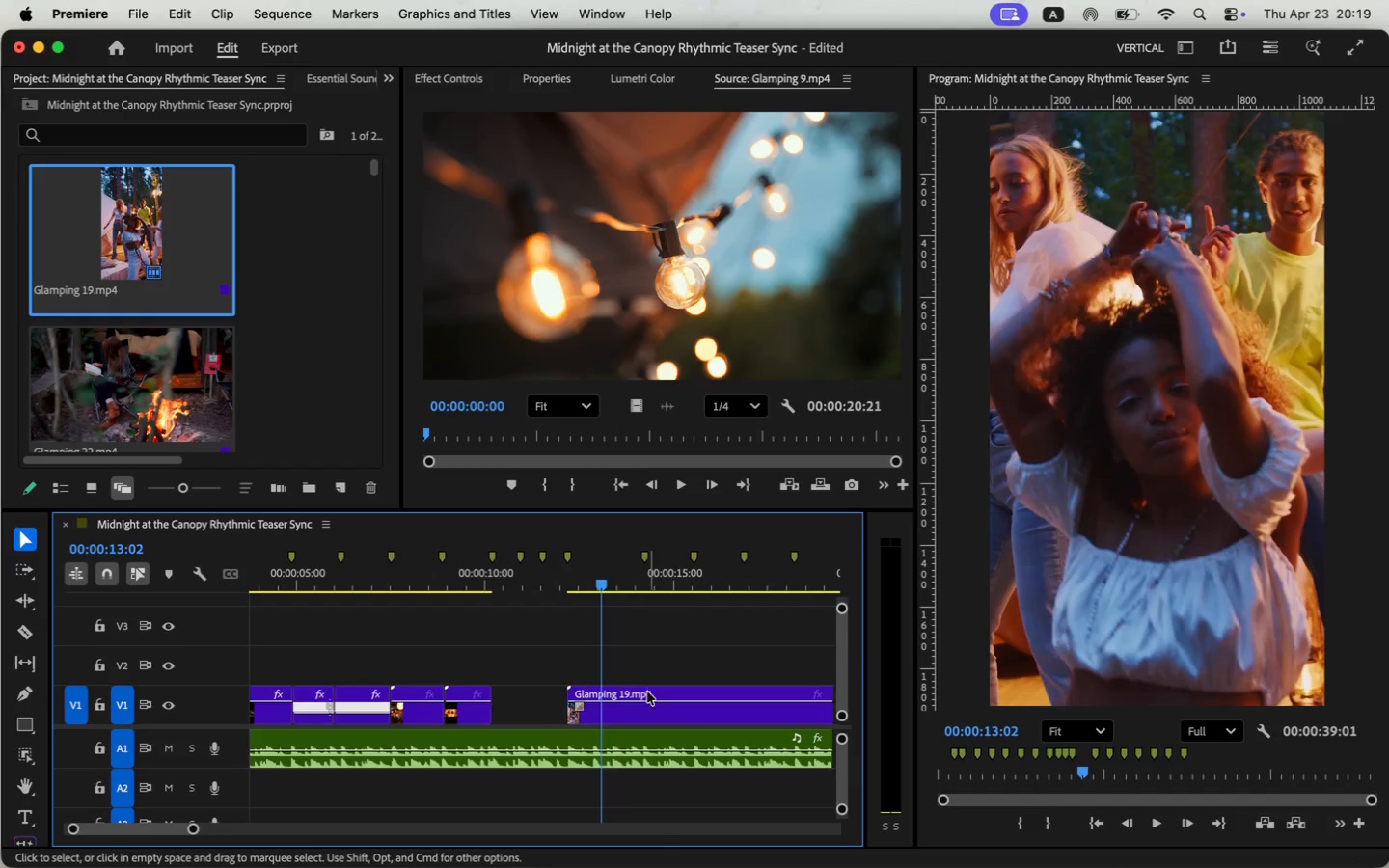 
left_click([573, 581])
 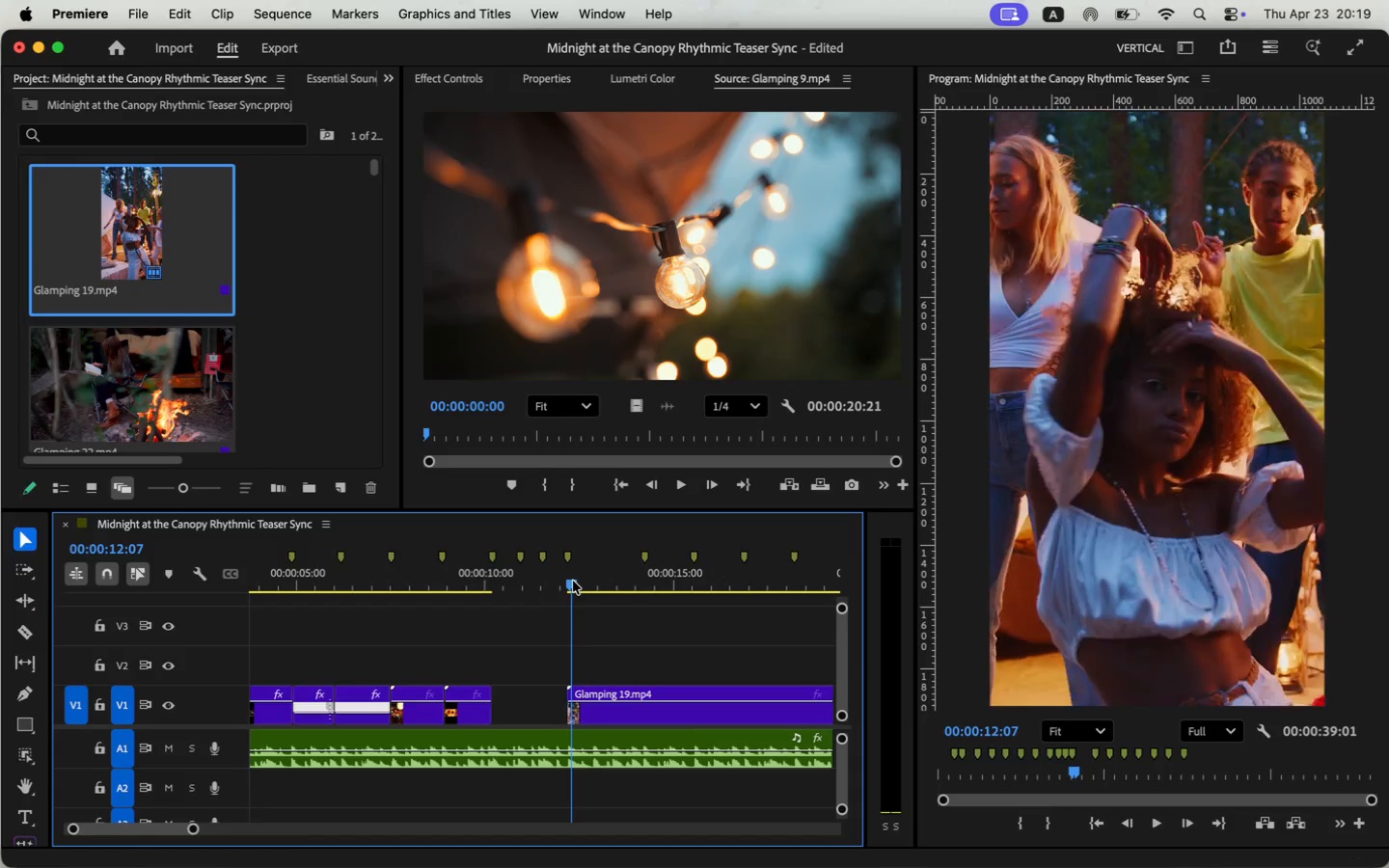 
key(Space)
 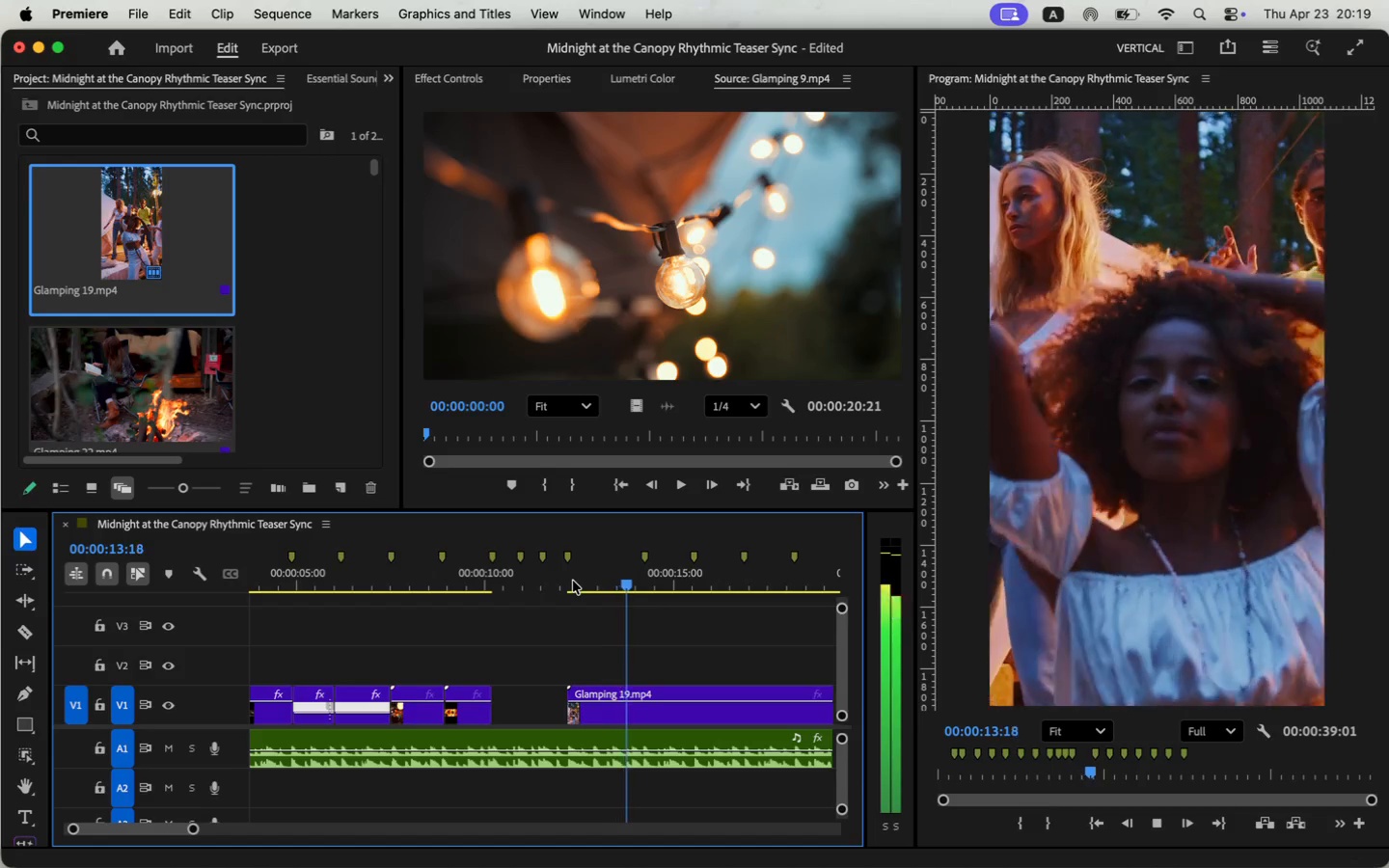 
key(Space)
 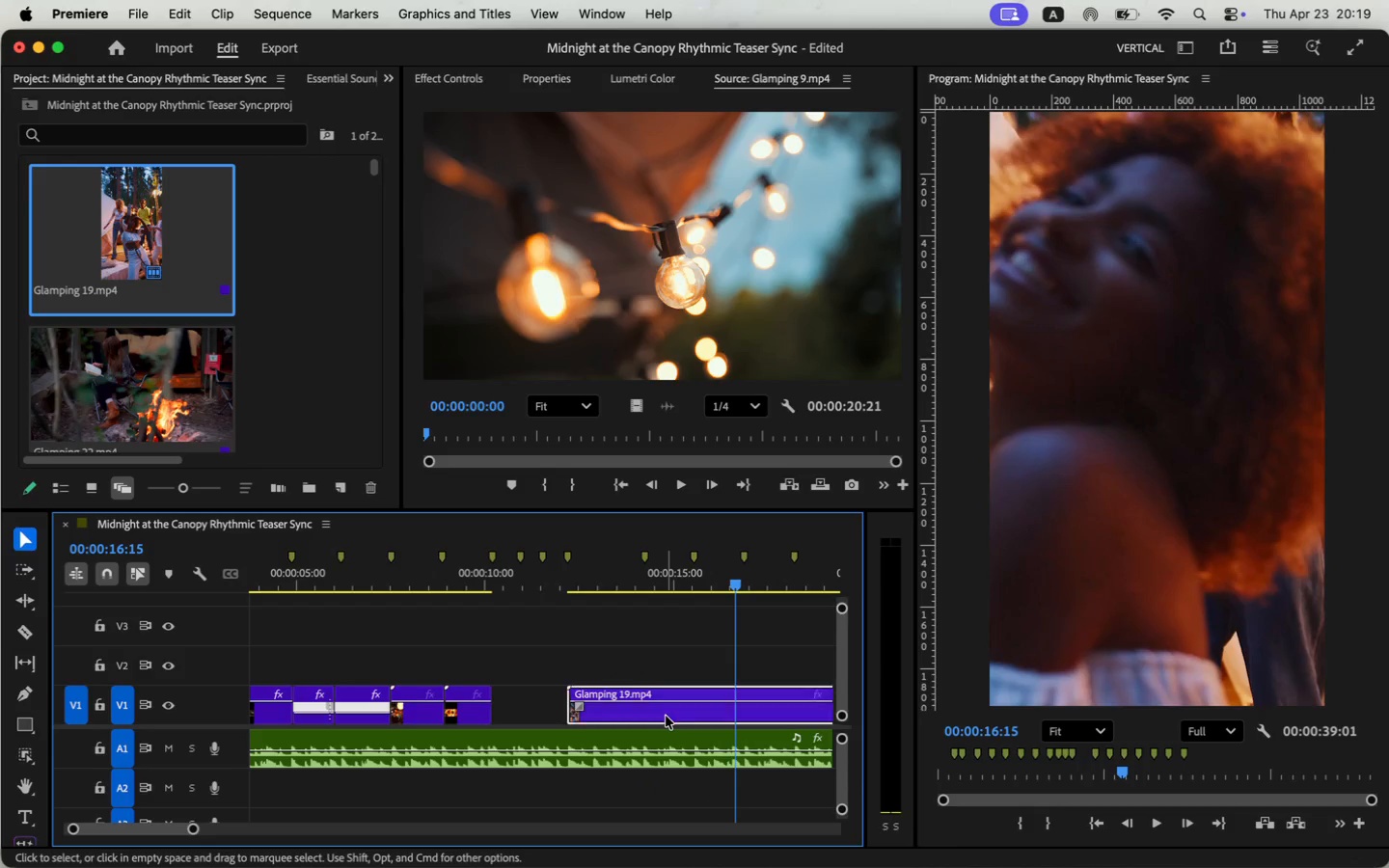 
left_click_drag(start_coordinate=[648, 581], to_coordinate=[732, 583])
 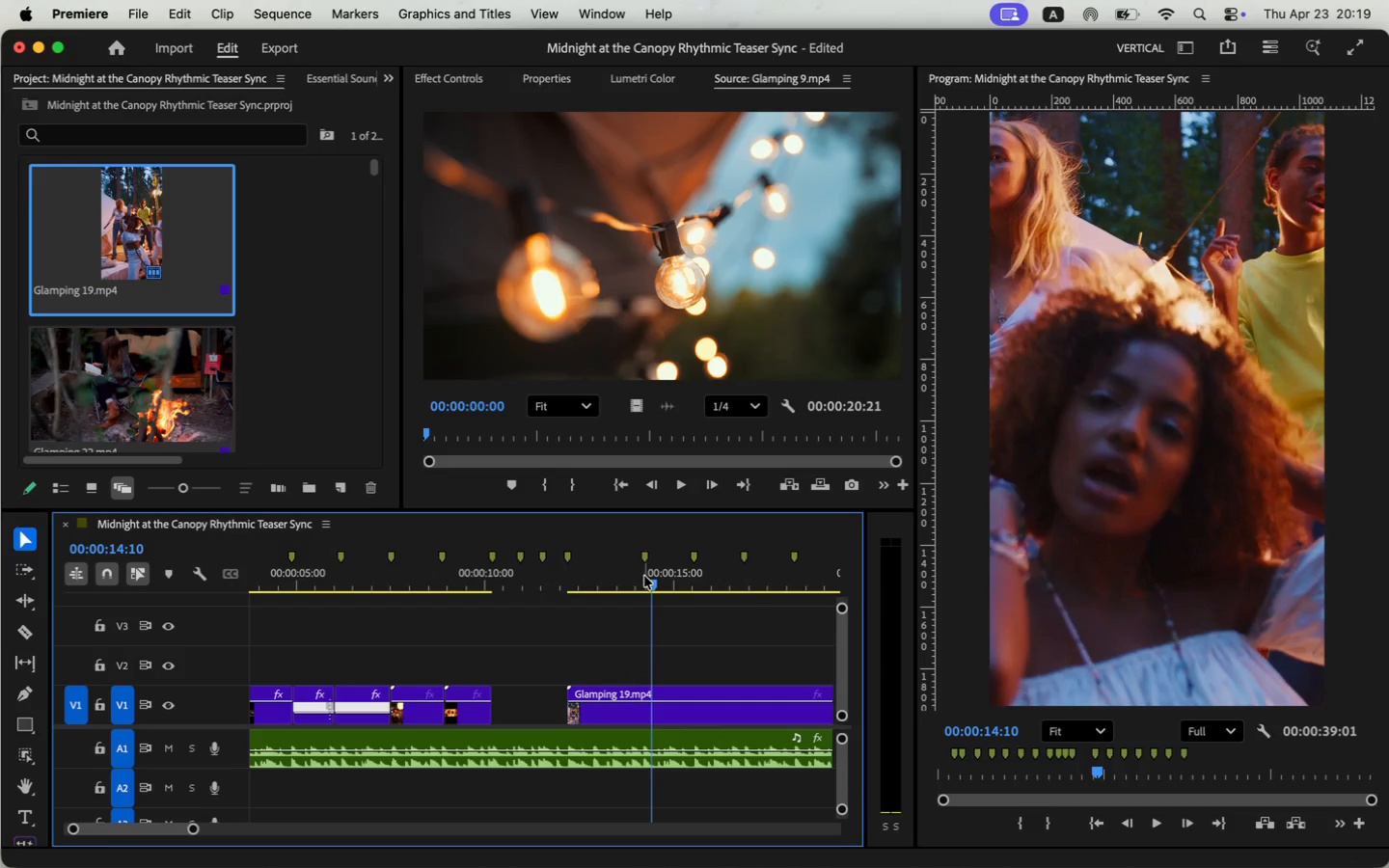 
left_click([437, 86])
 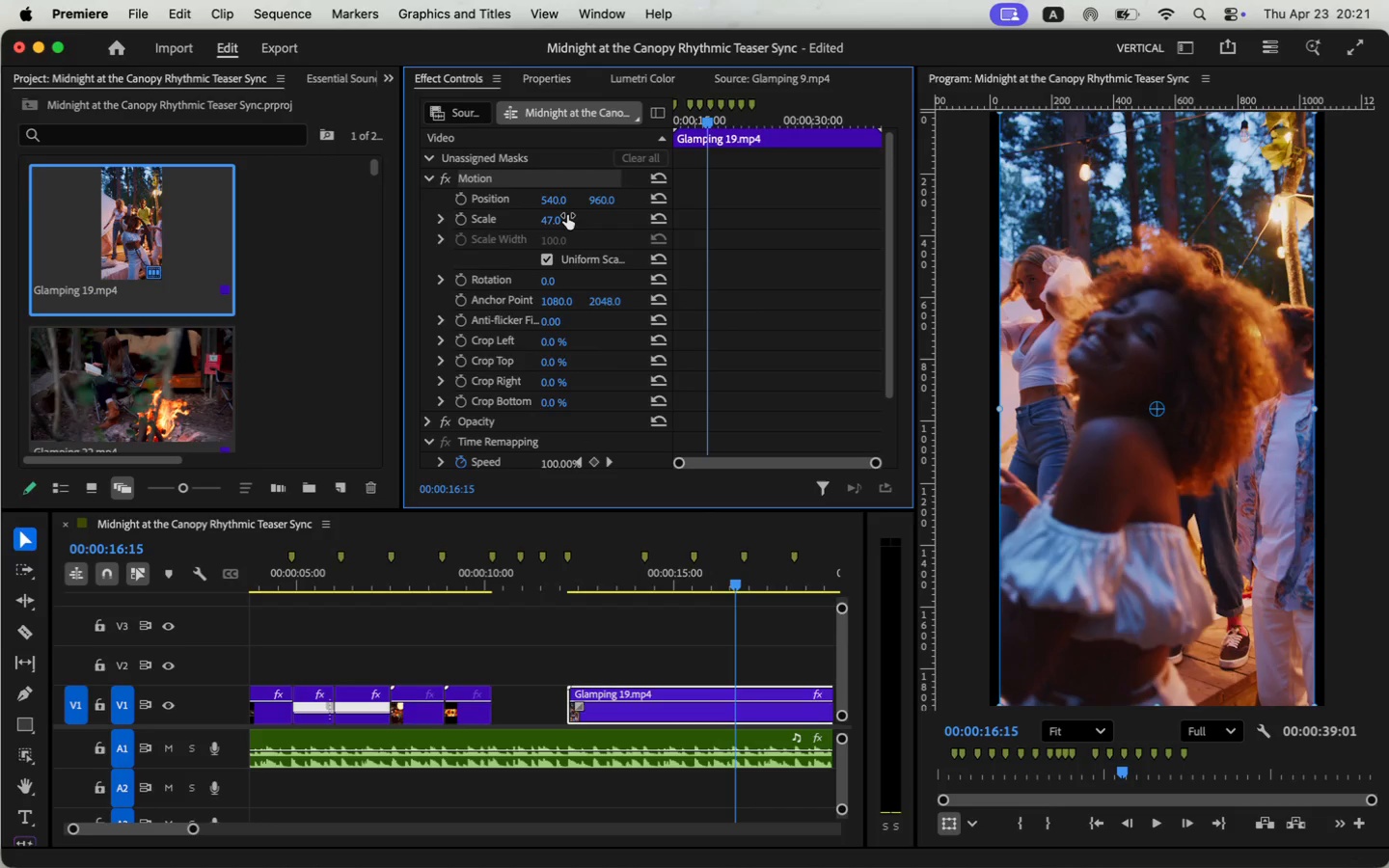 
wait(90.56)
 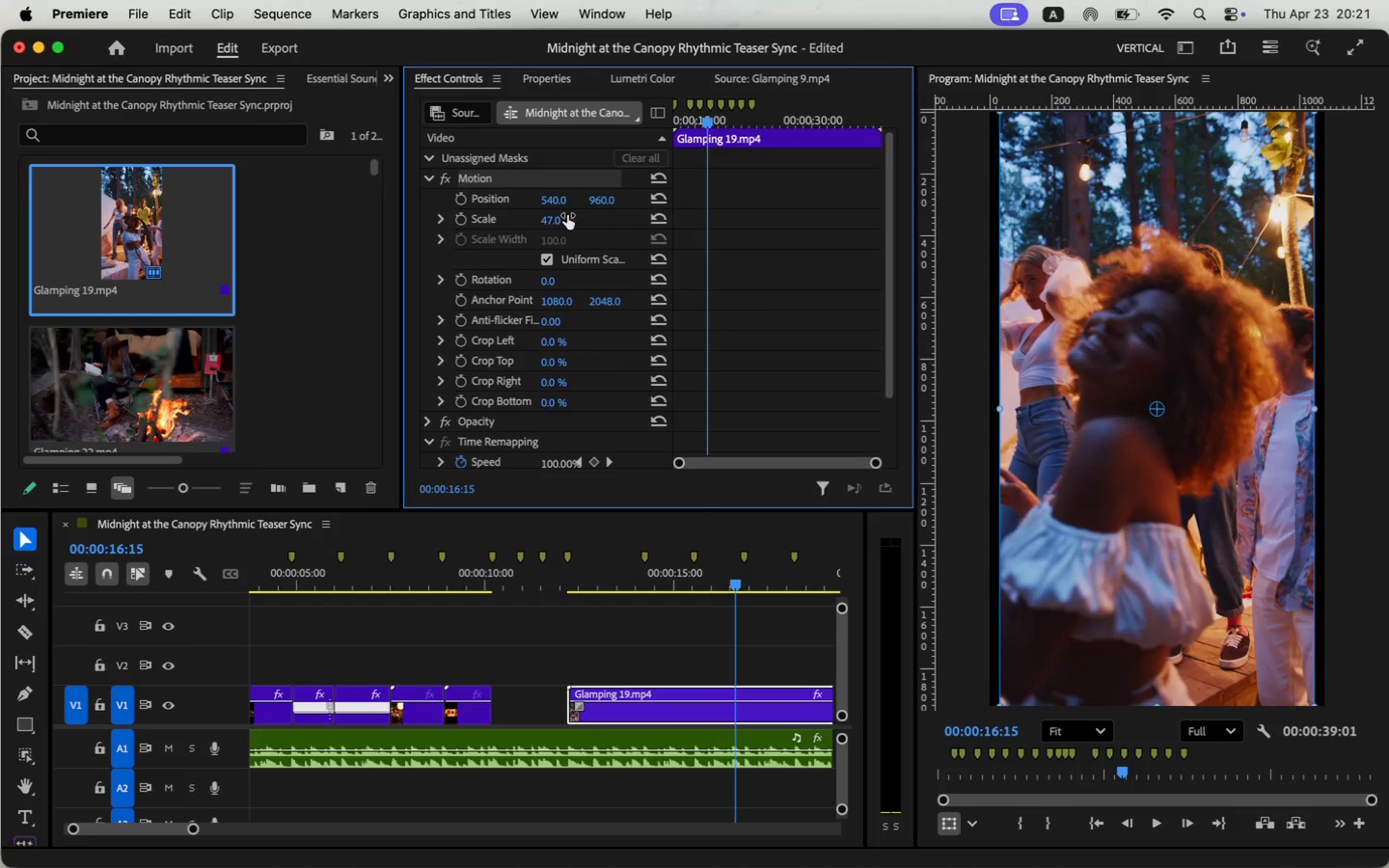 
key(Backspace)
 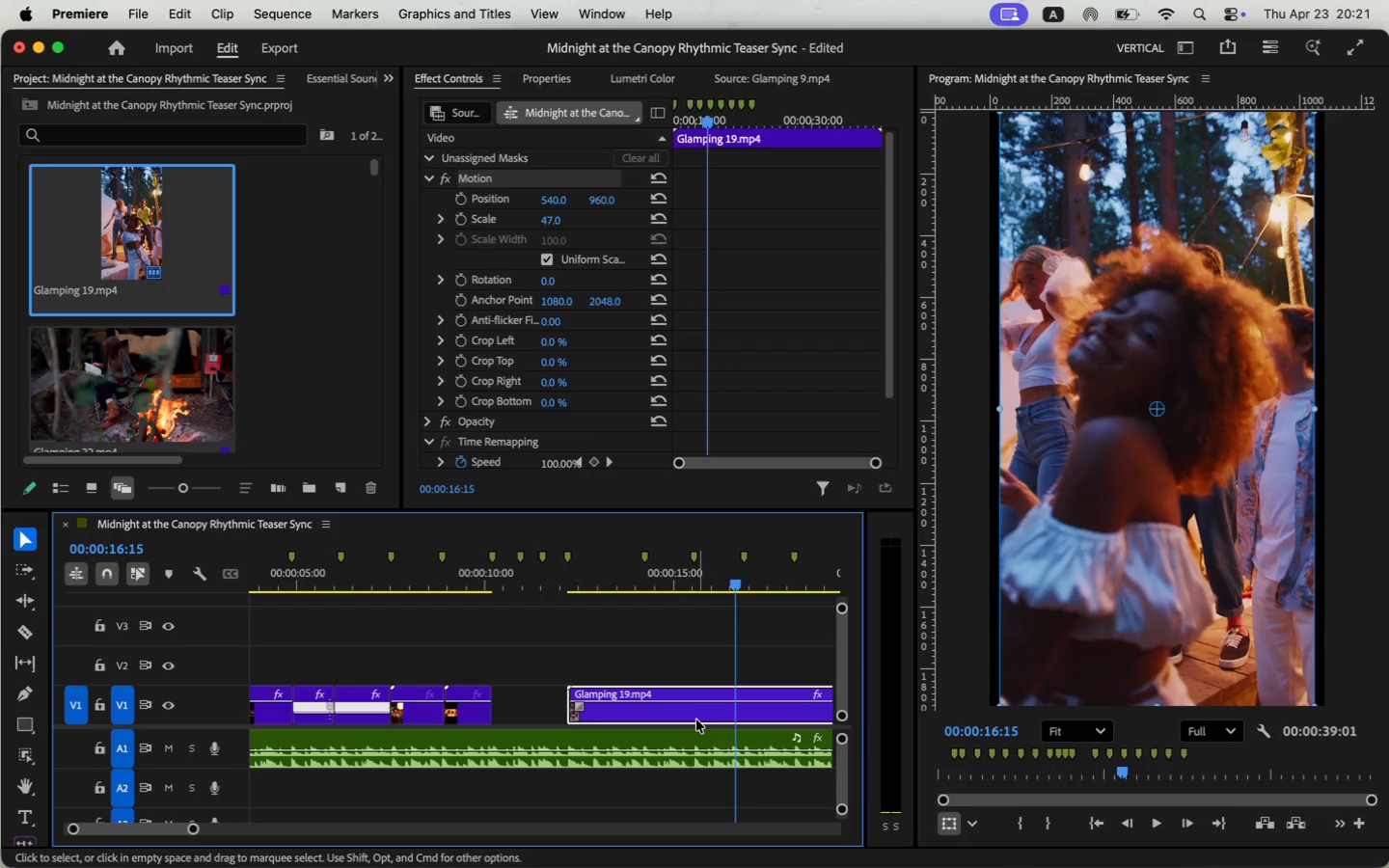 
scroll: coordinate [116, 351], scroll_direction: down, amount: 7.0
 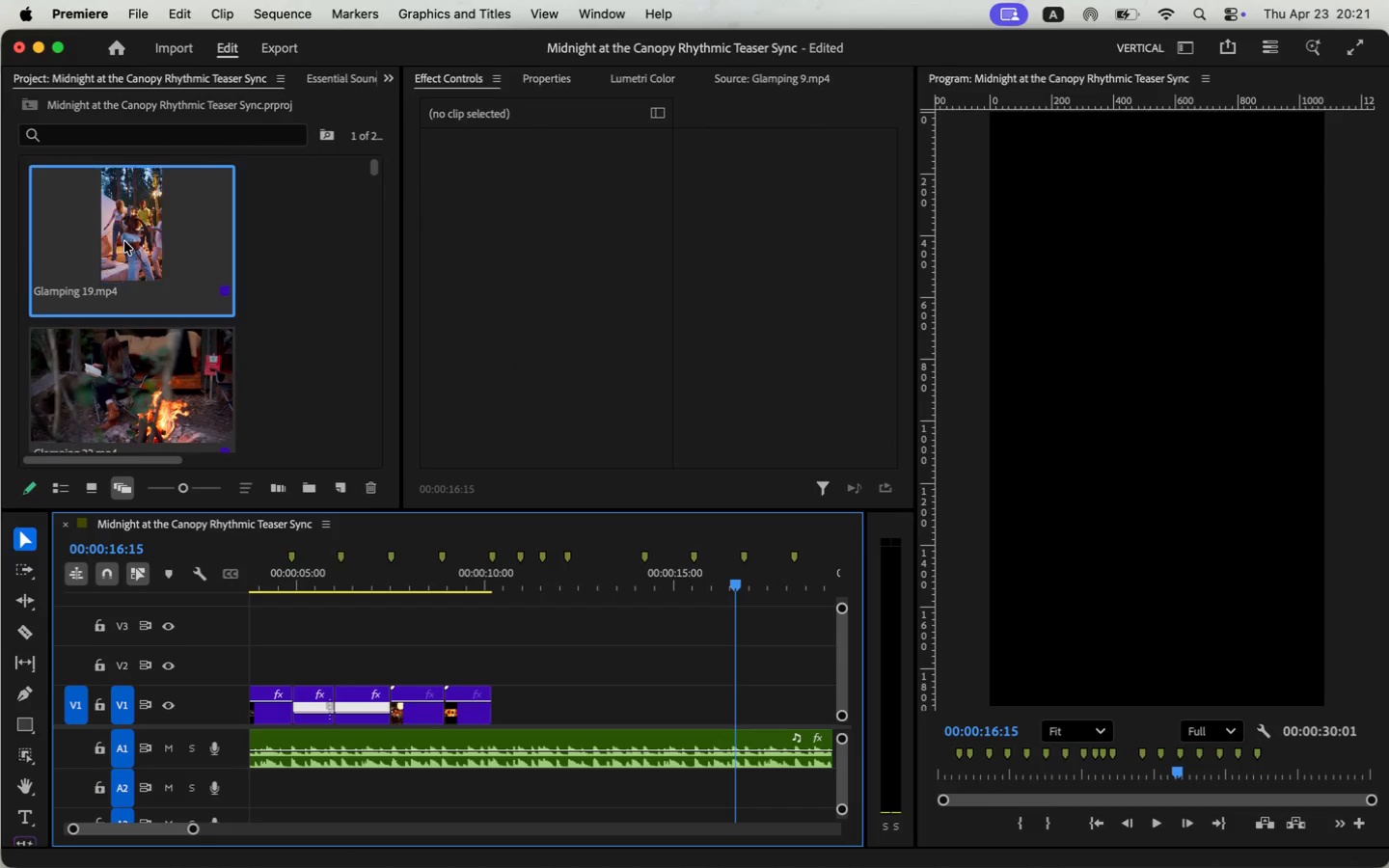 
scroll: coordinate [153, 294], scroll_direction: up, amount: 38.0
 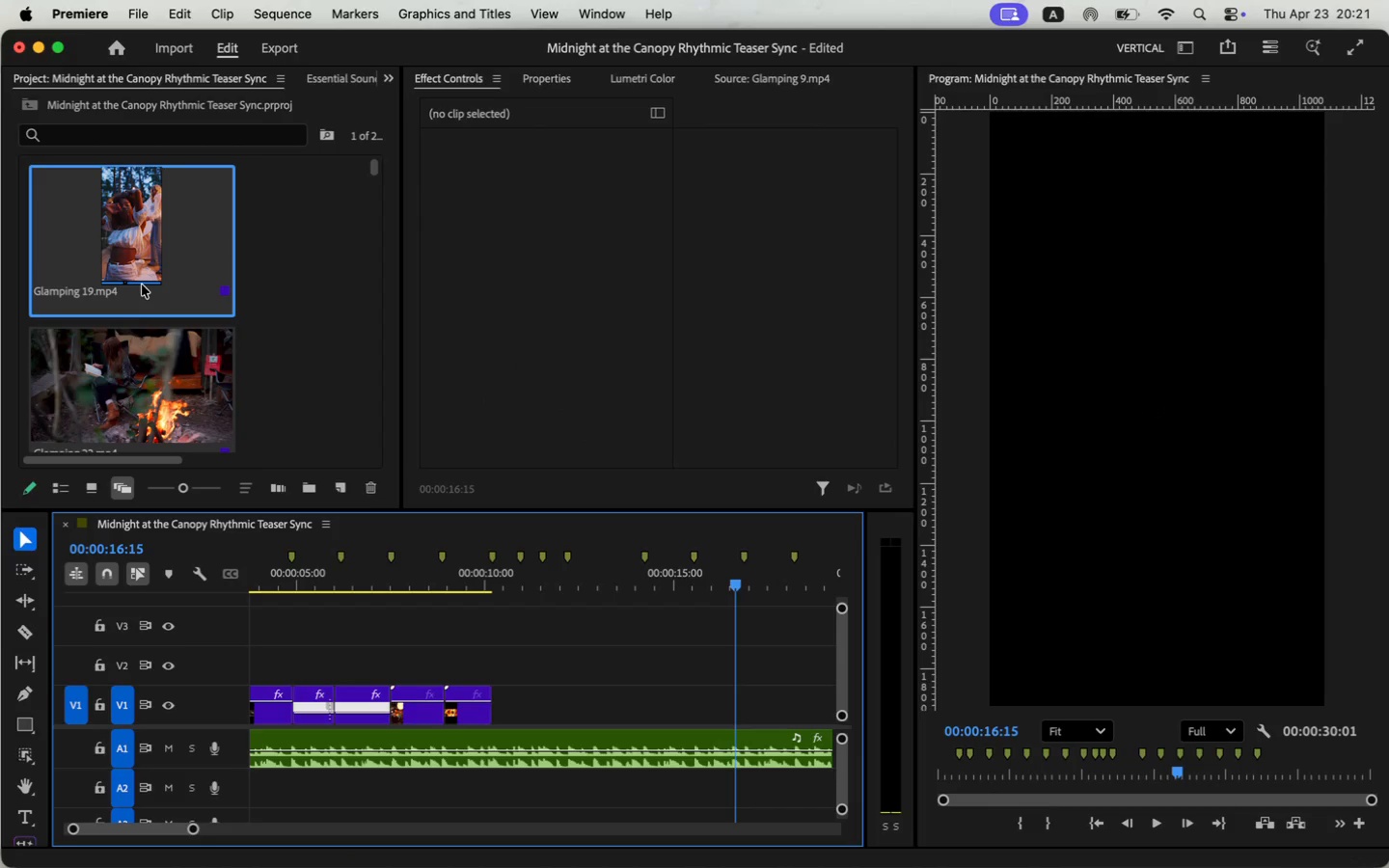 
scroll: coordinate [143, 403], scroll_direction: down, amount: 66.0
 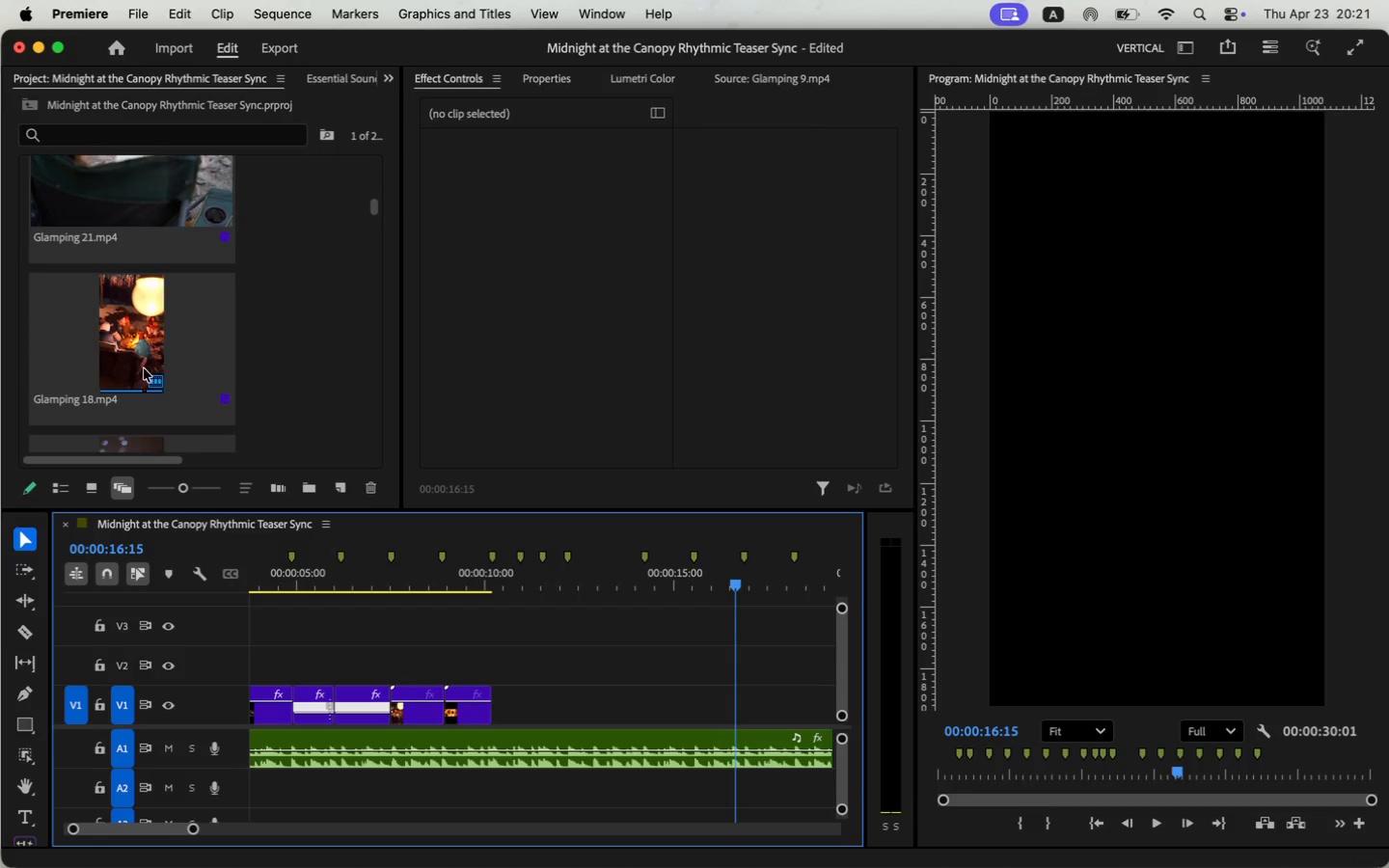 
left_click([406, 581])
 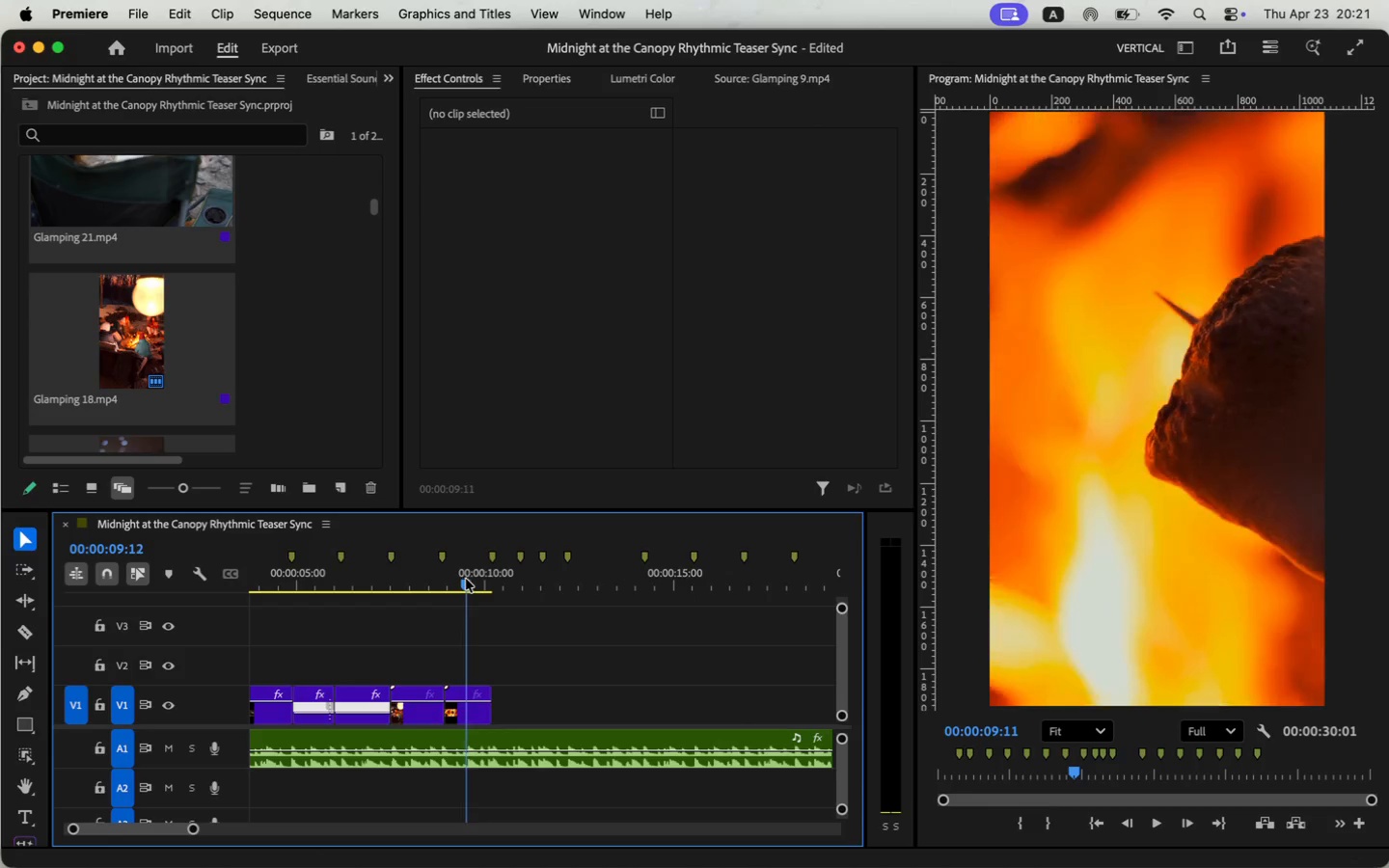 
left_click_drag(start_coordinate=[404, 582], to_coordinate=[491, 578])
 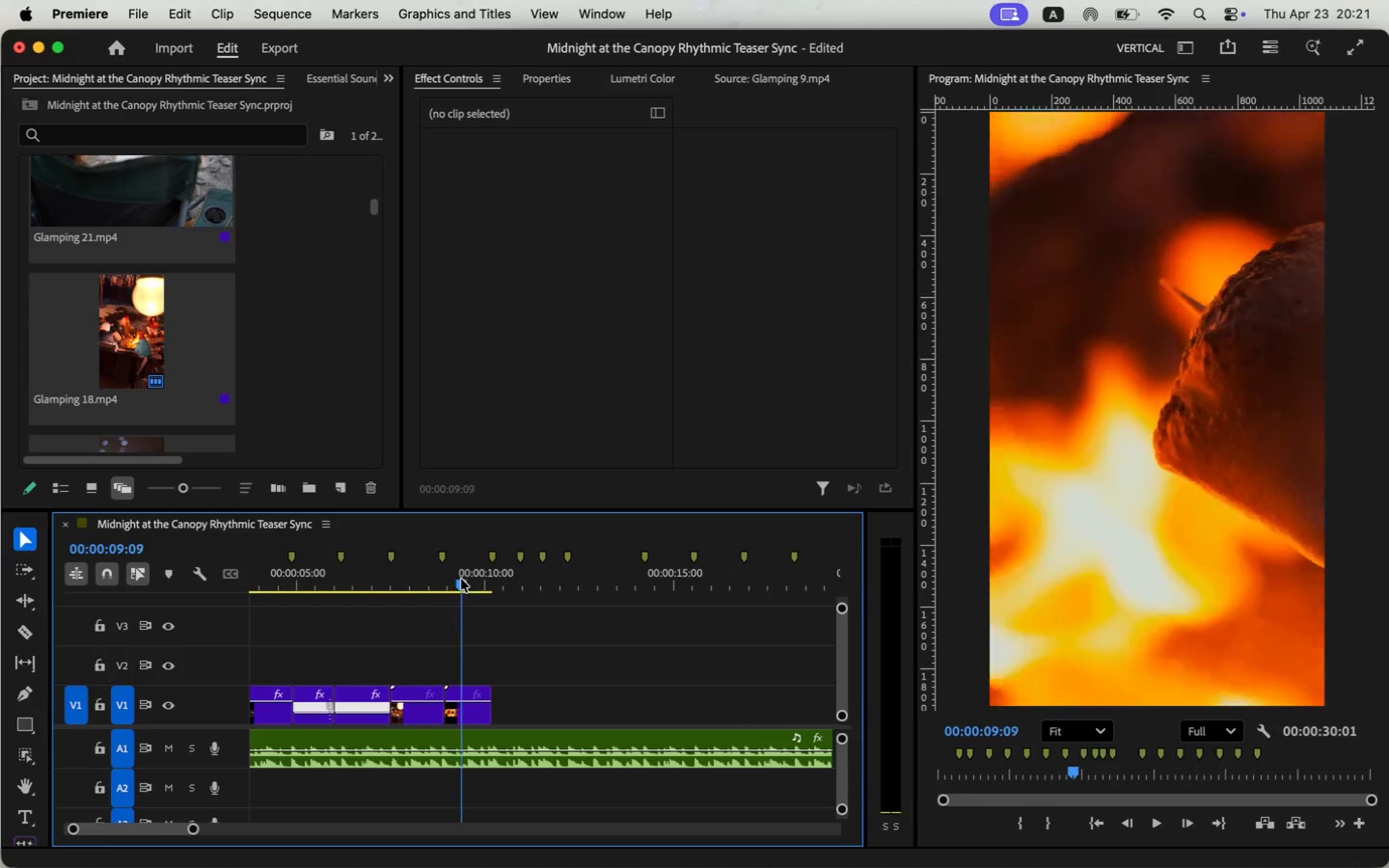 
scroll: coordinate [208, 345], scroll_direction: up, amount: 65.0
 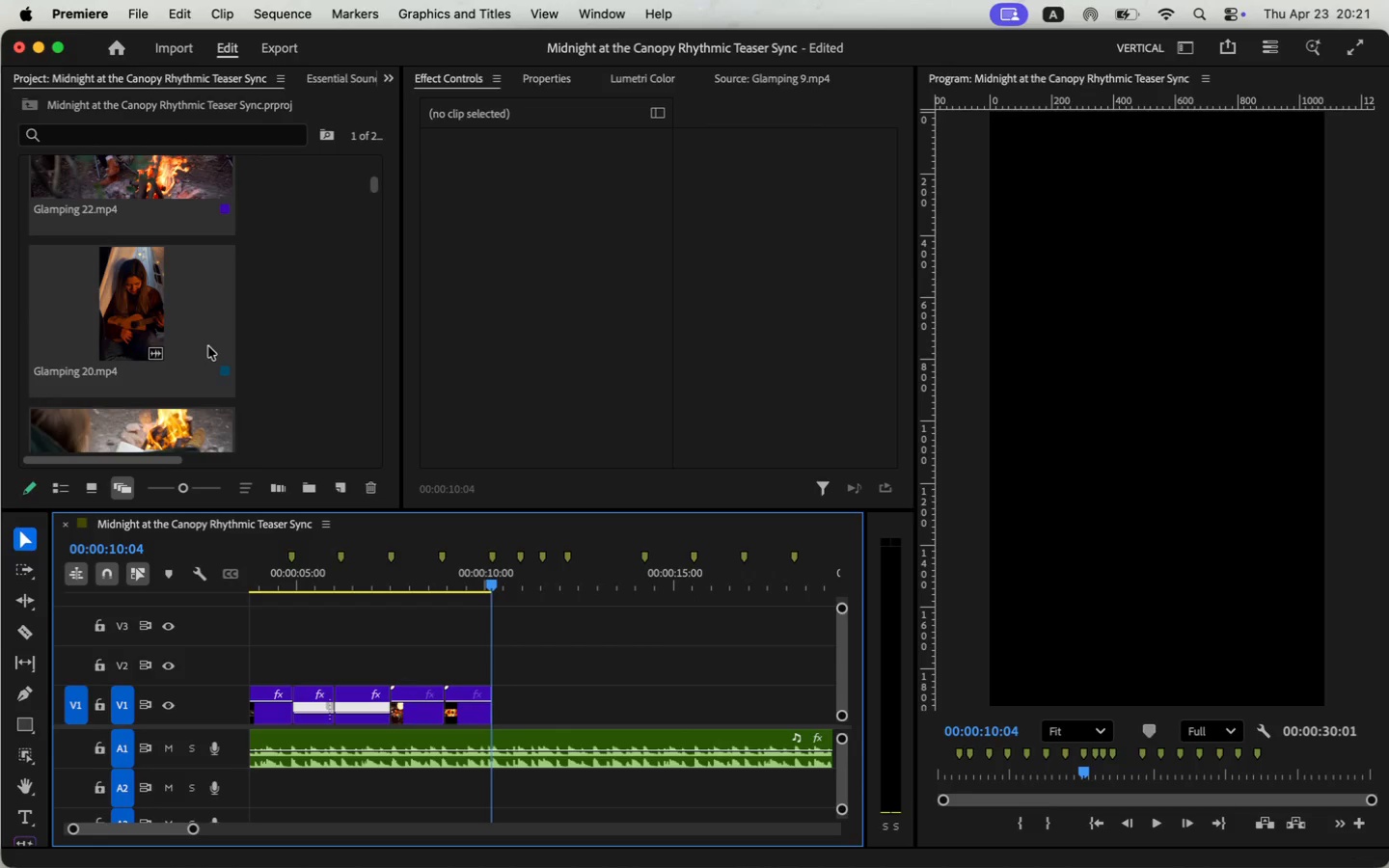 
scroll: coordinate [173, 360], scroll_direction: down, amount: 205.0
 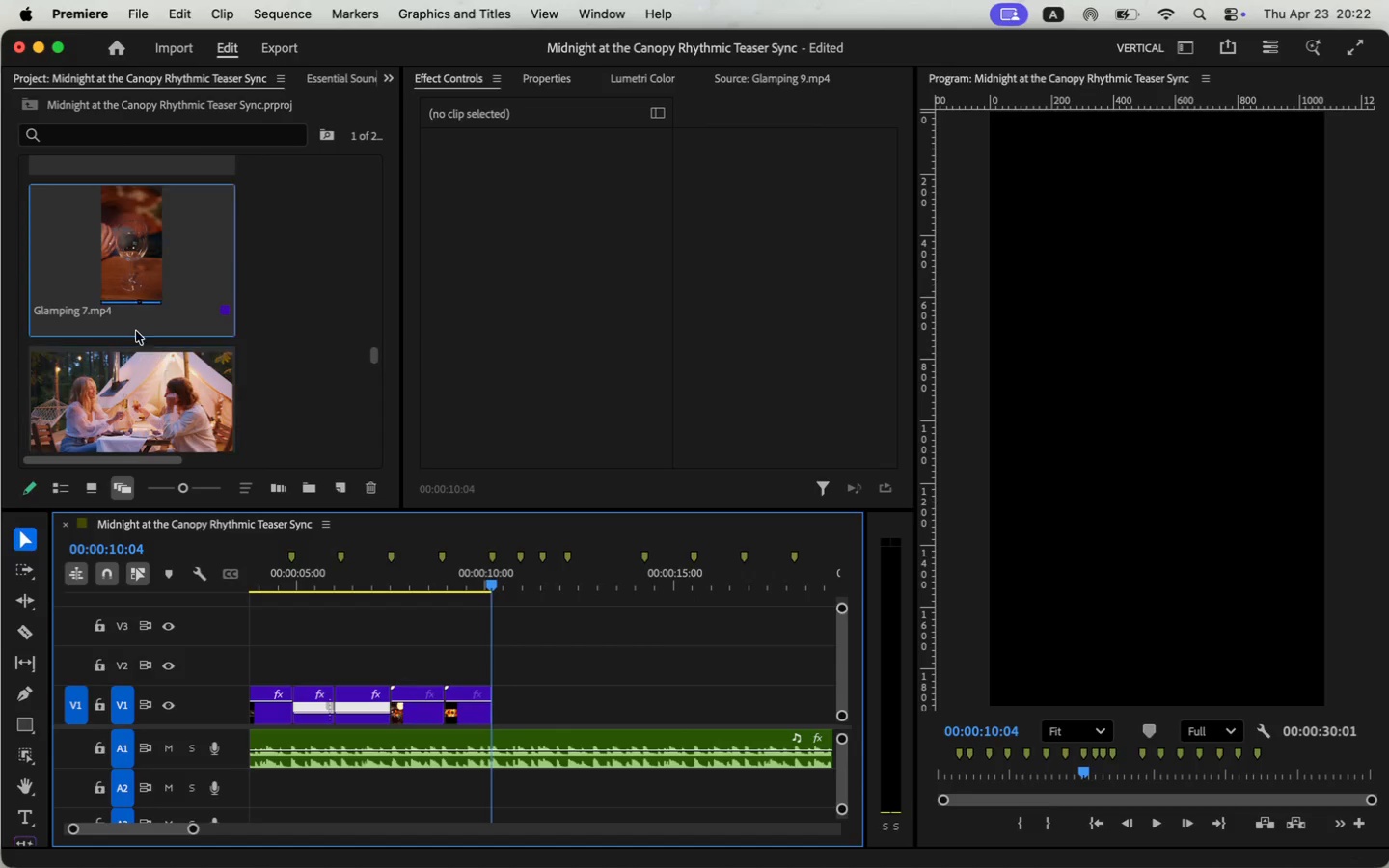 
double_click([138, 282])
 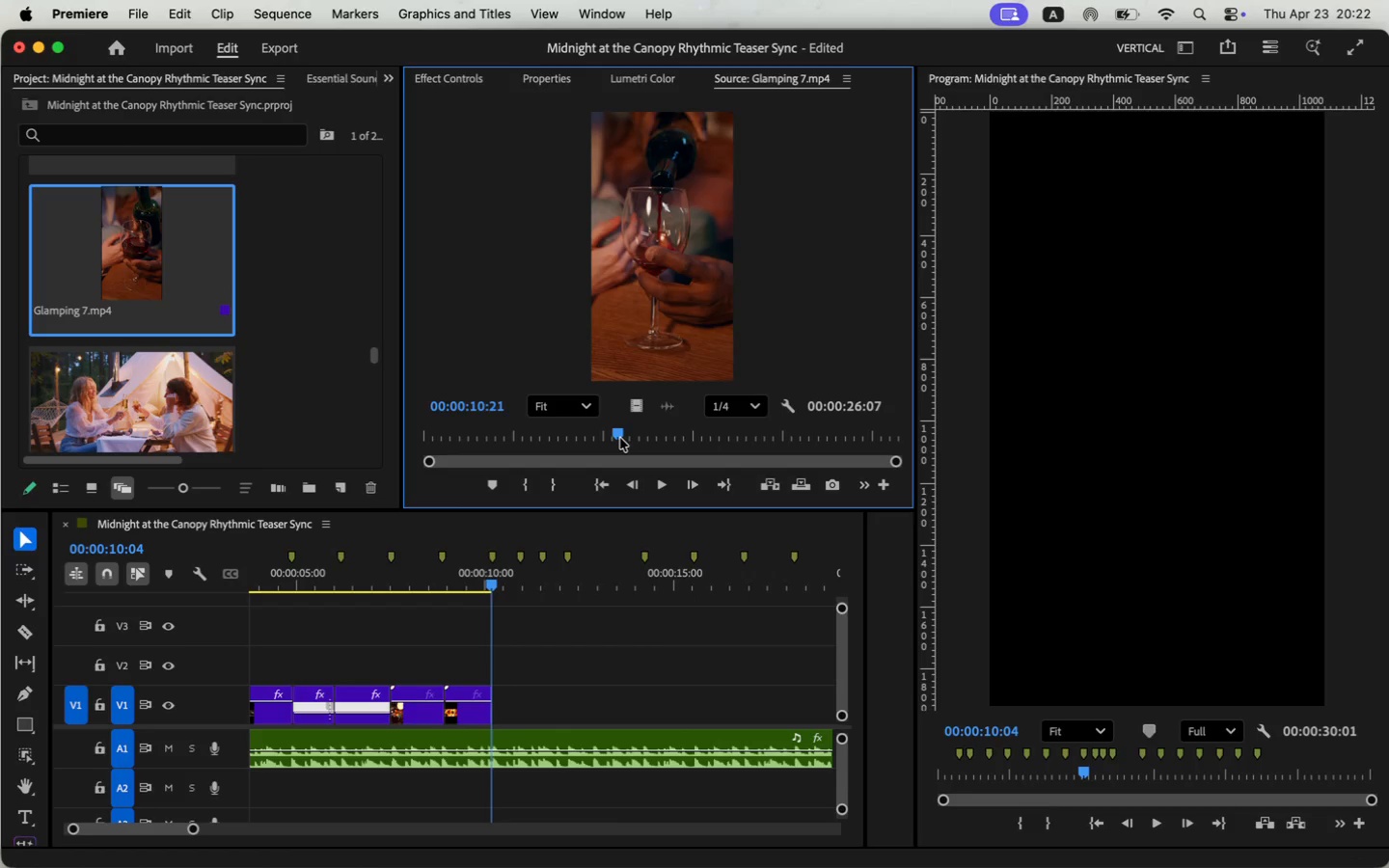 
left_click_drag(start_coordinate=[608, 438], to_coordinate=[620, 438])
 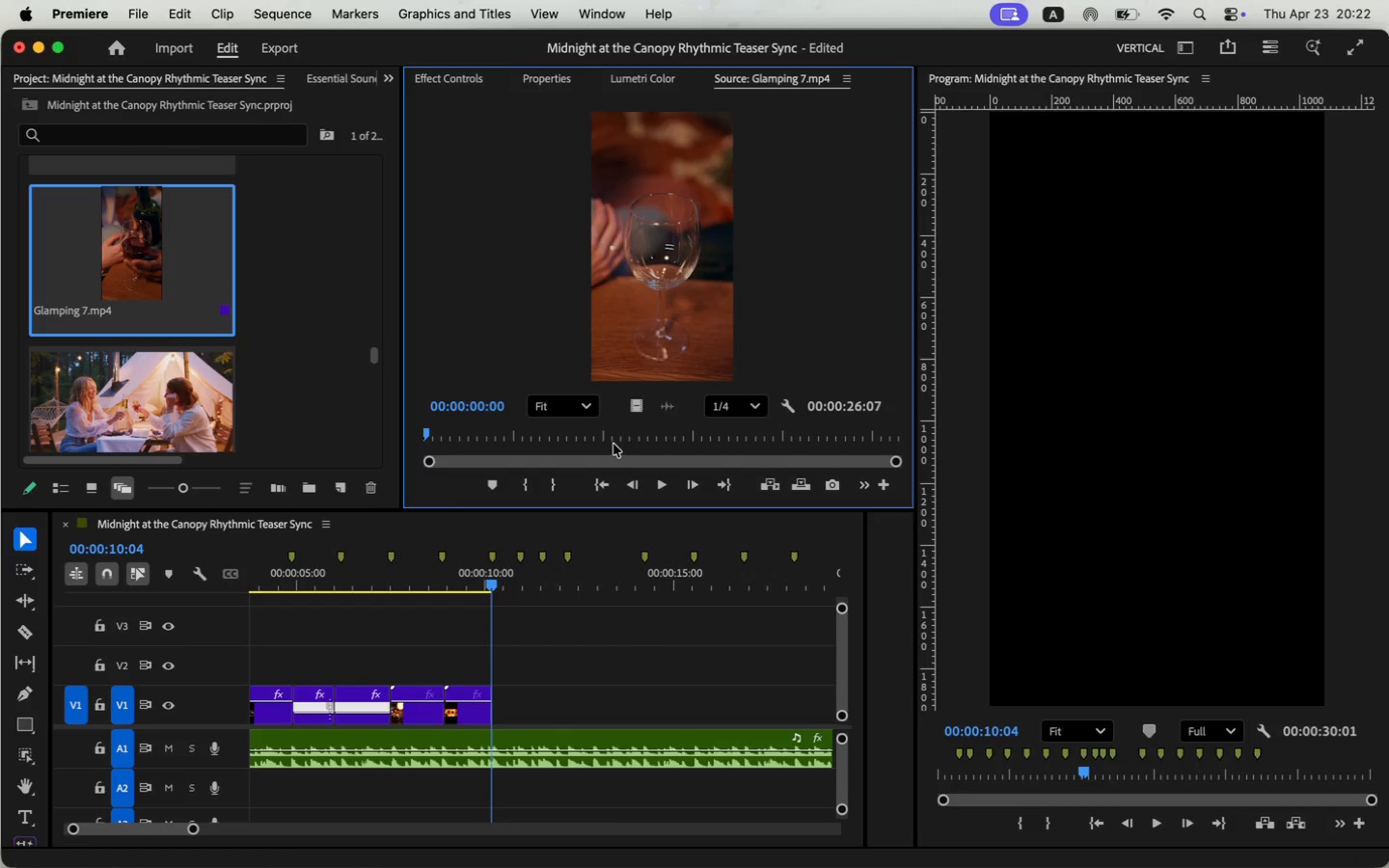 
key(I)
 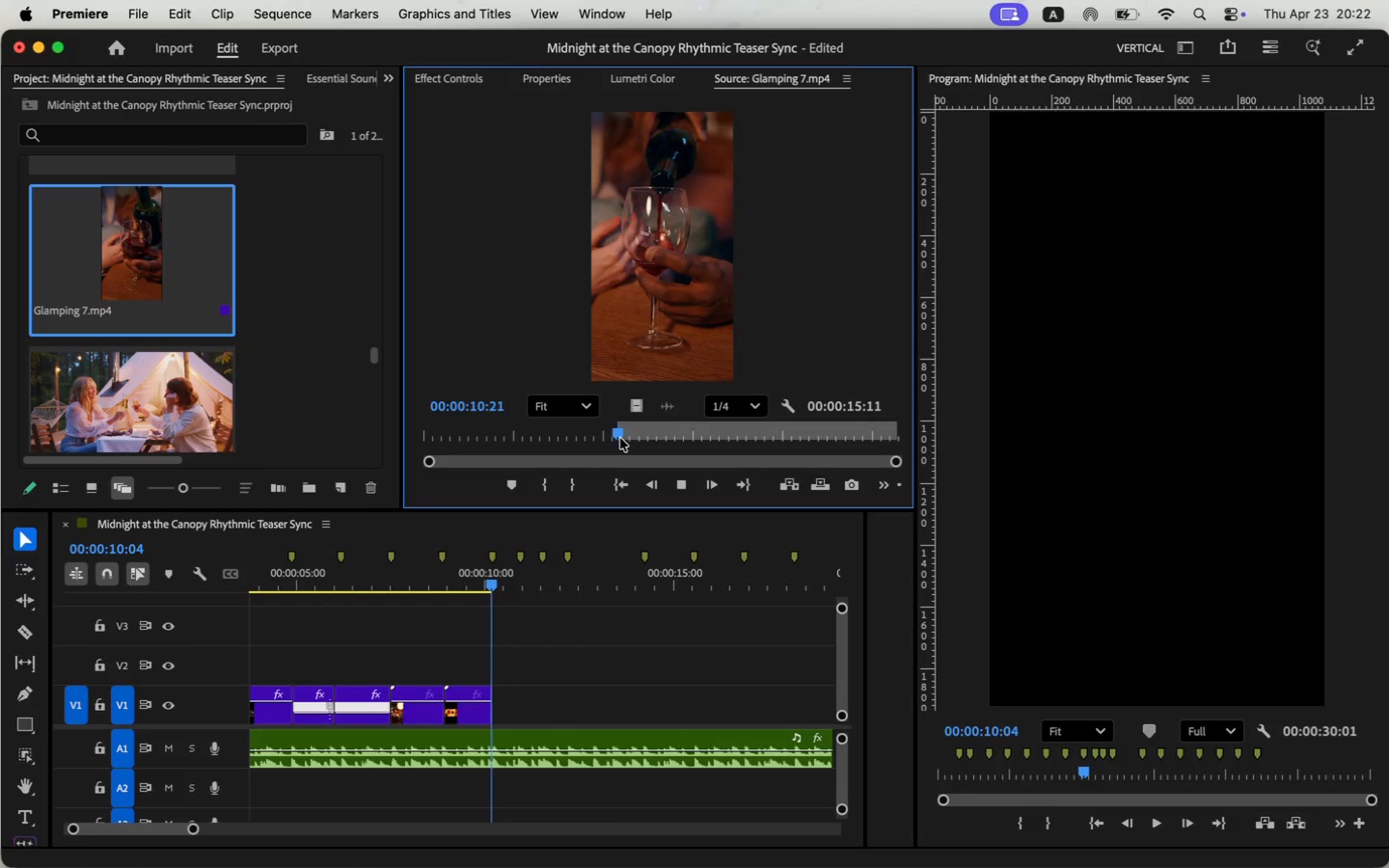 
key(Space)
 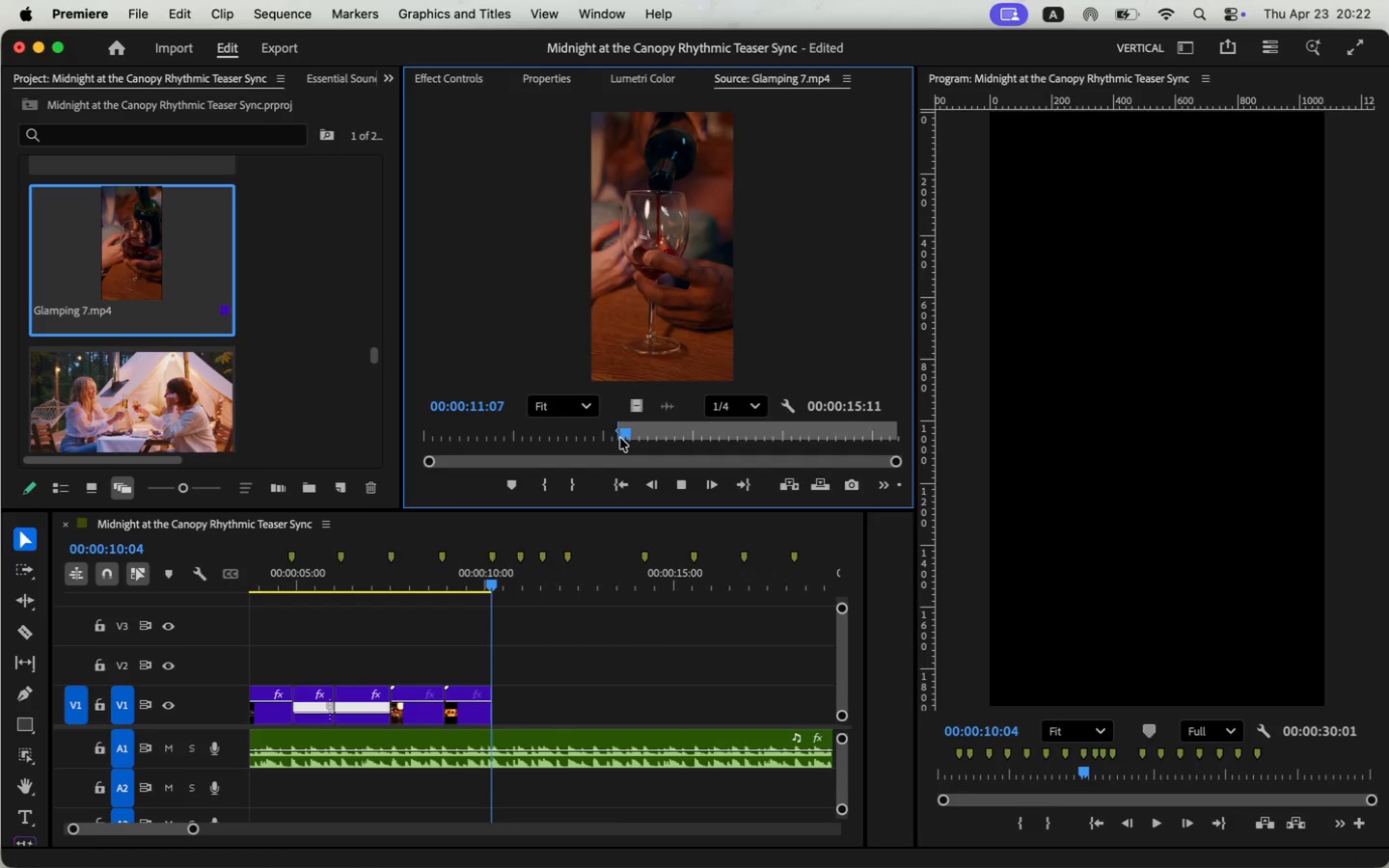 
key(Space)
 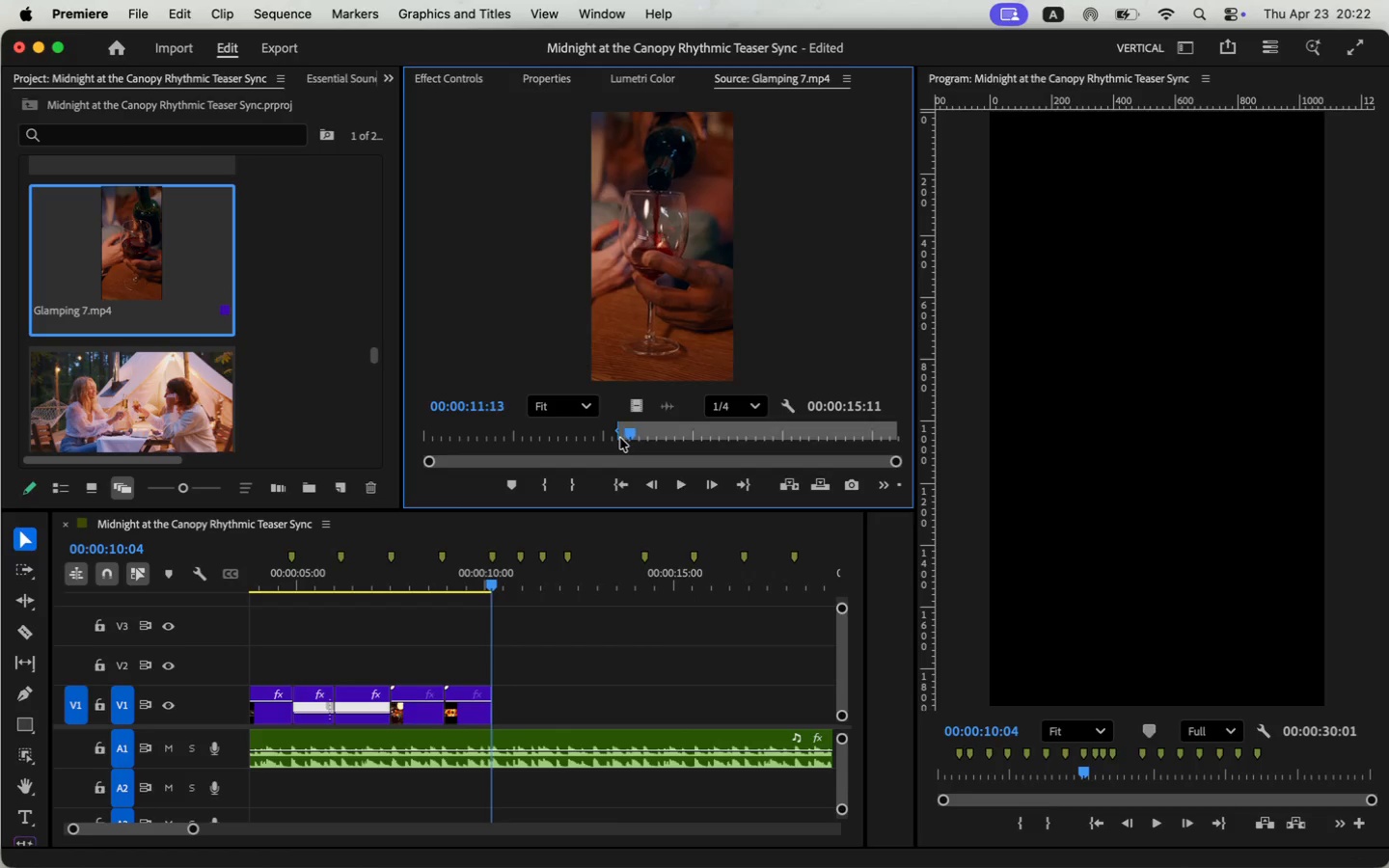 
key(O)
 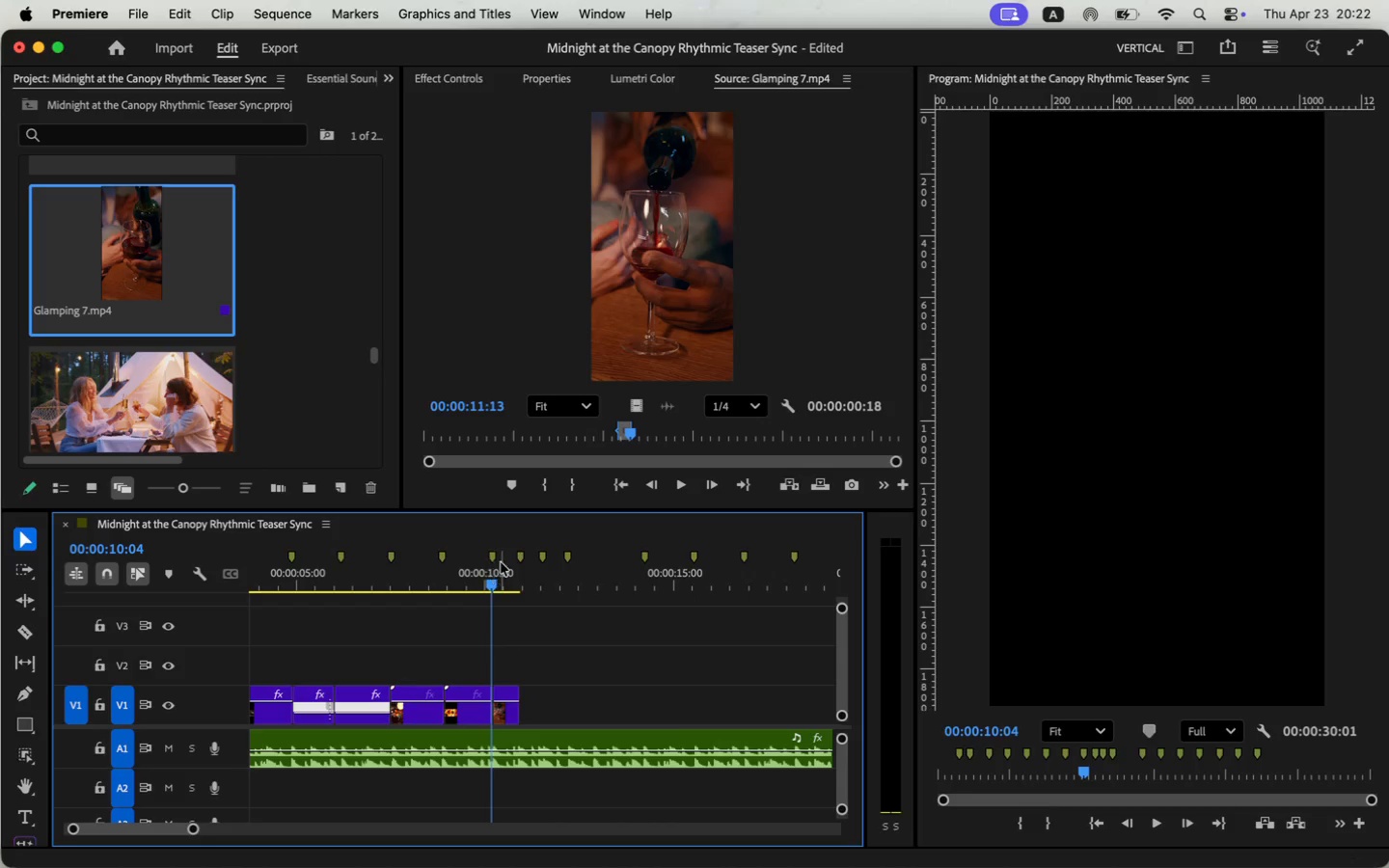 
left_click_drag(start_coordinate=[635, 410], to_coordinate=[498, 713])
 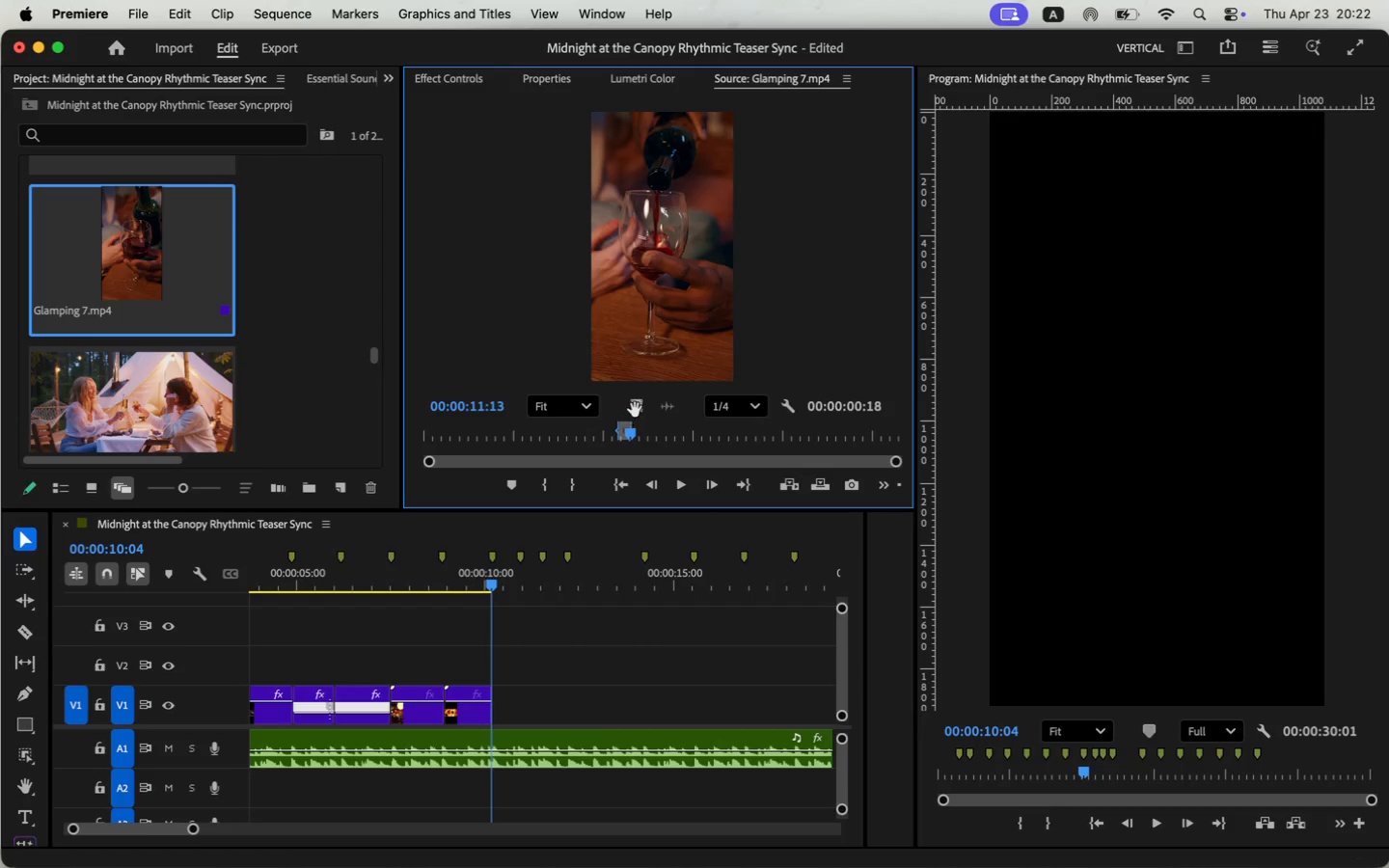 
left_click([521, 578])
 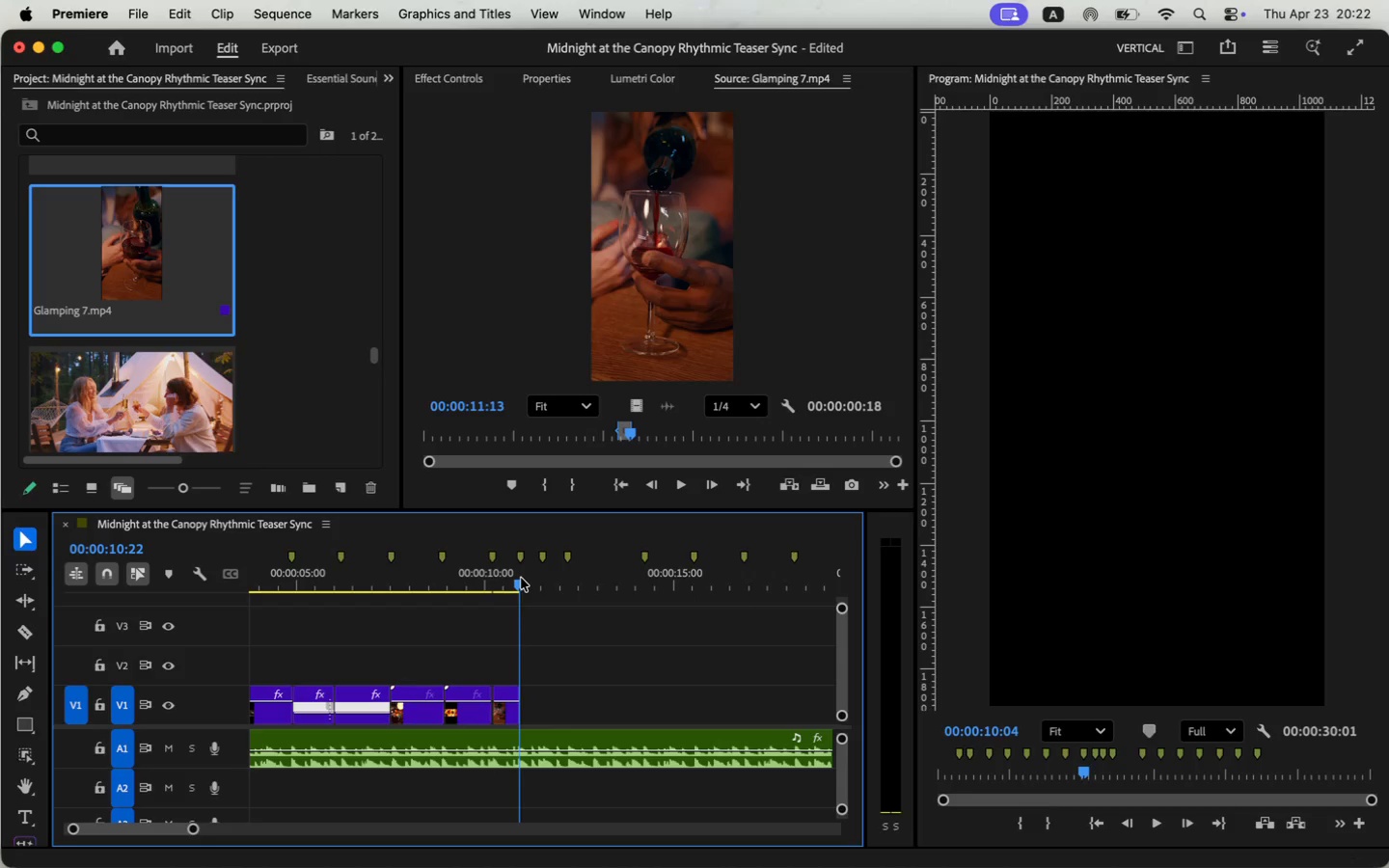 
left_click_drag(start_coordinate=[494, 710], to_coordinate=[486, 709])
 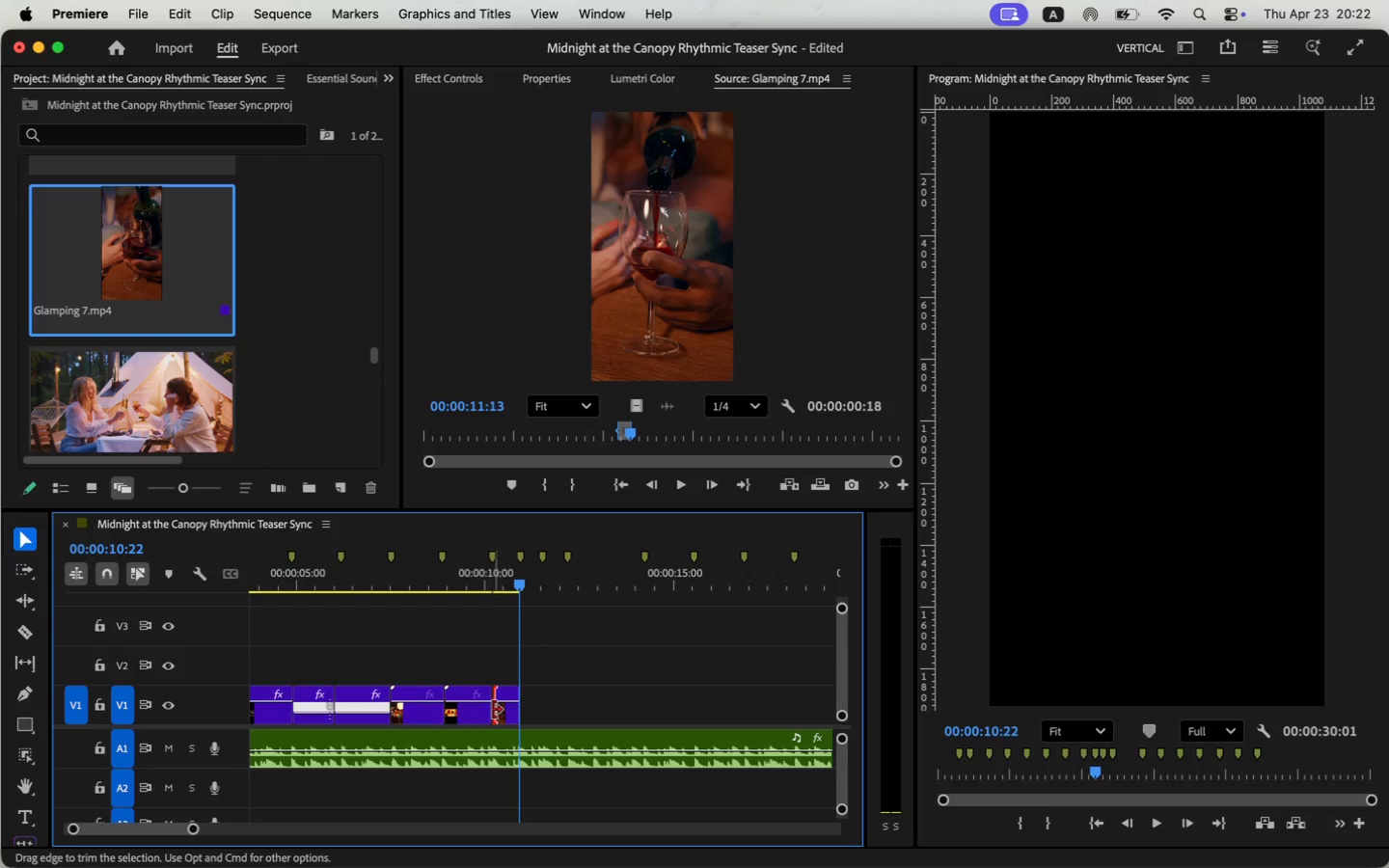 
scroll: coordinate [172, 370], scroll_direction: down, amount: 8.0
 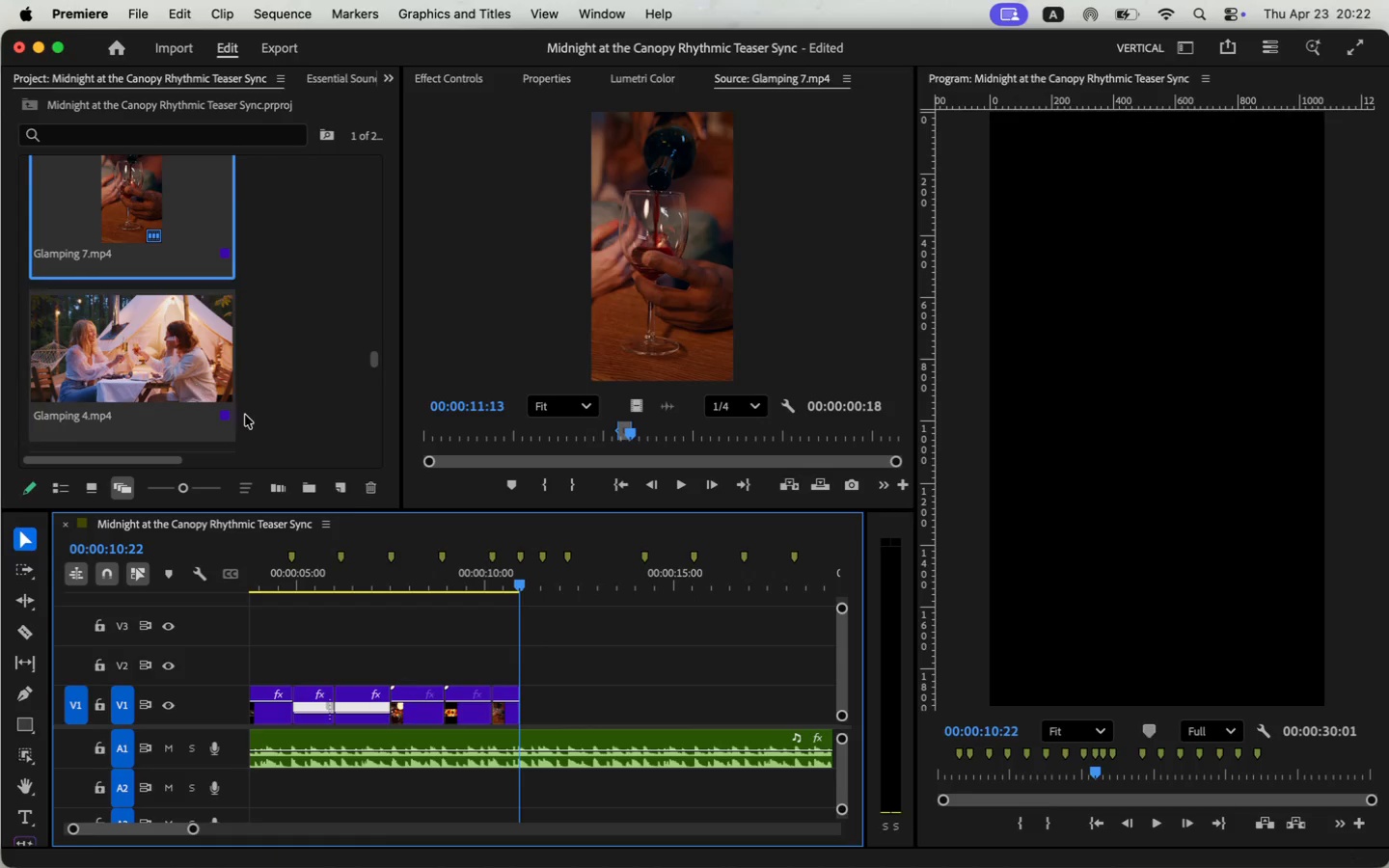 
left_click([497, 575])
 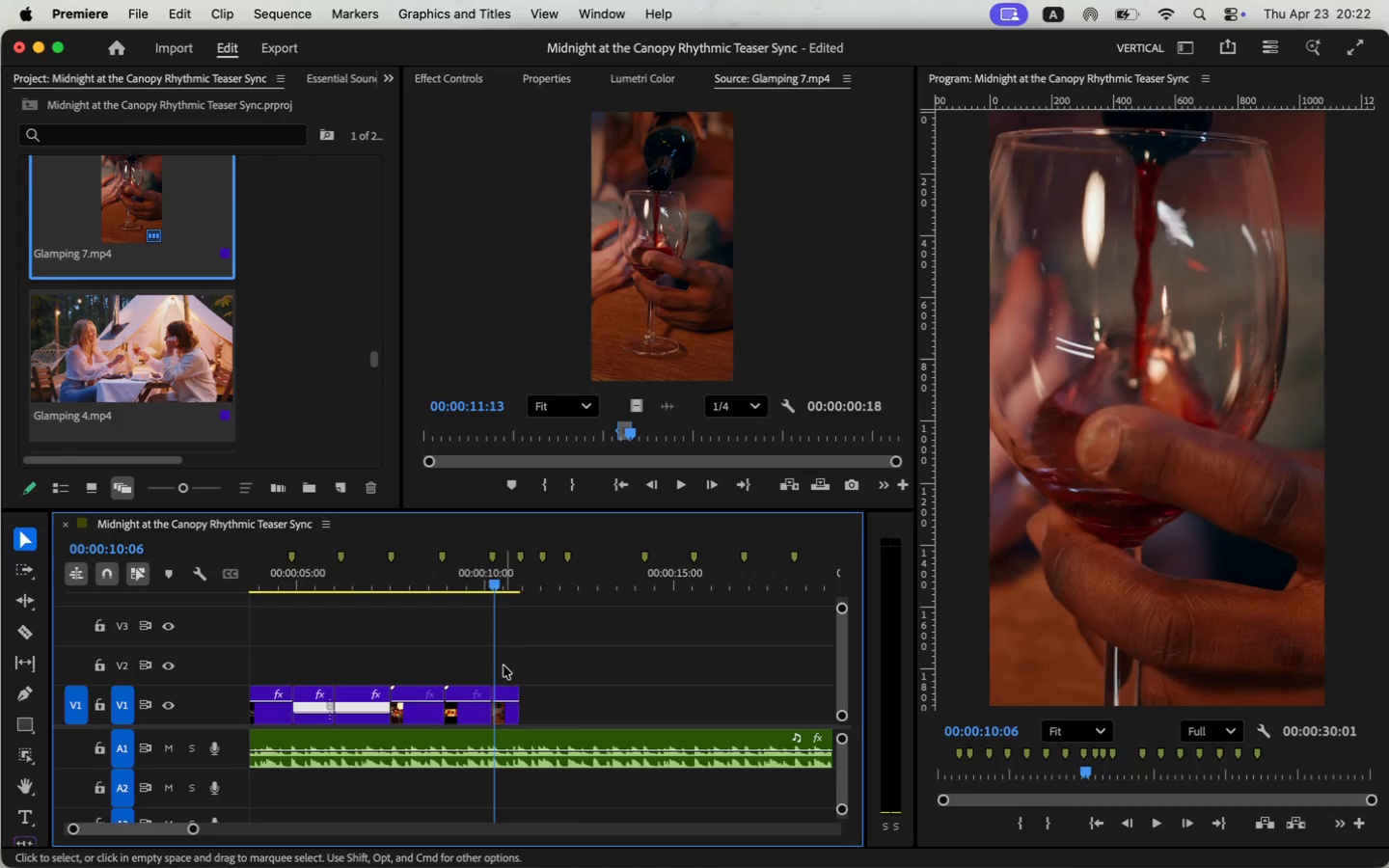 
left_click([500, 726])
 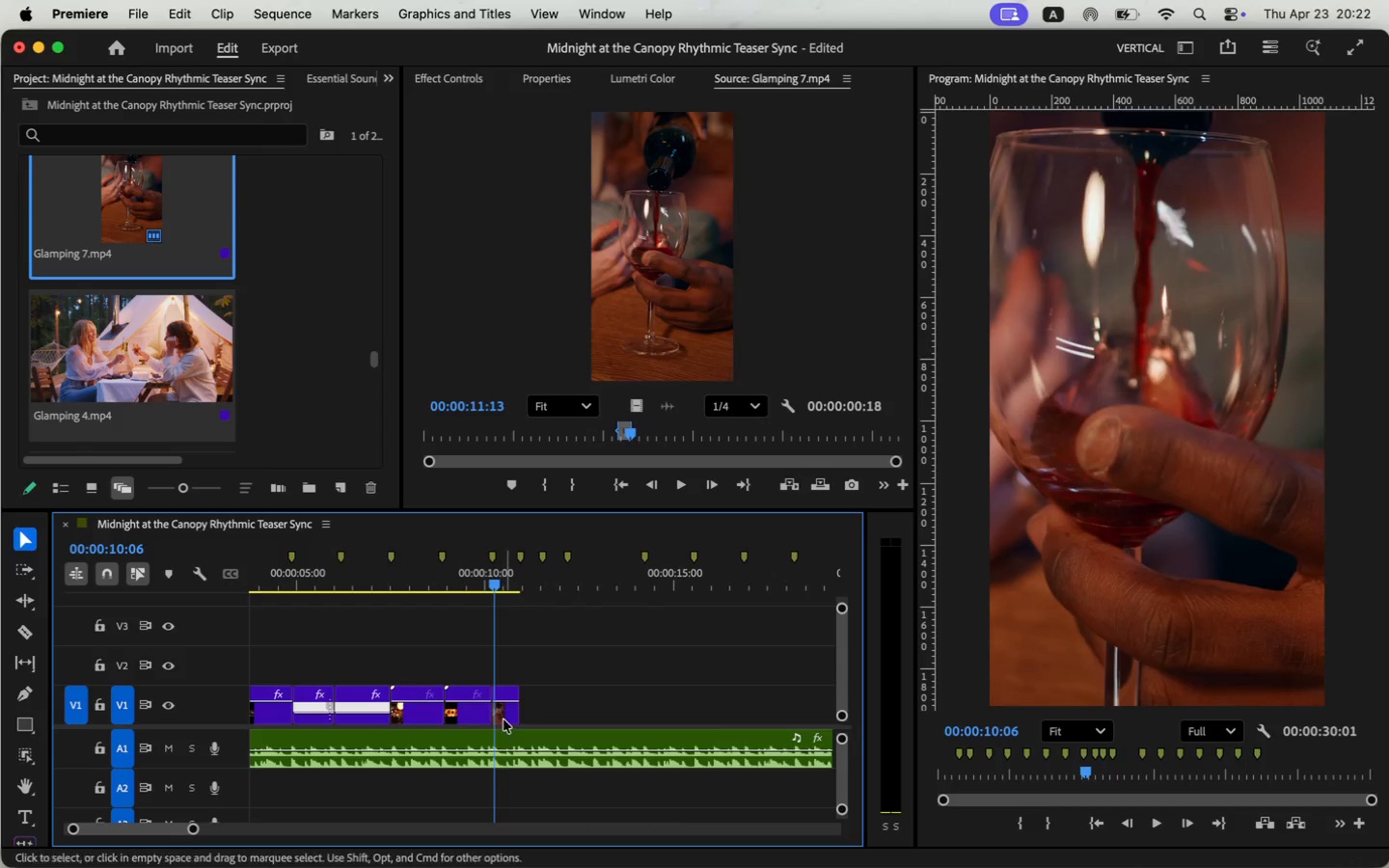 
left_click([504, 719])
 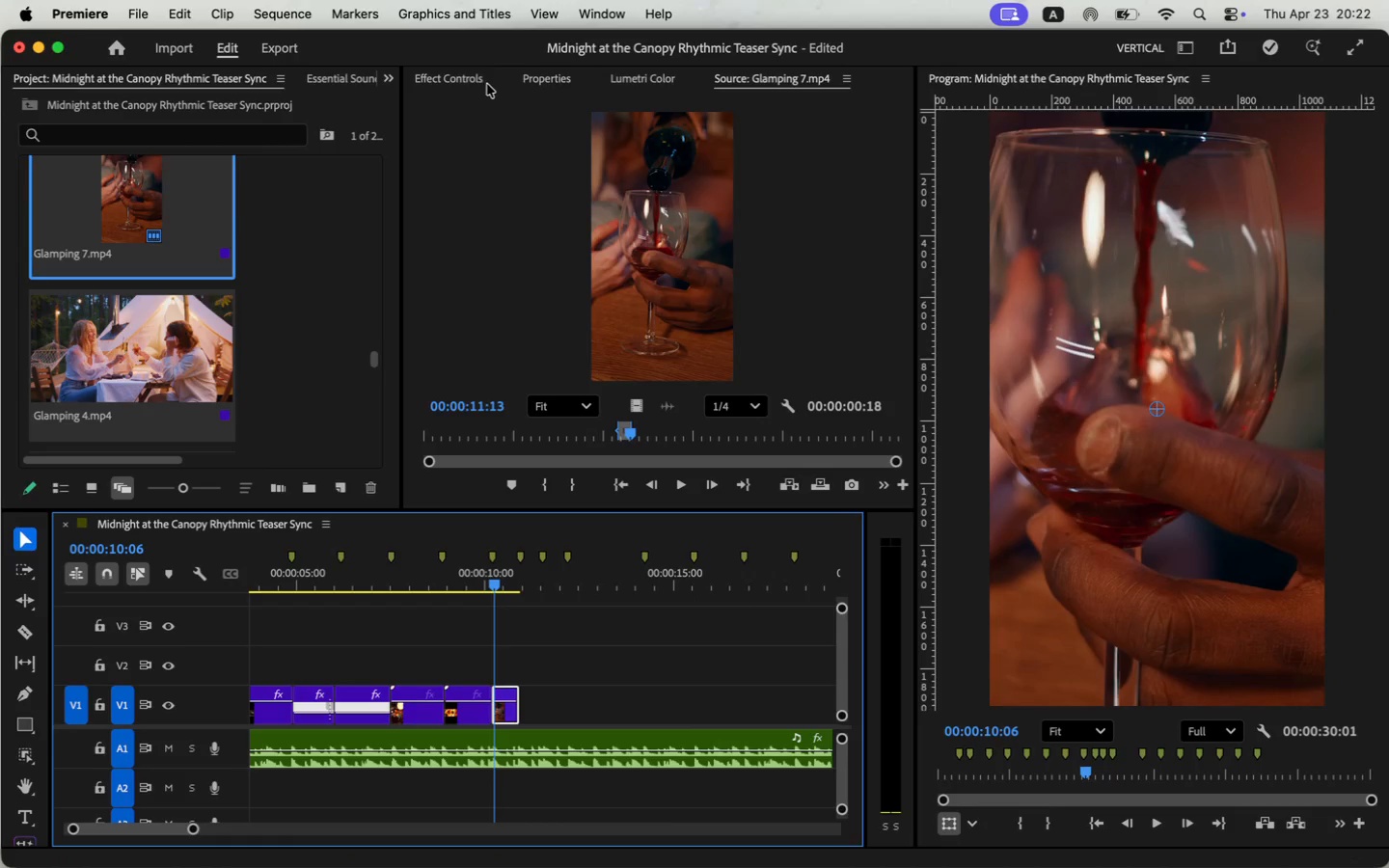 
left_click([483, 77])
 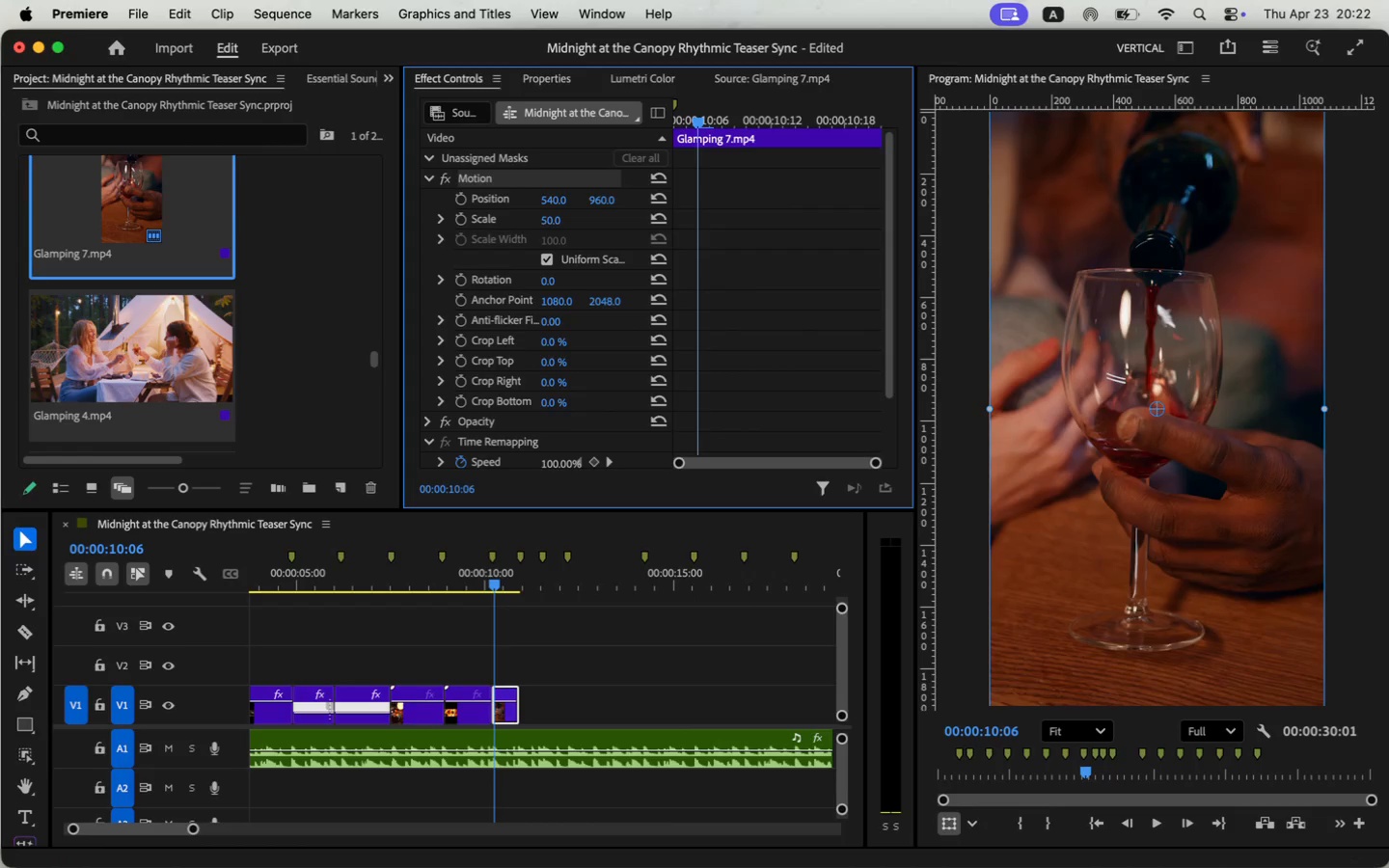 
wait(7.64)
 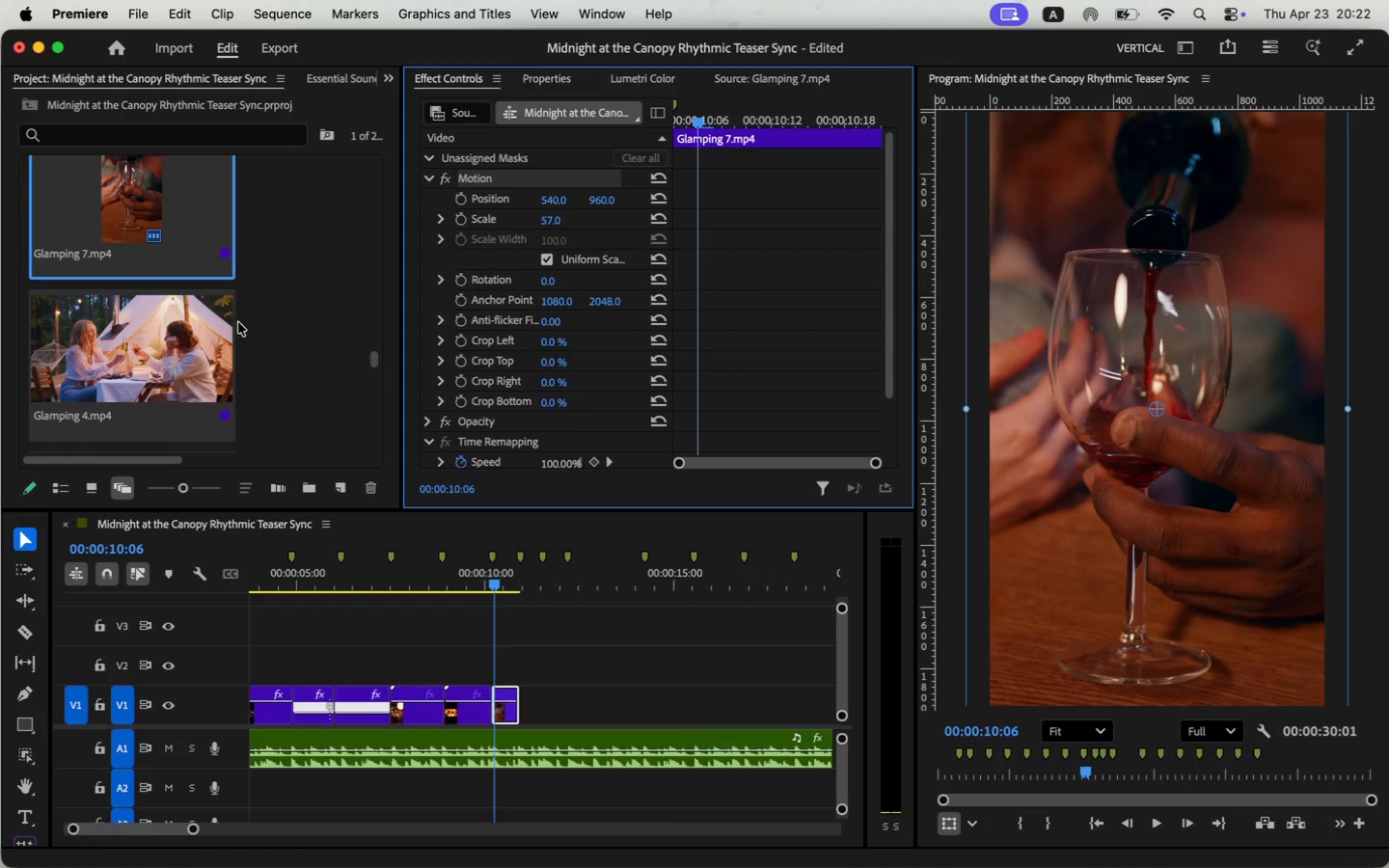 
left_click([325, 298])
 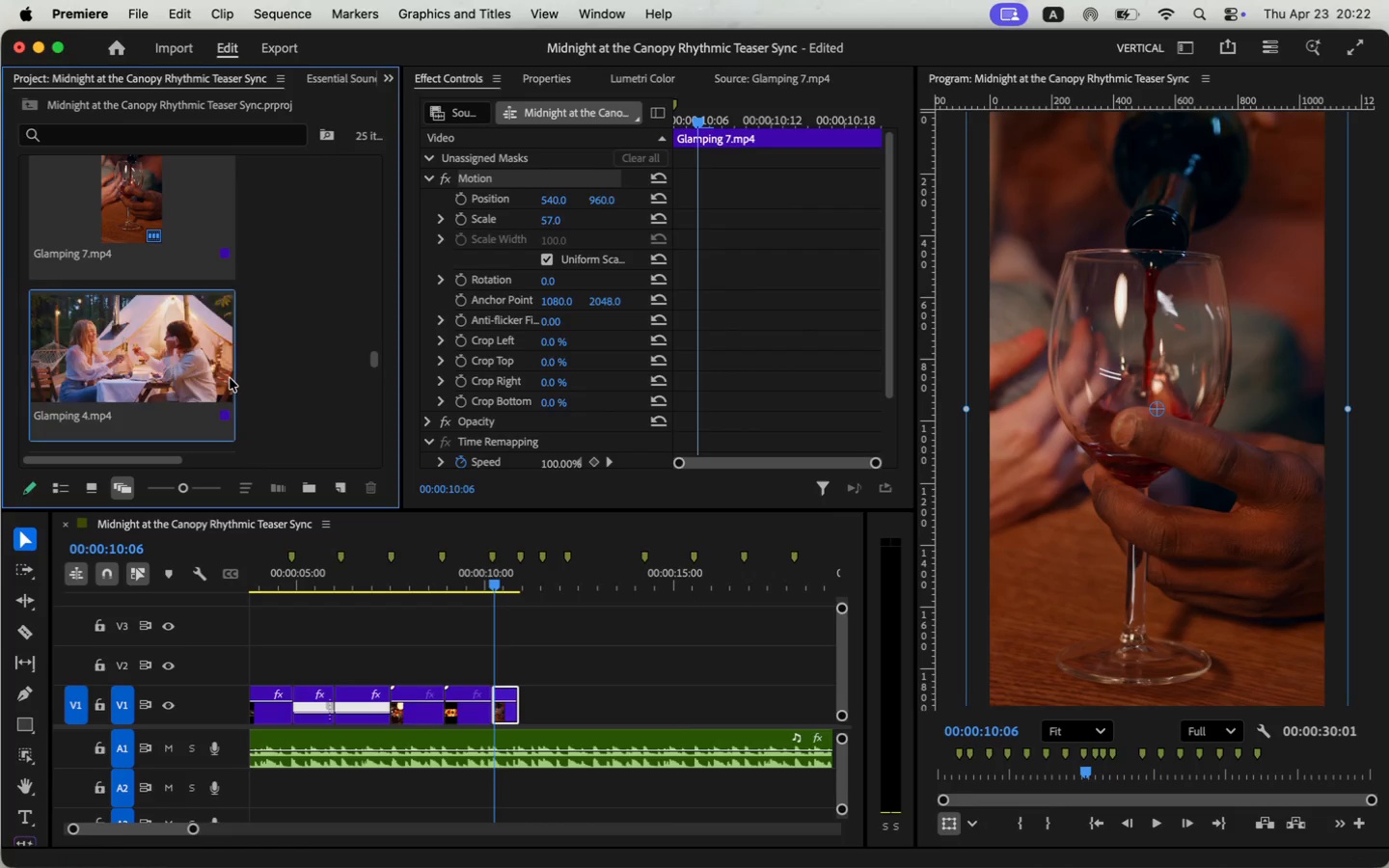 
scroll: coordinate [120, 327], scroll_direction: down, amount: 5.0
 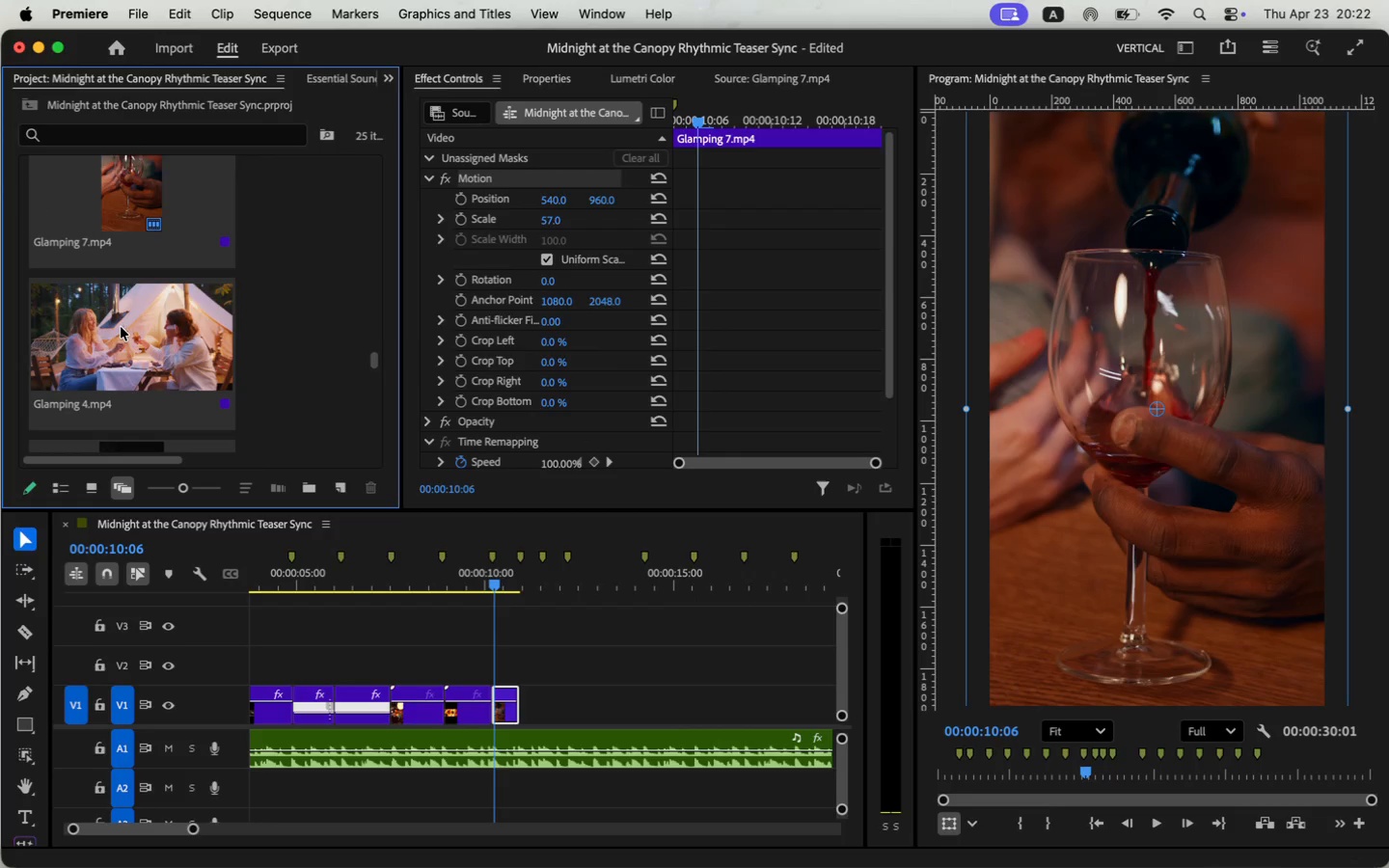 
left_click([125, 344])
 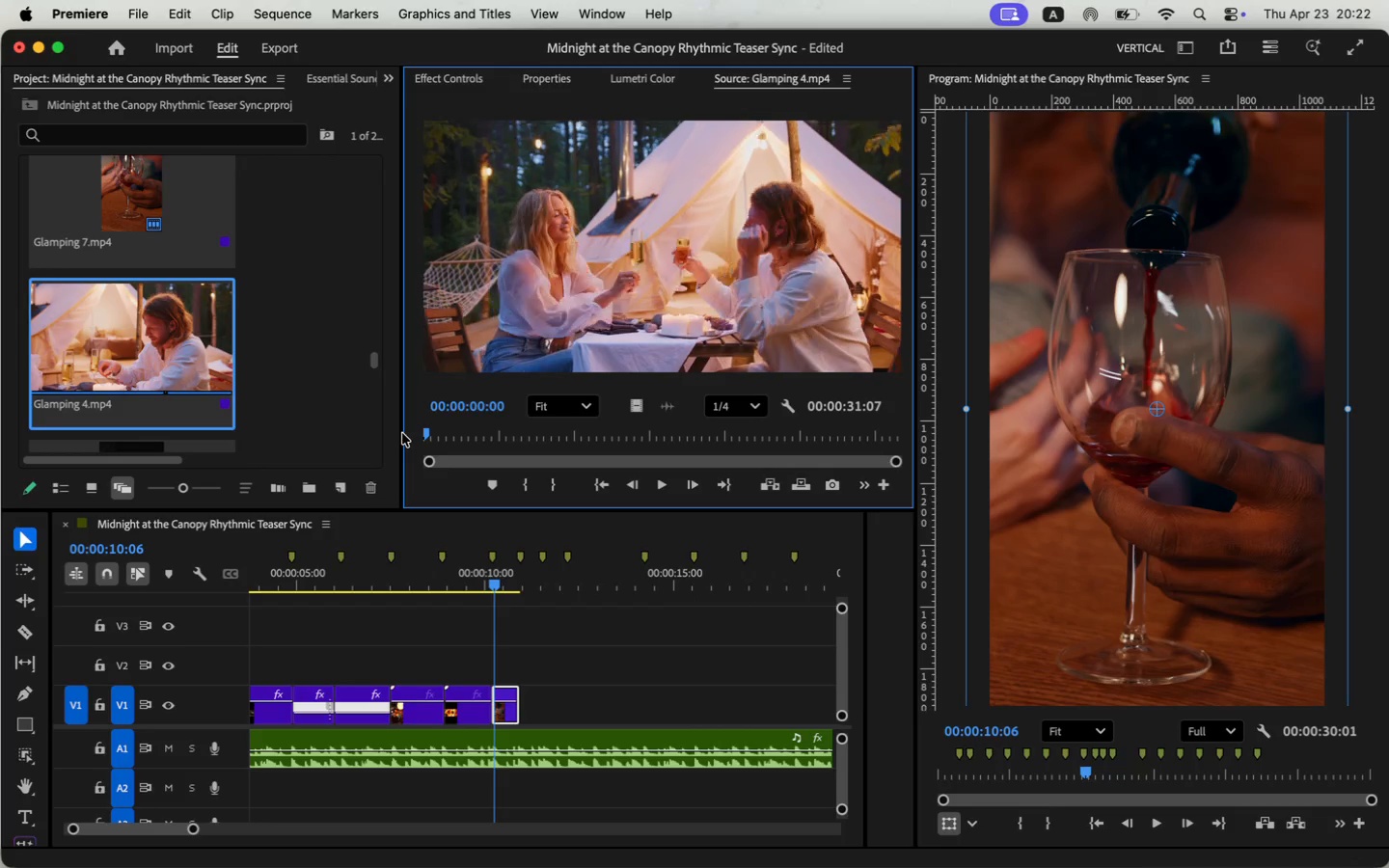 
left_click_drag(start_coordinate=[598, 430], to_coordinate=[413, 431])
 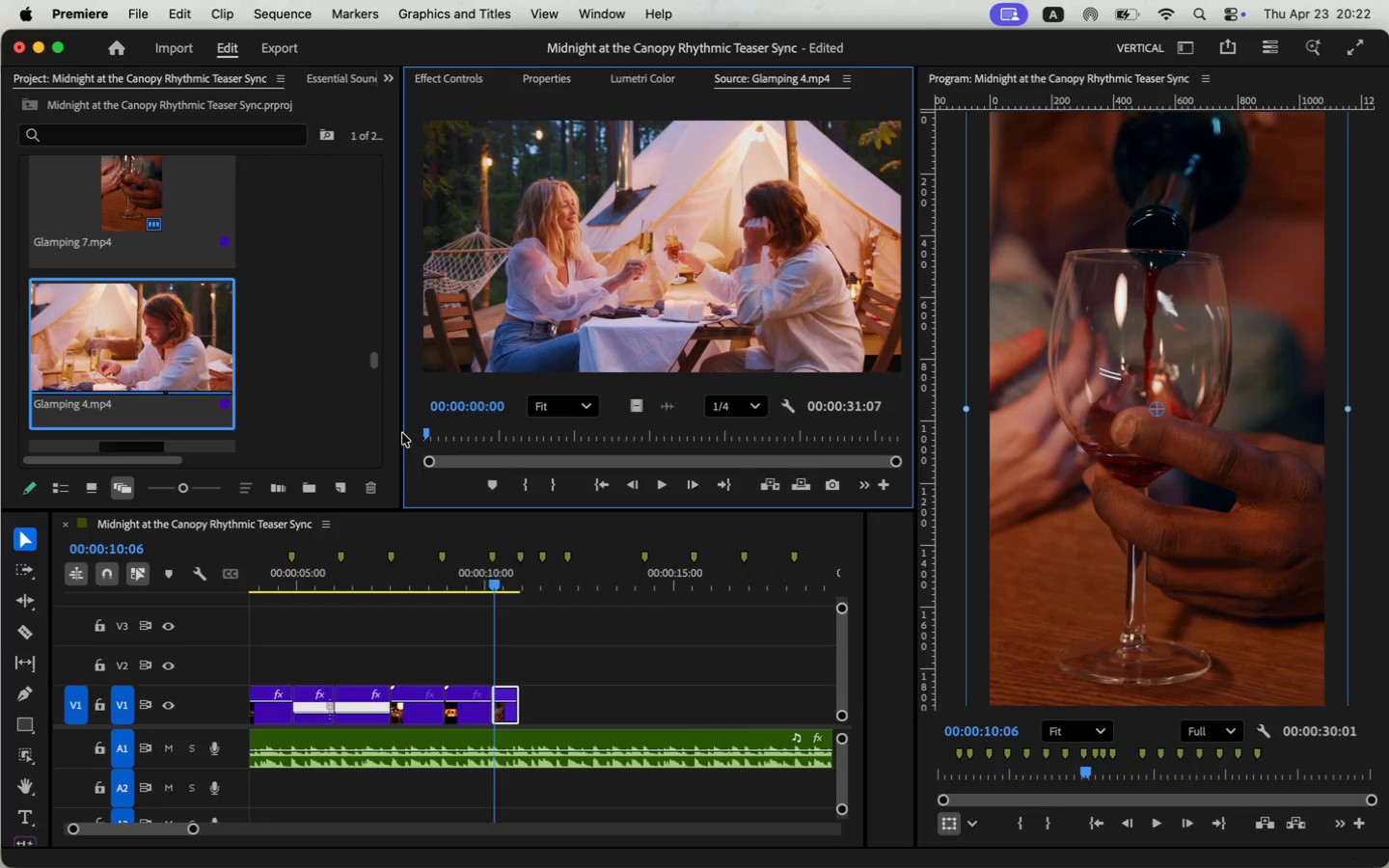 
key(I)
 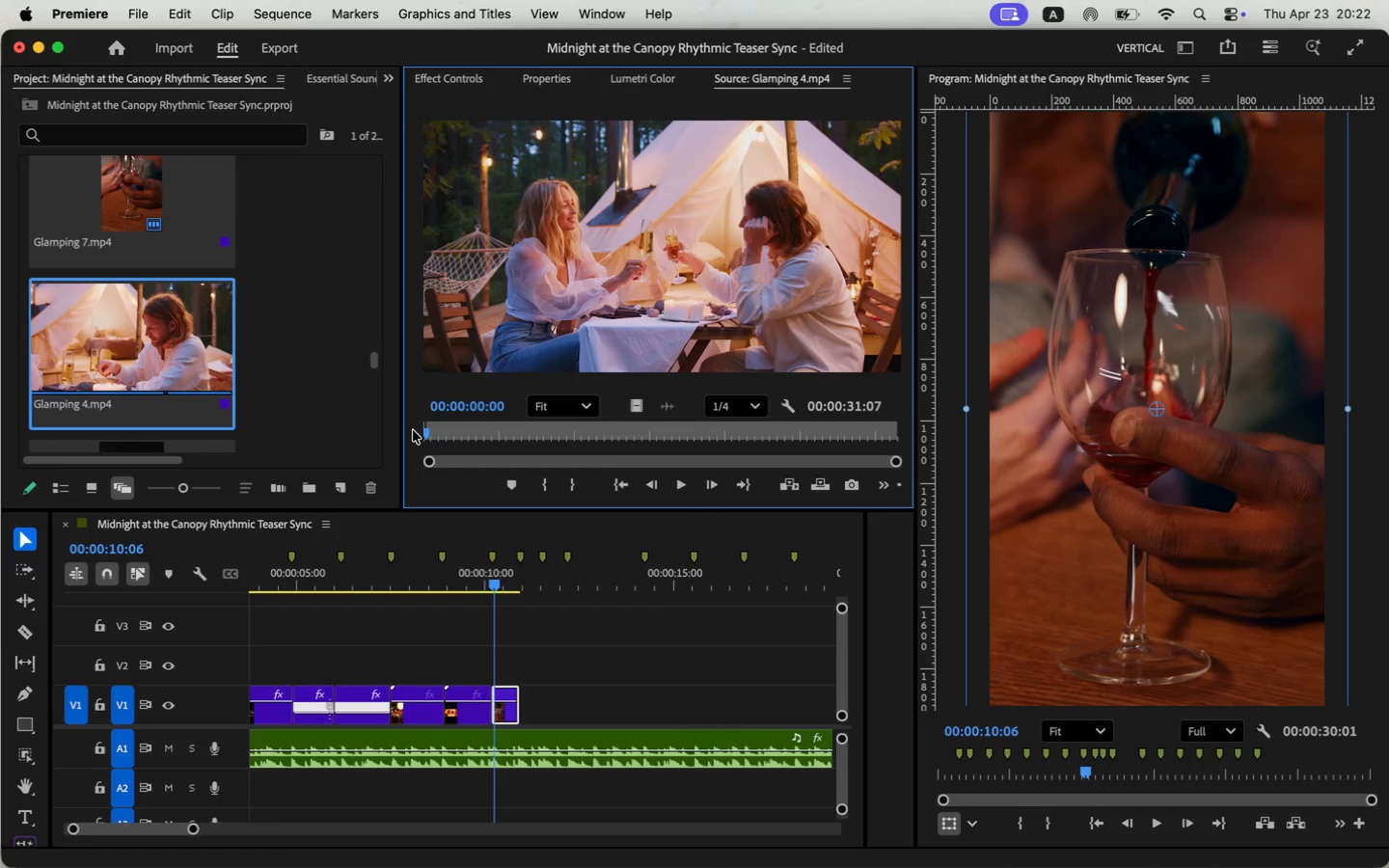 
key(Space)
 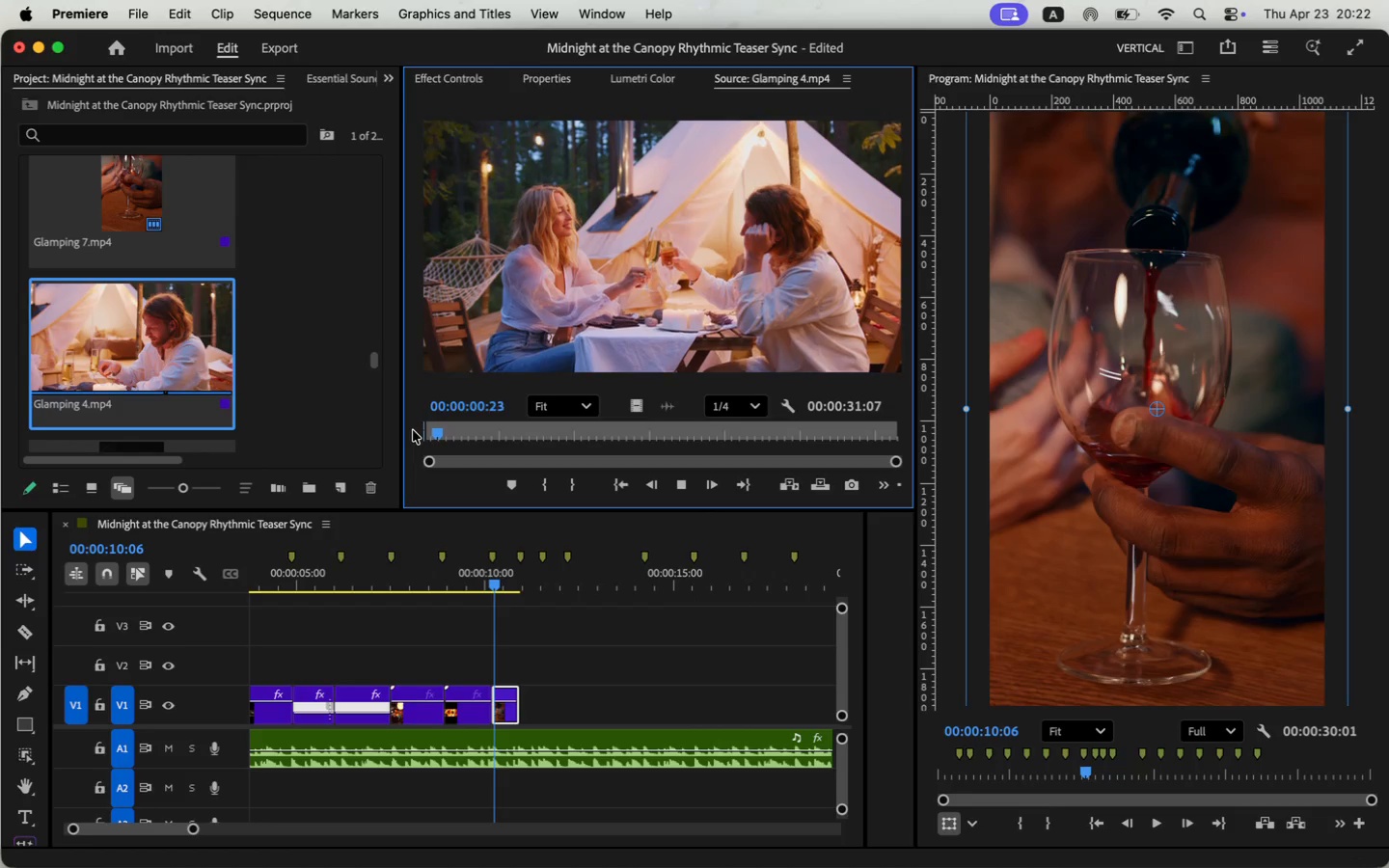 
key(Space)
 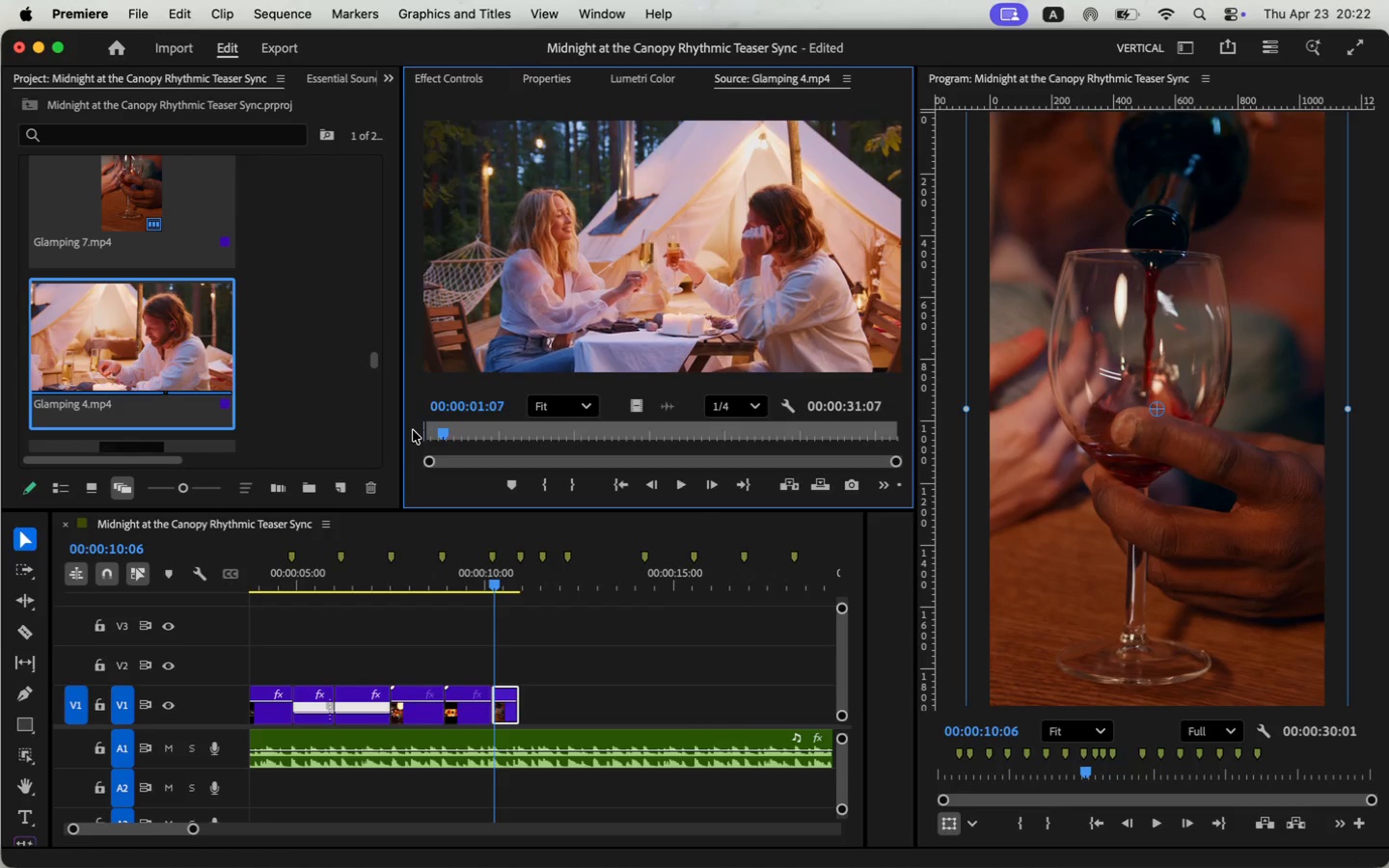 
key(O)
 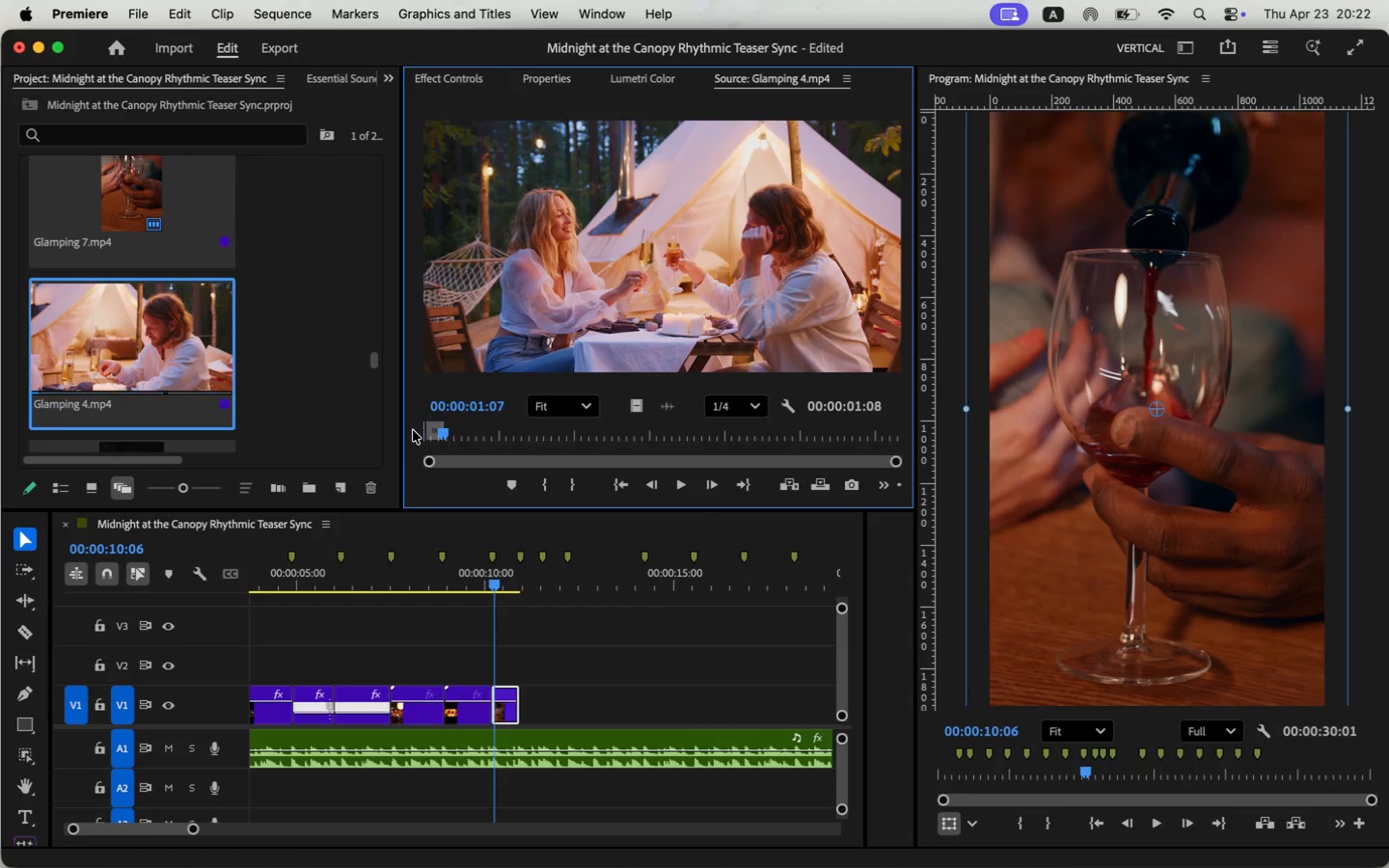 
left_click_drag(start_coordinate=[639, 407], to_coordinate=[523, 708])
 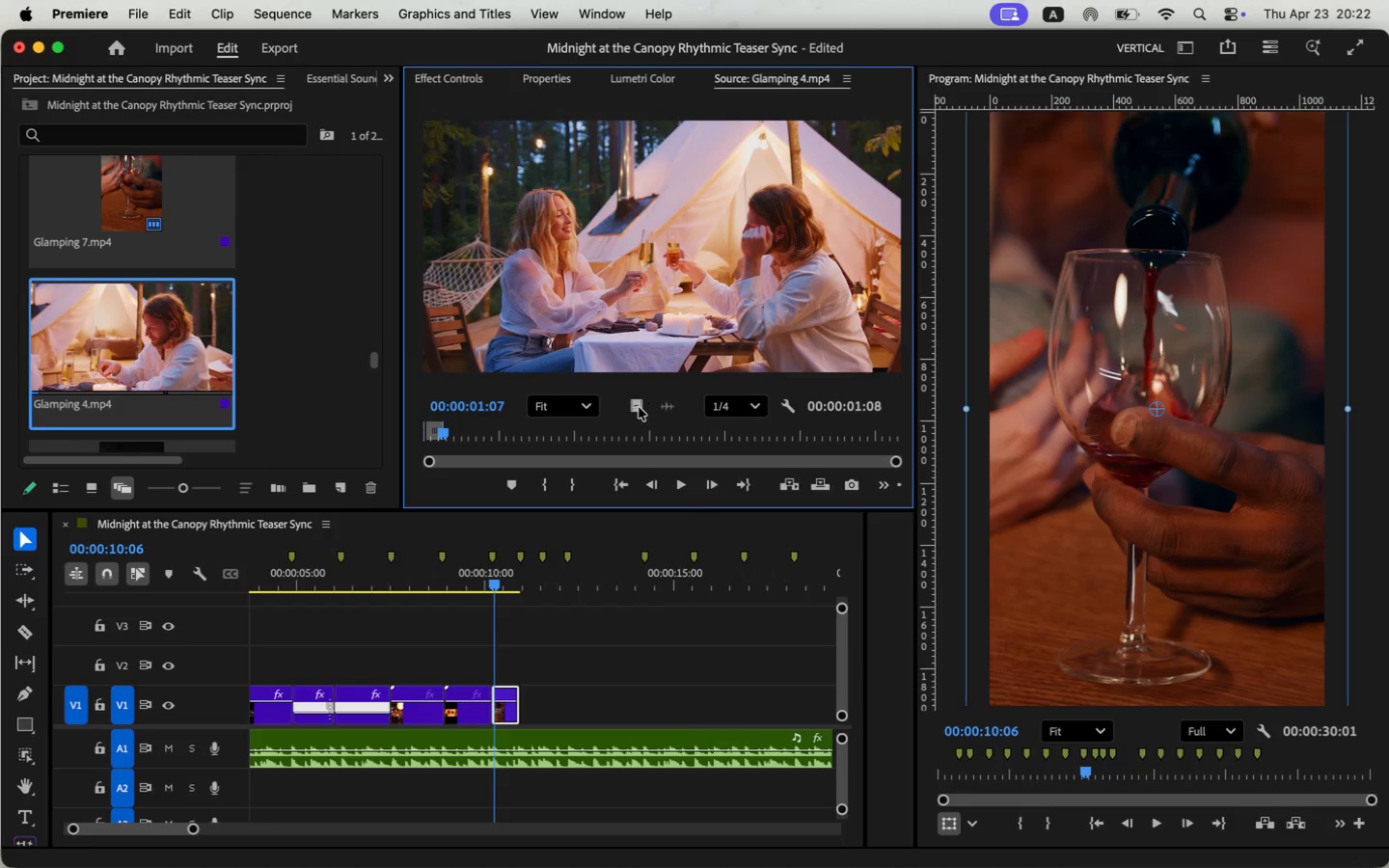 
left_click_drag(start_coordinate=[502, 581], to_coordinate=[546, 581])
 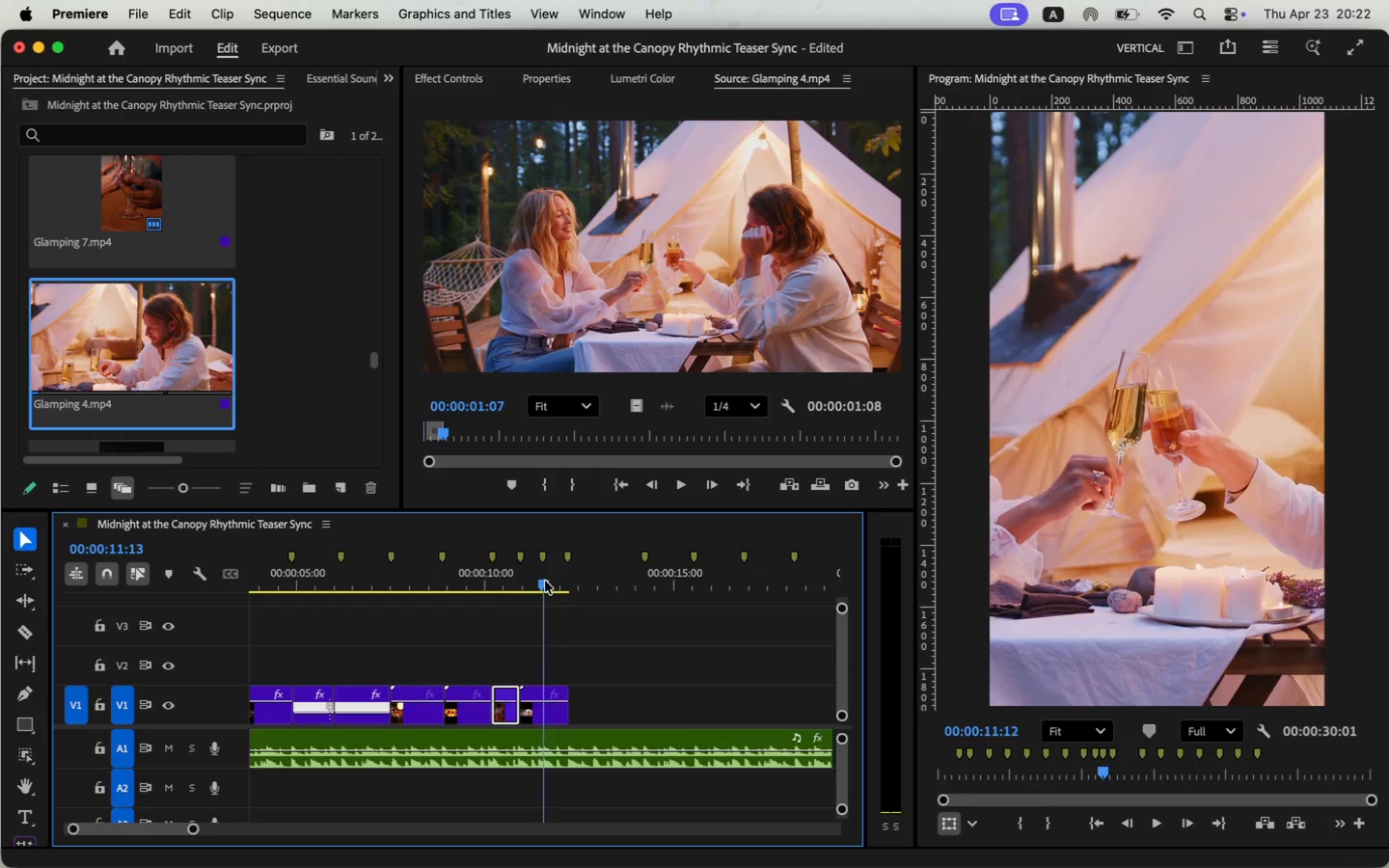 
left_click_drag(start_coordinate=[565, 714], to_coordinate=[544, 713])
 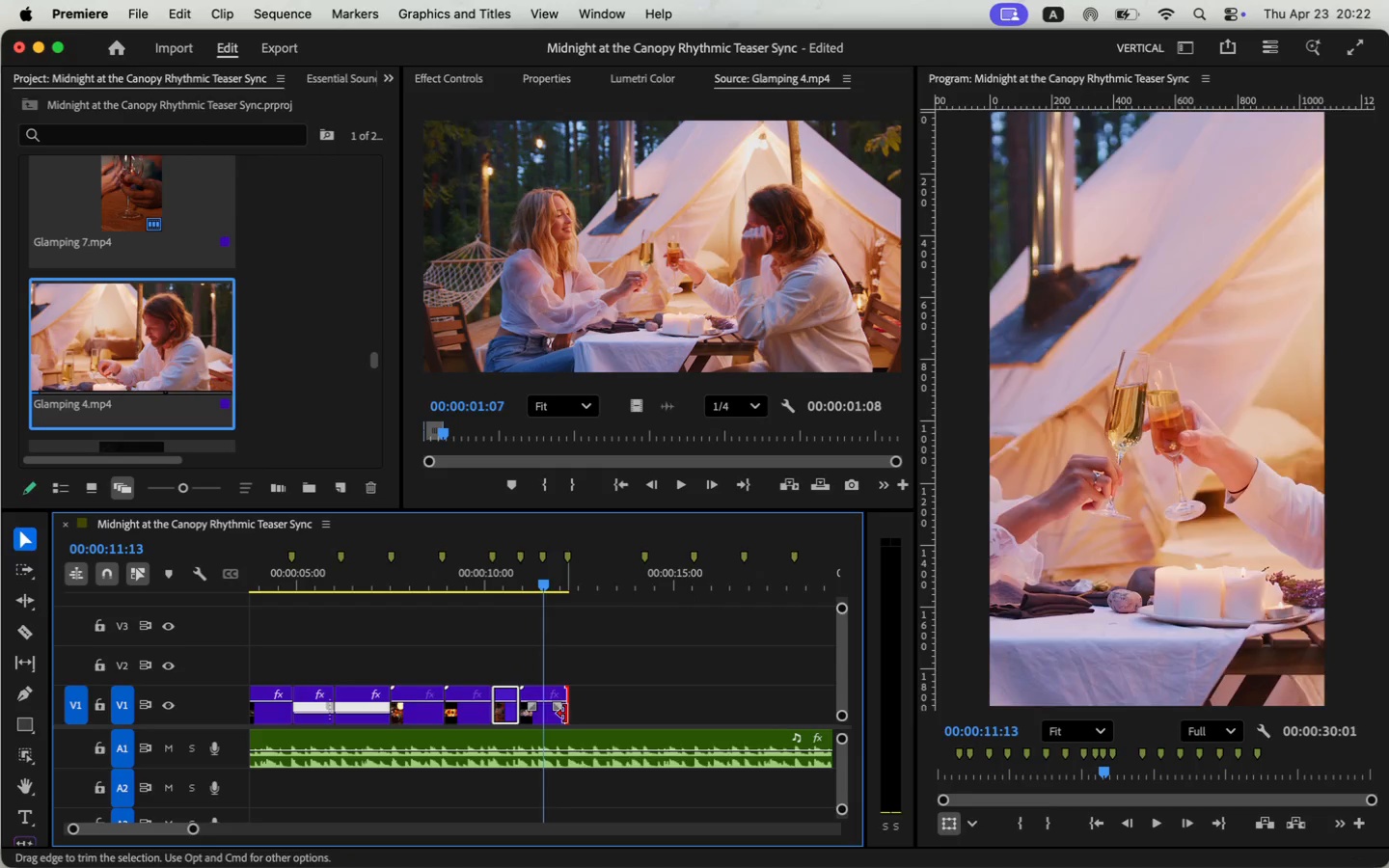 
left_click_drag(start_coordinate=[541, 583], to_coordinate=[533, 586])
 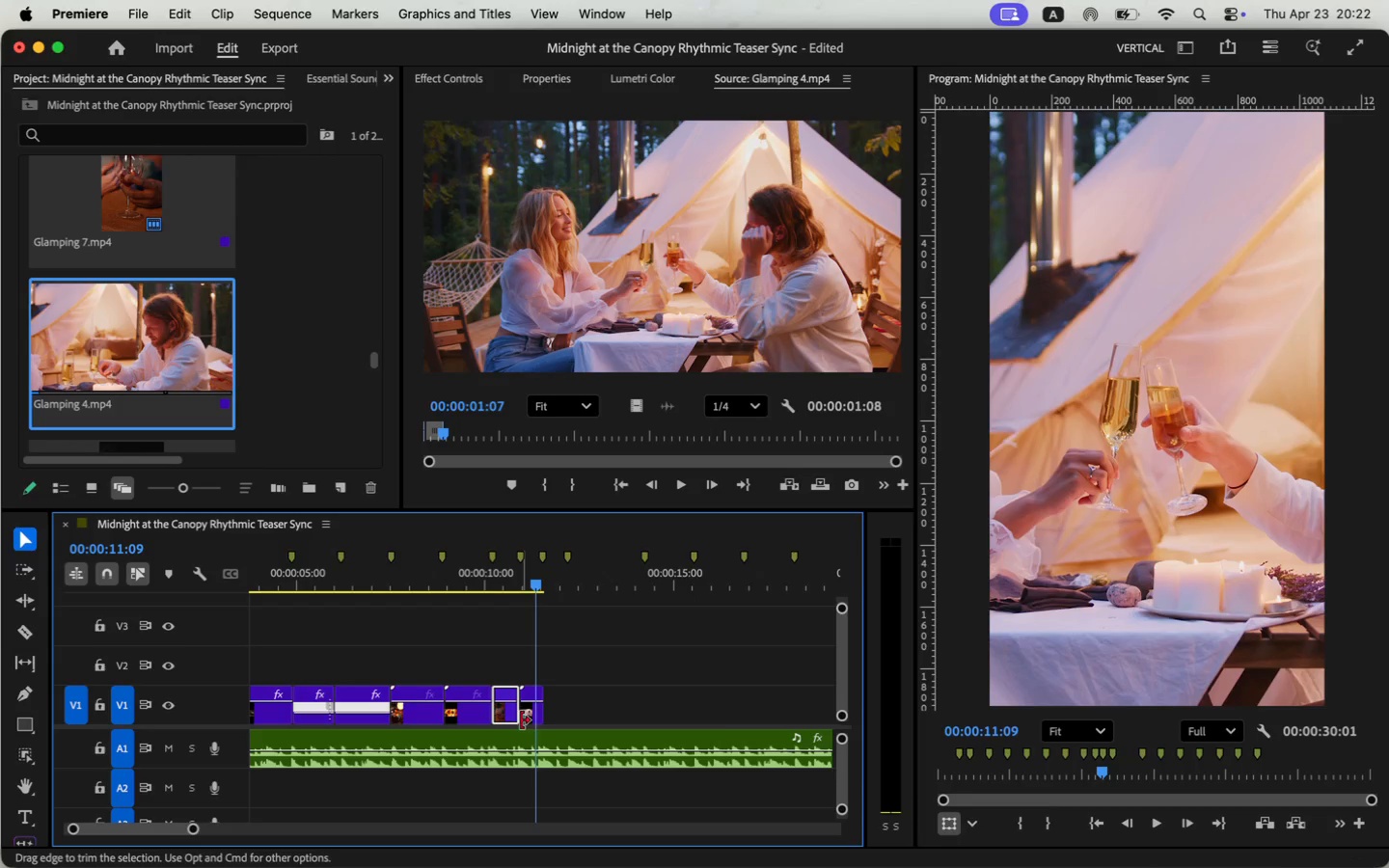 
left_click([531, 710])
 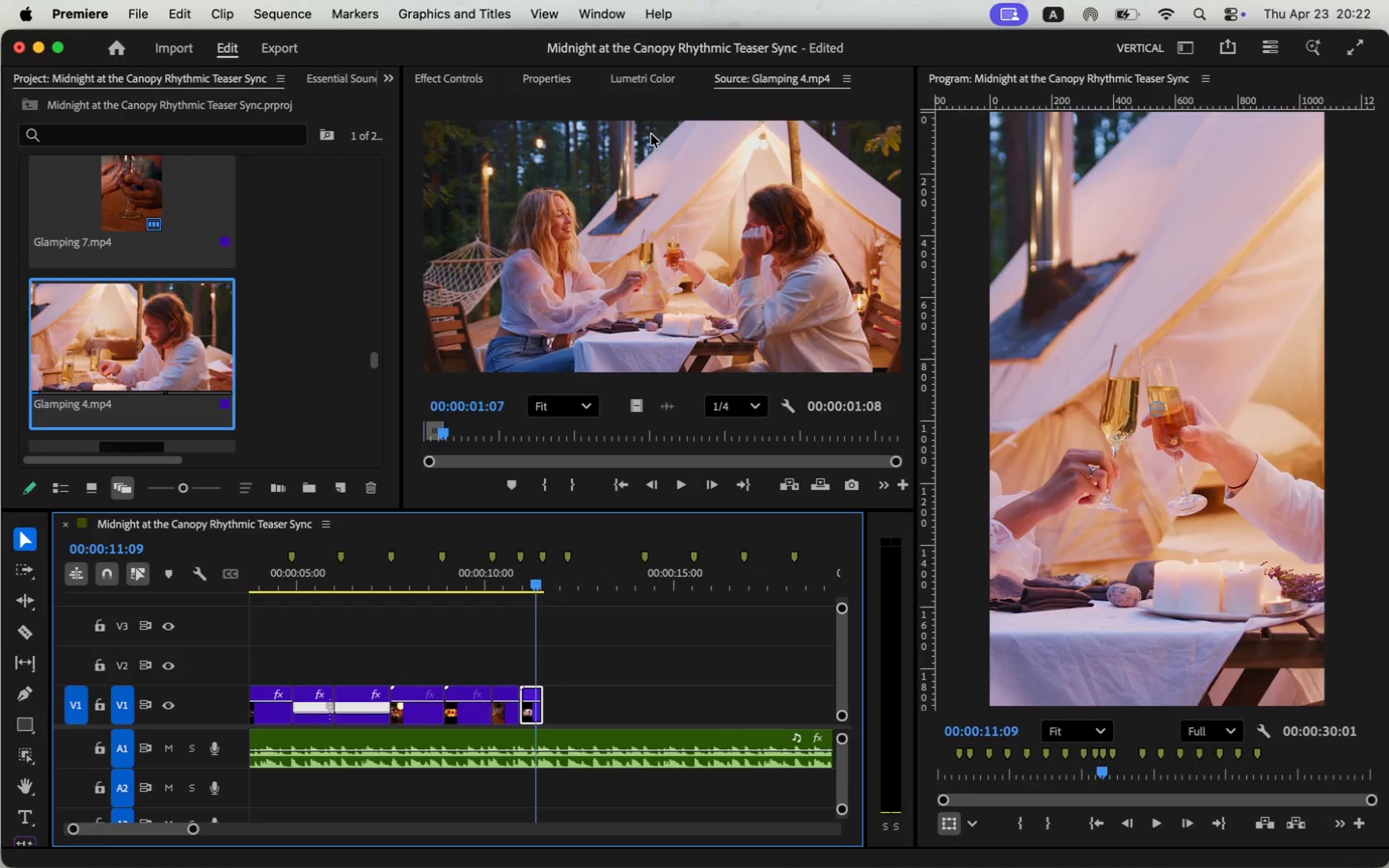 
left_click([549, 79])
 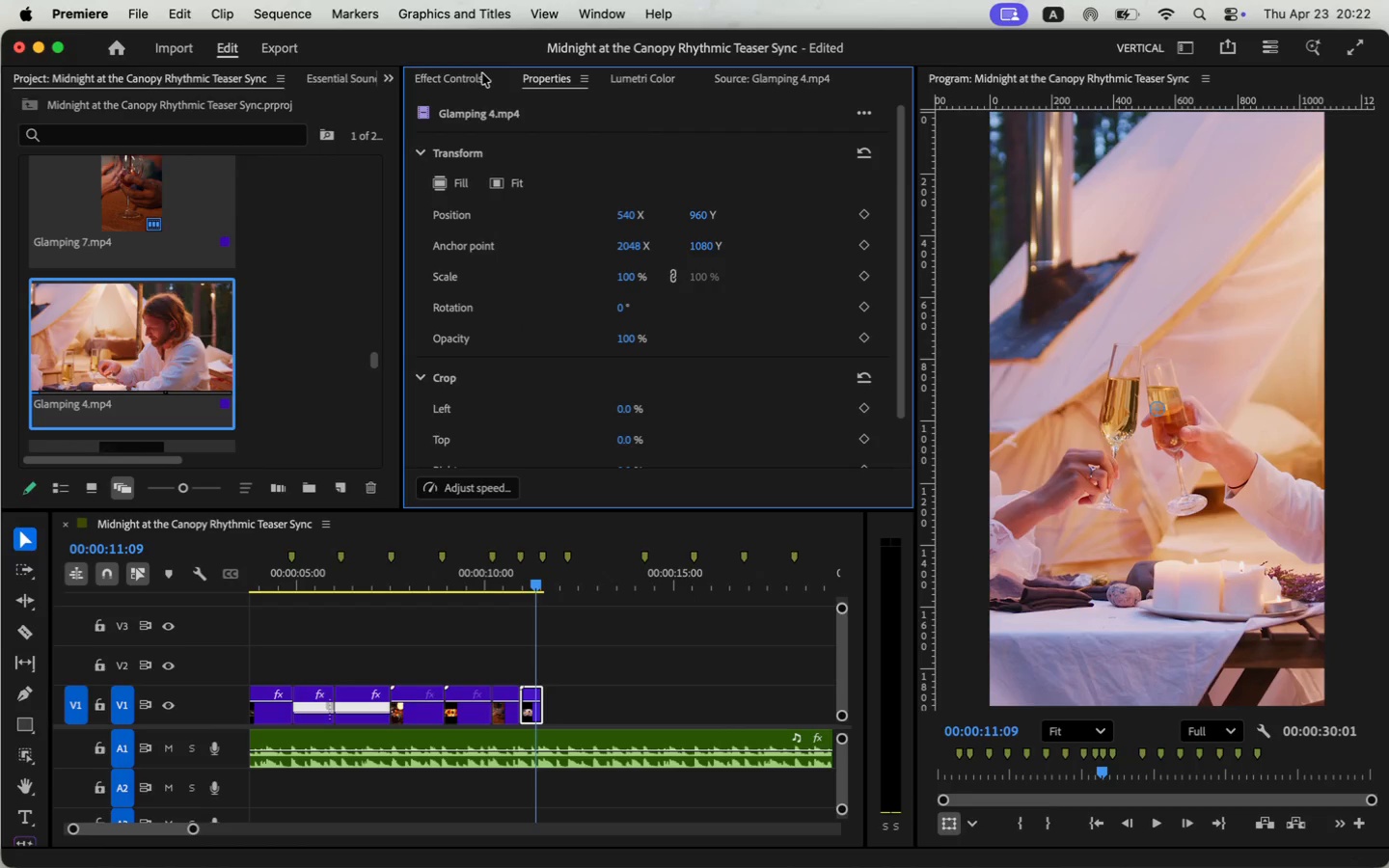 
left_click([482, 73])
 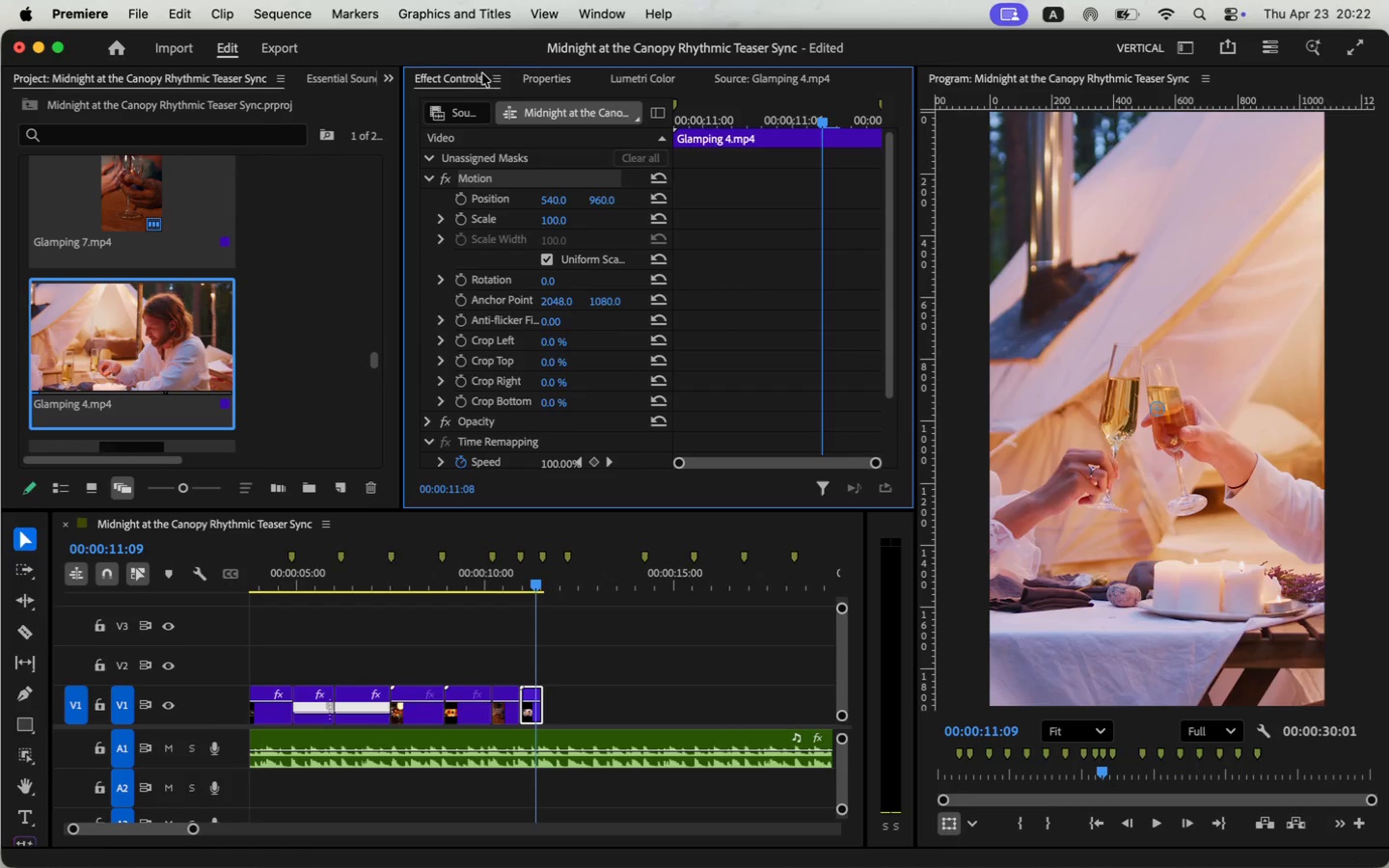 
double_click([539, 75])
 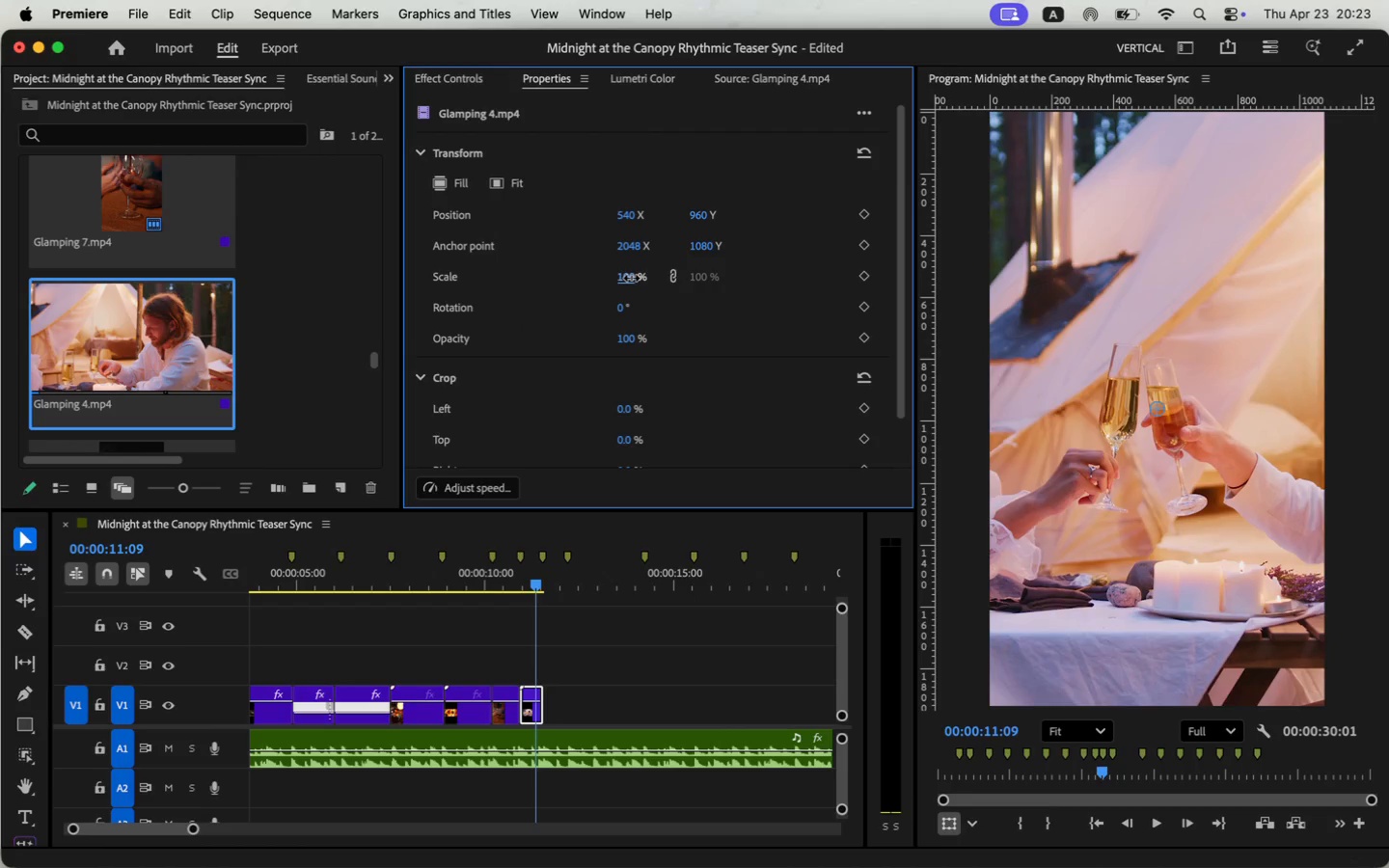 
left_click_drag(start_coordinate=[630, 278], to_coordinate=[667, 277])
 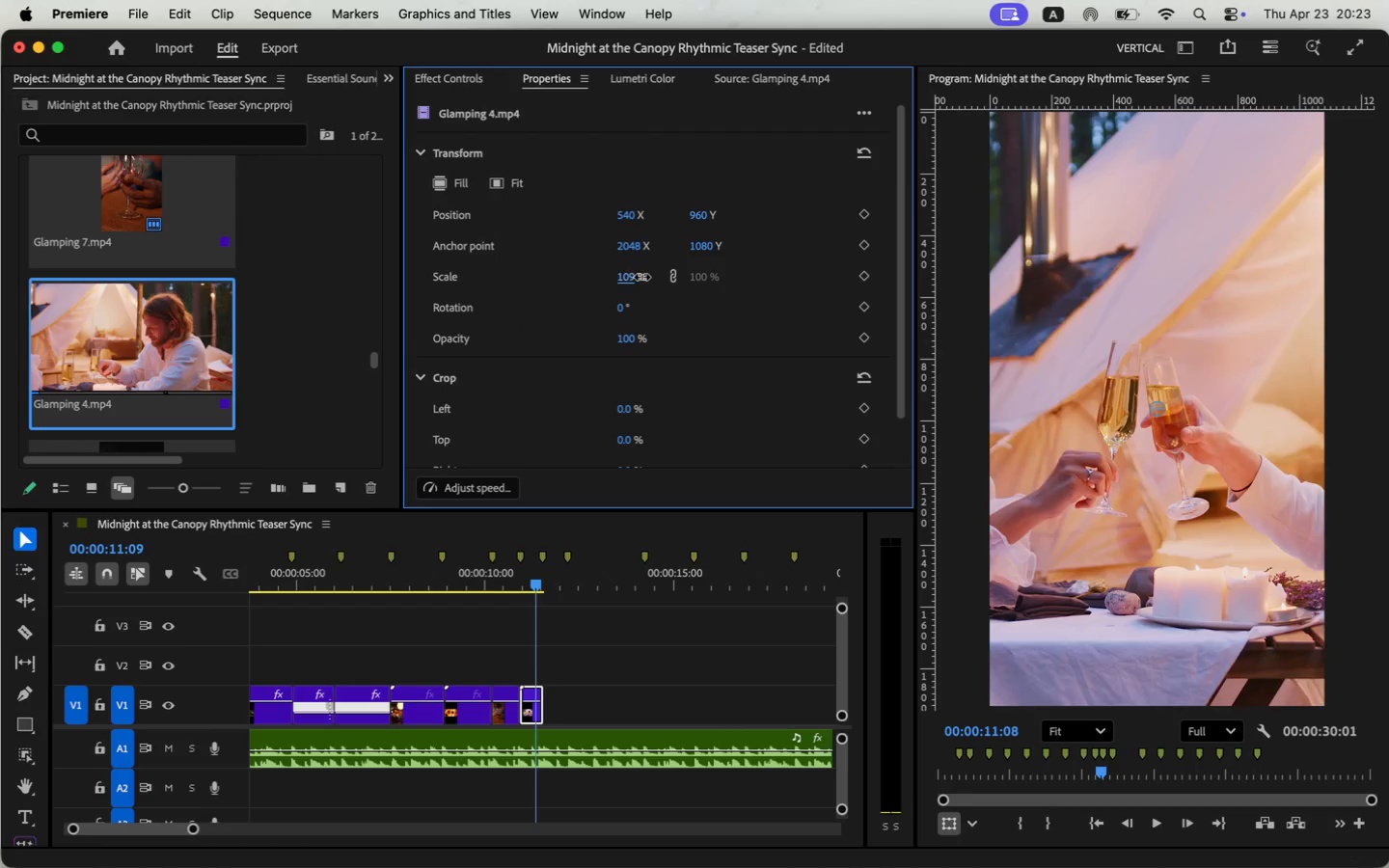 
left_click_drag(start_coordinate=[625, 210], to_coordinate=[675, 207])
 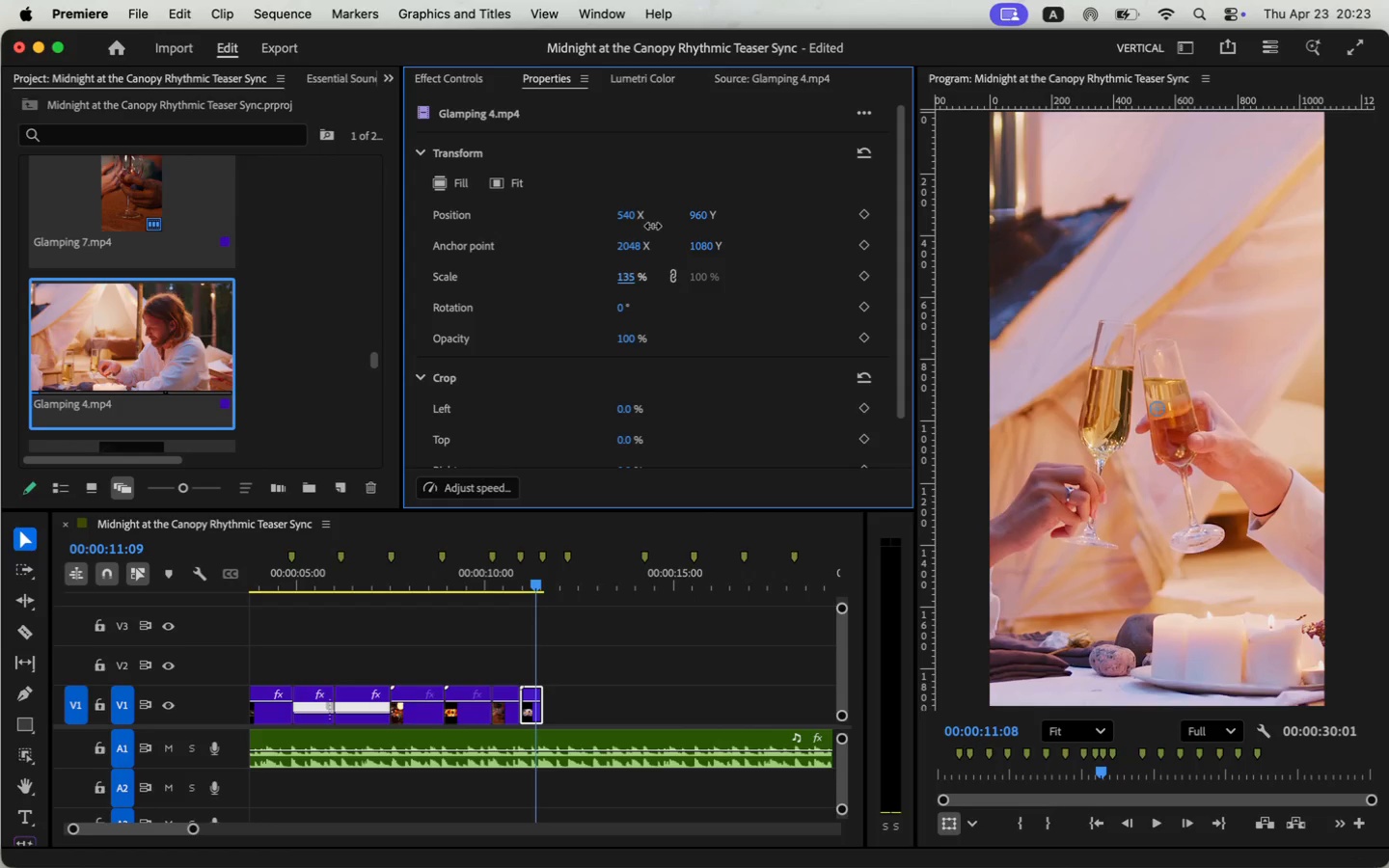 
left_click_drag(start_coordinate=[712, 216], to_coordinate=[561, 315])
 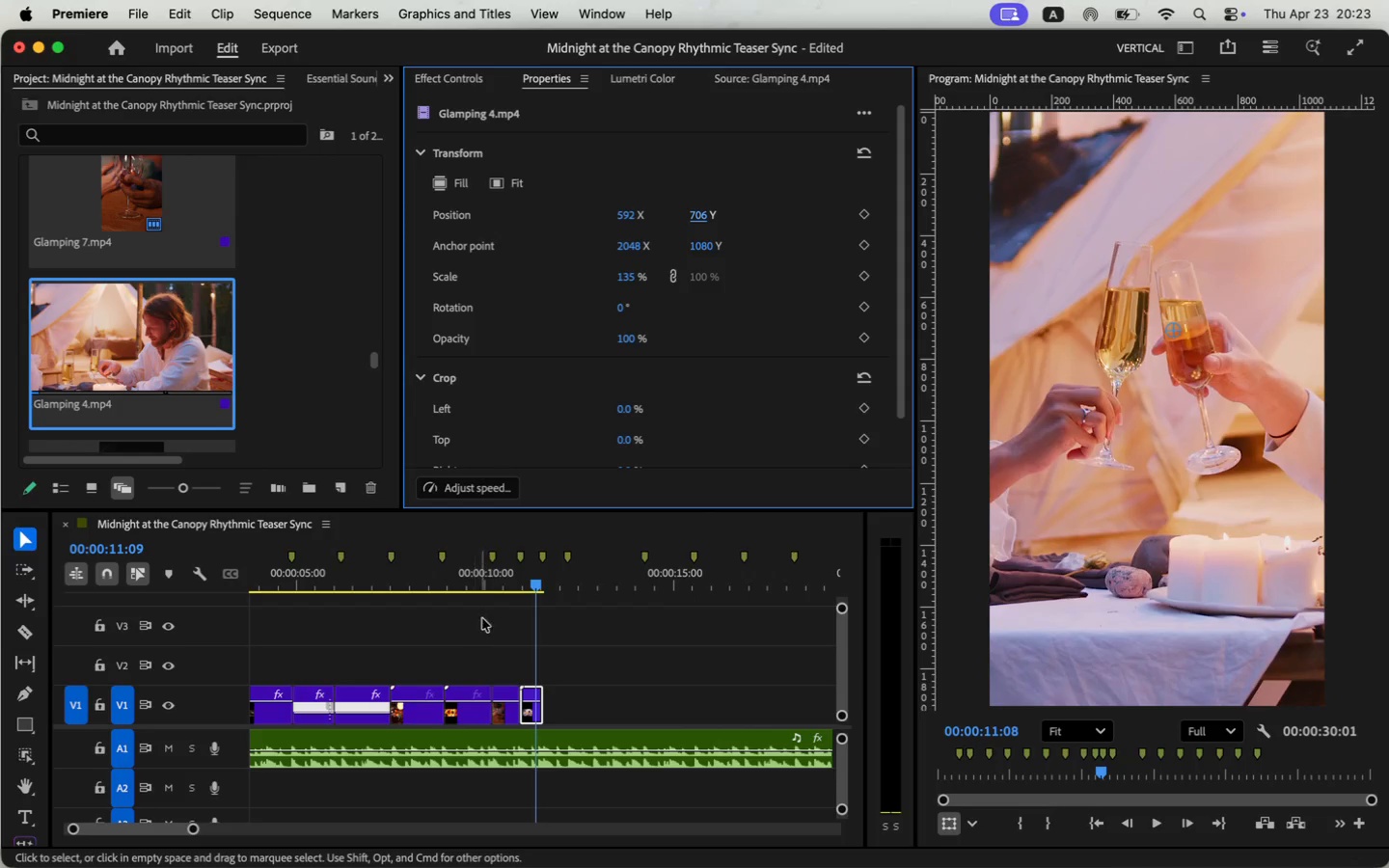 
left_click([486, 583])
 